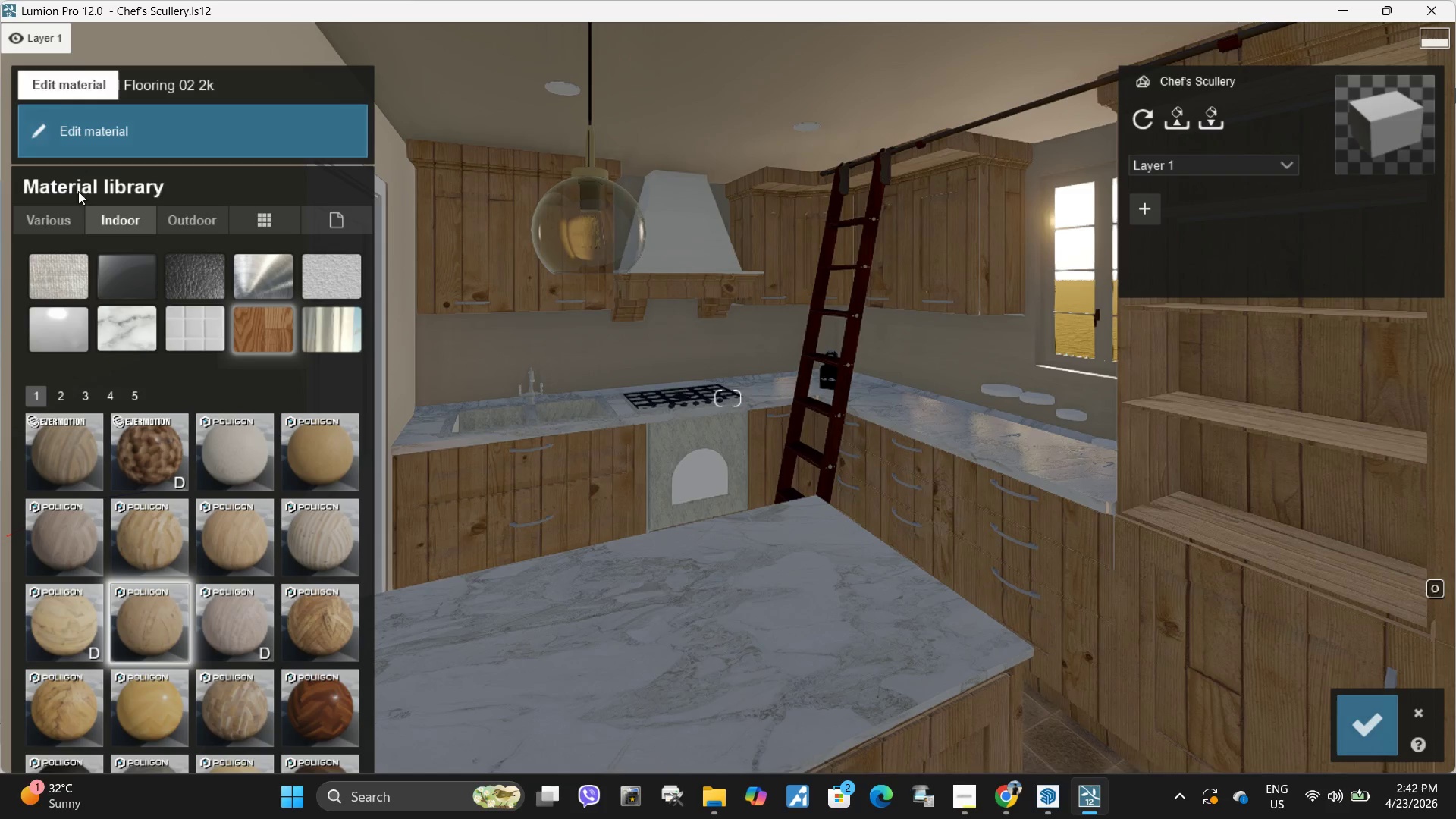 
left_click([218, 144])
 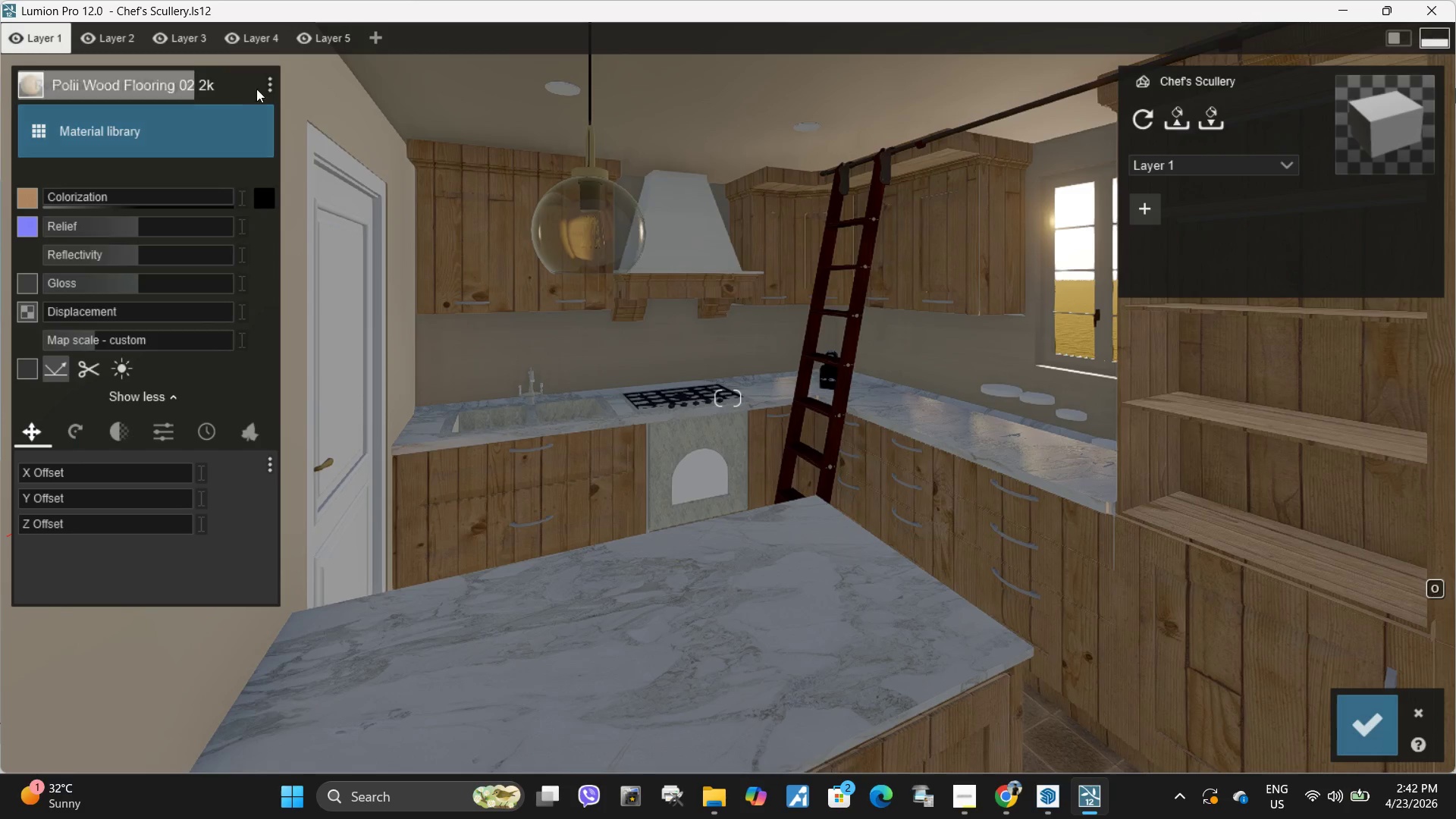 
left_click([271, 84])
 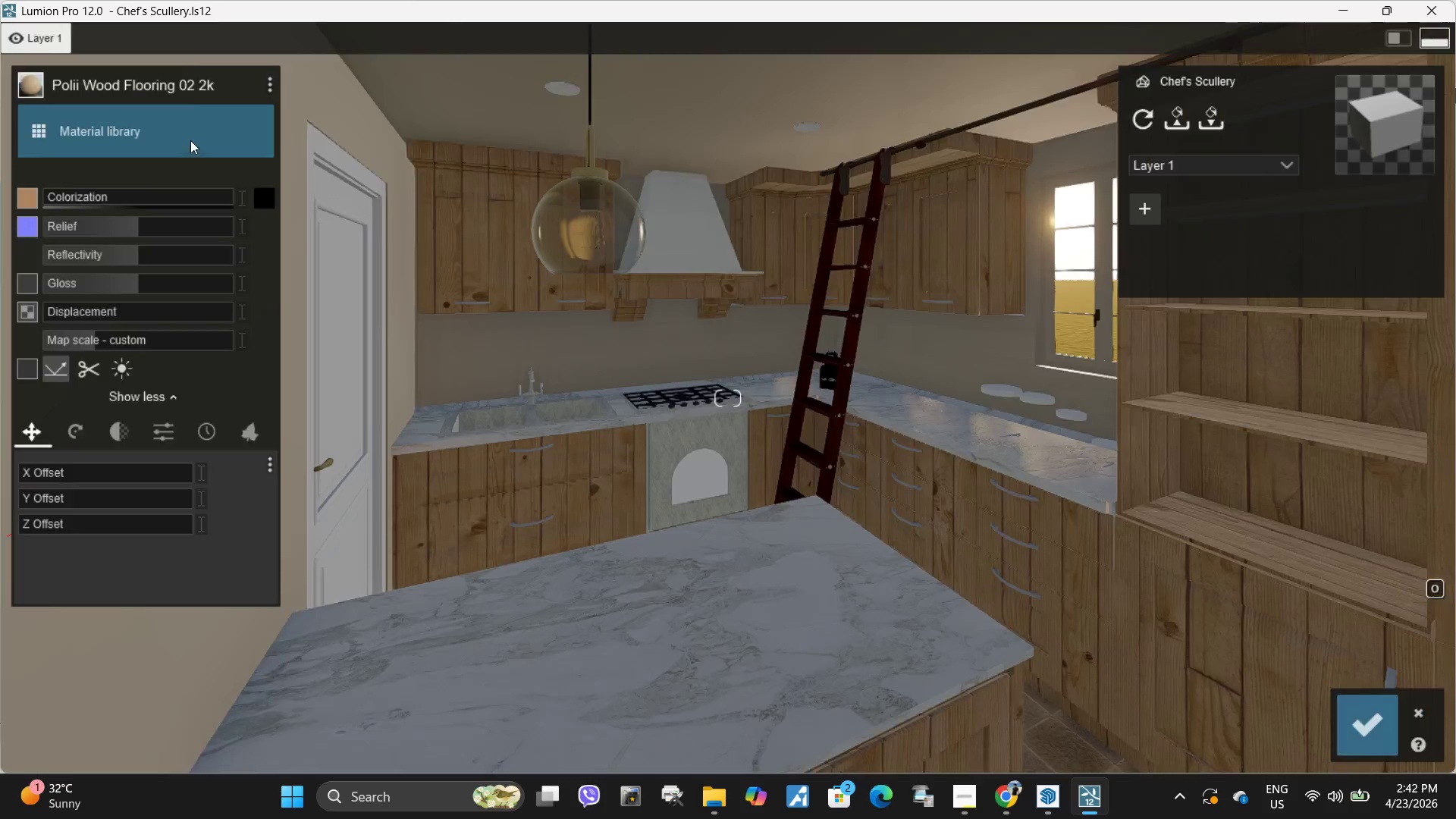 
double_click([170, 119])
 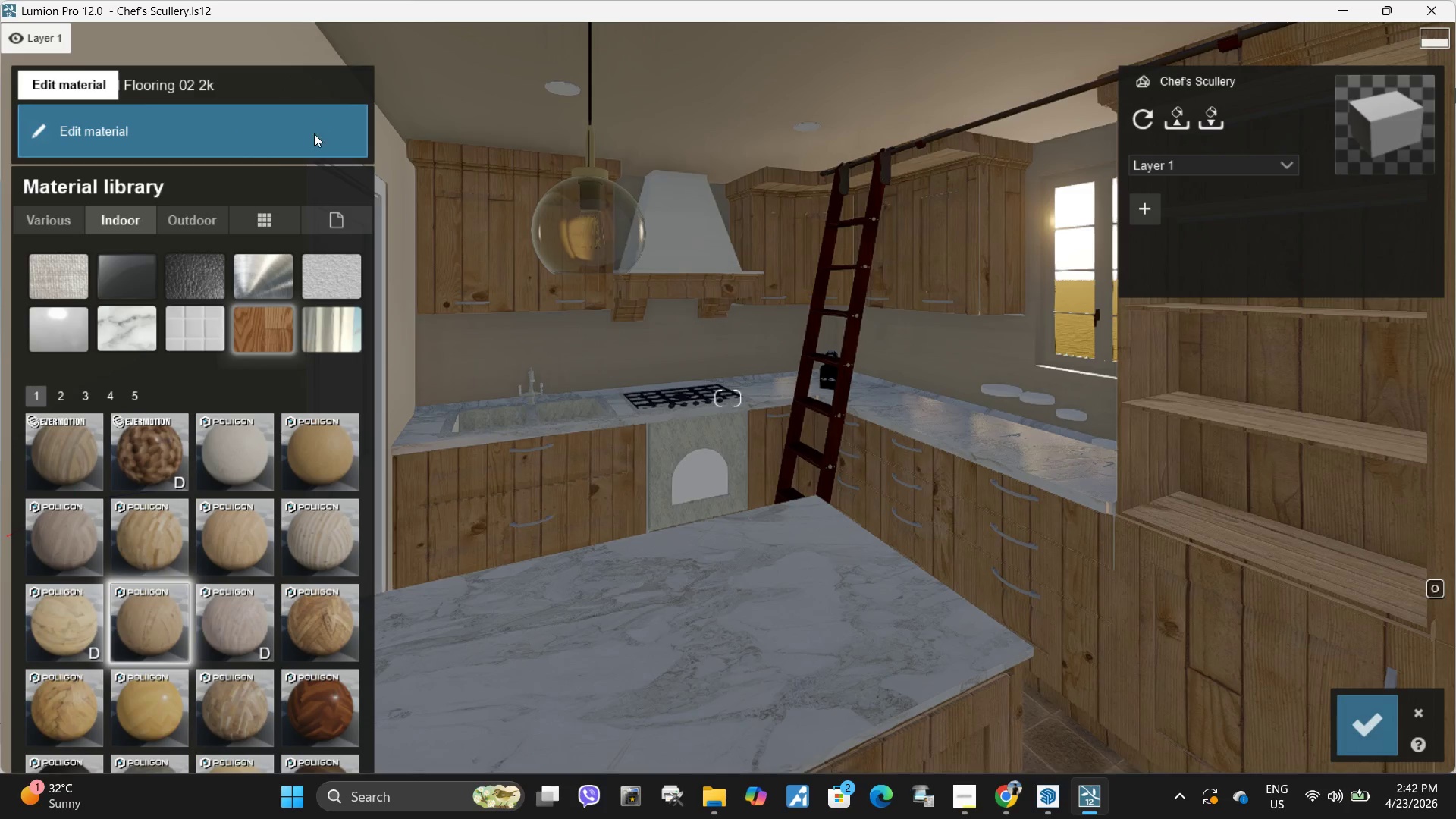 
left_click([253, 137])
 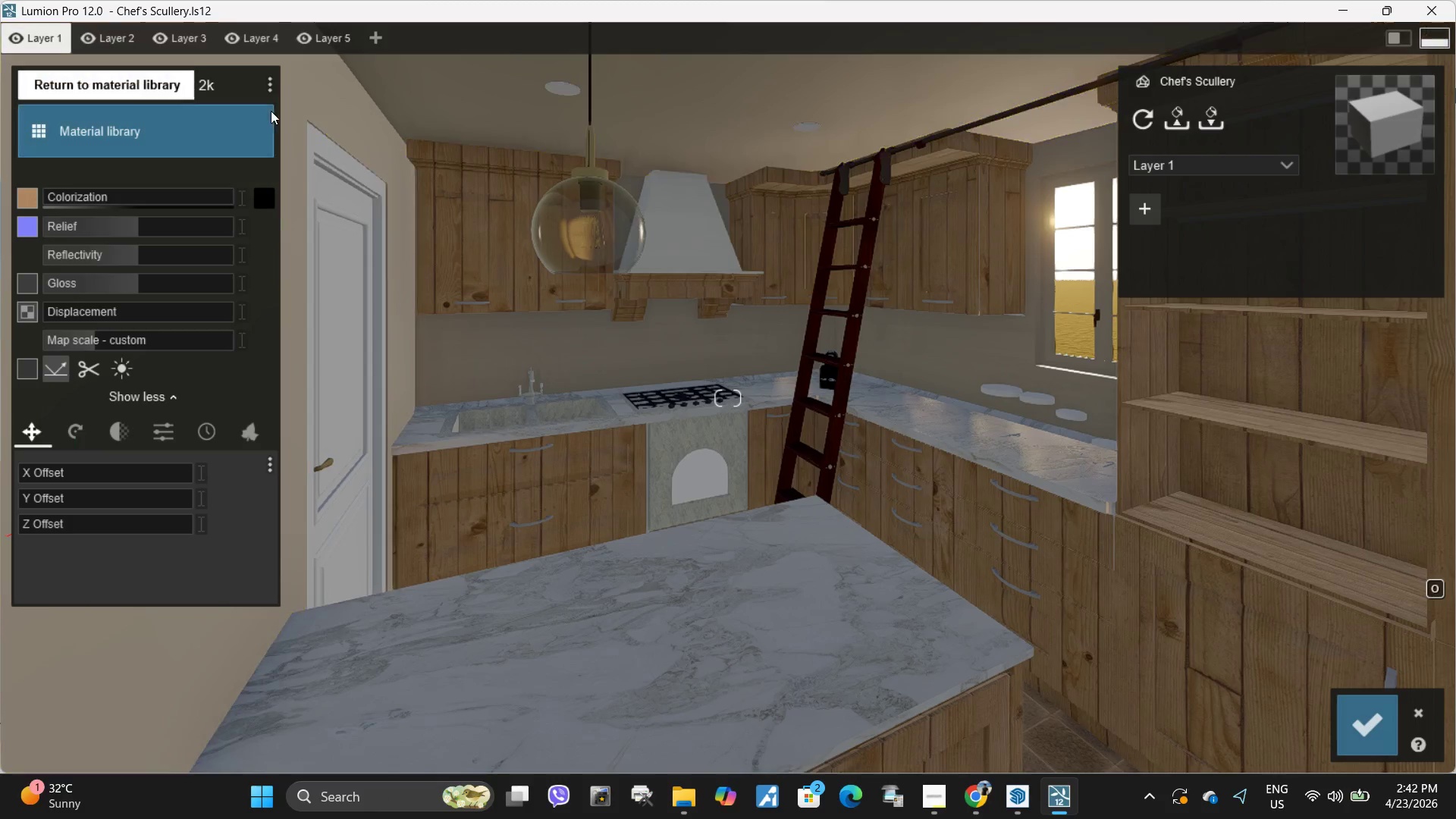 
left_click([187, 142])
 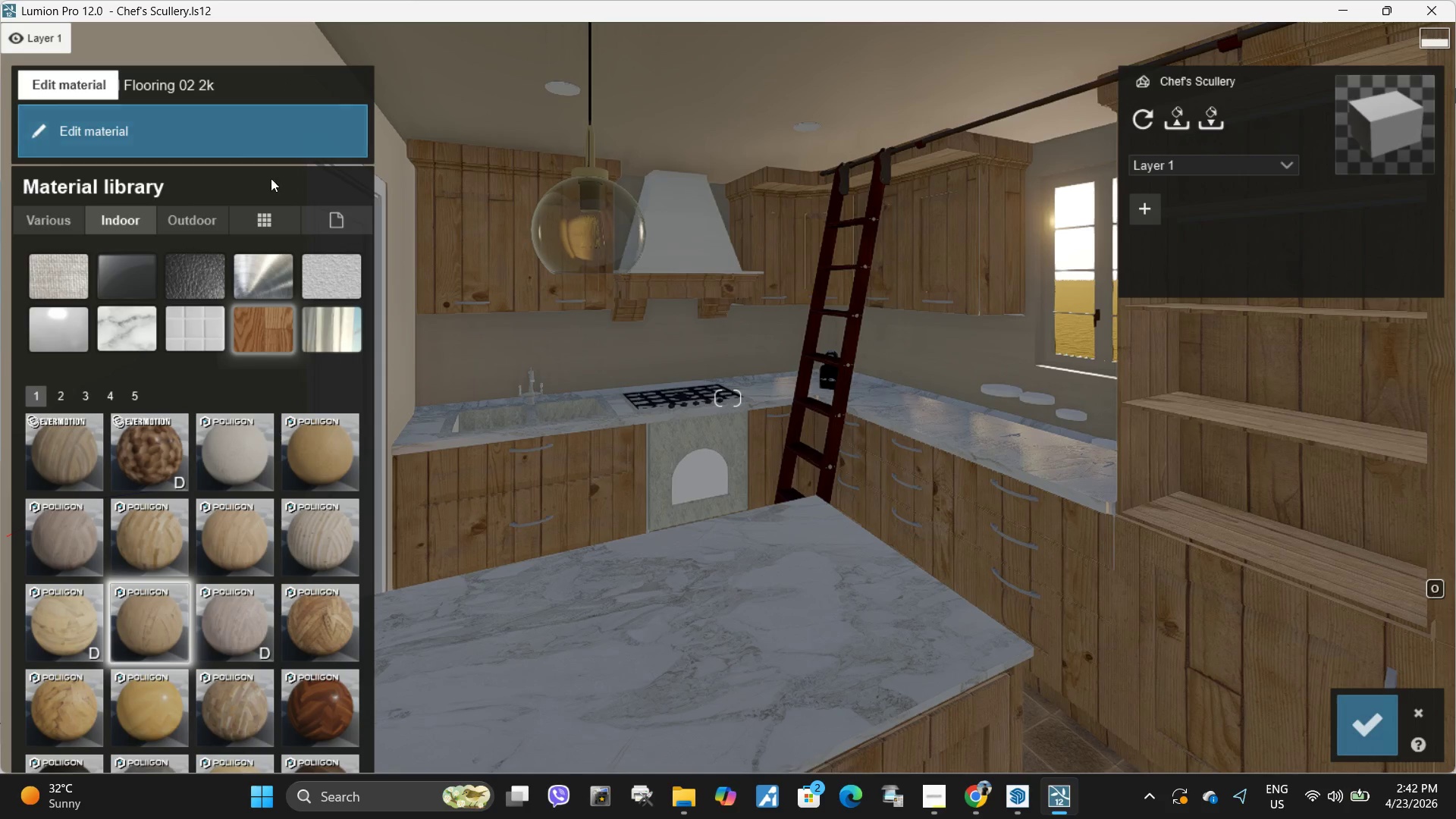 
left_click([325, 215])
 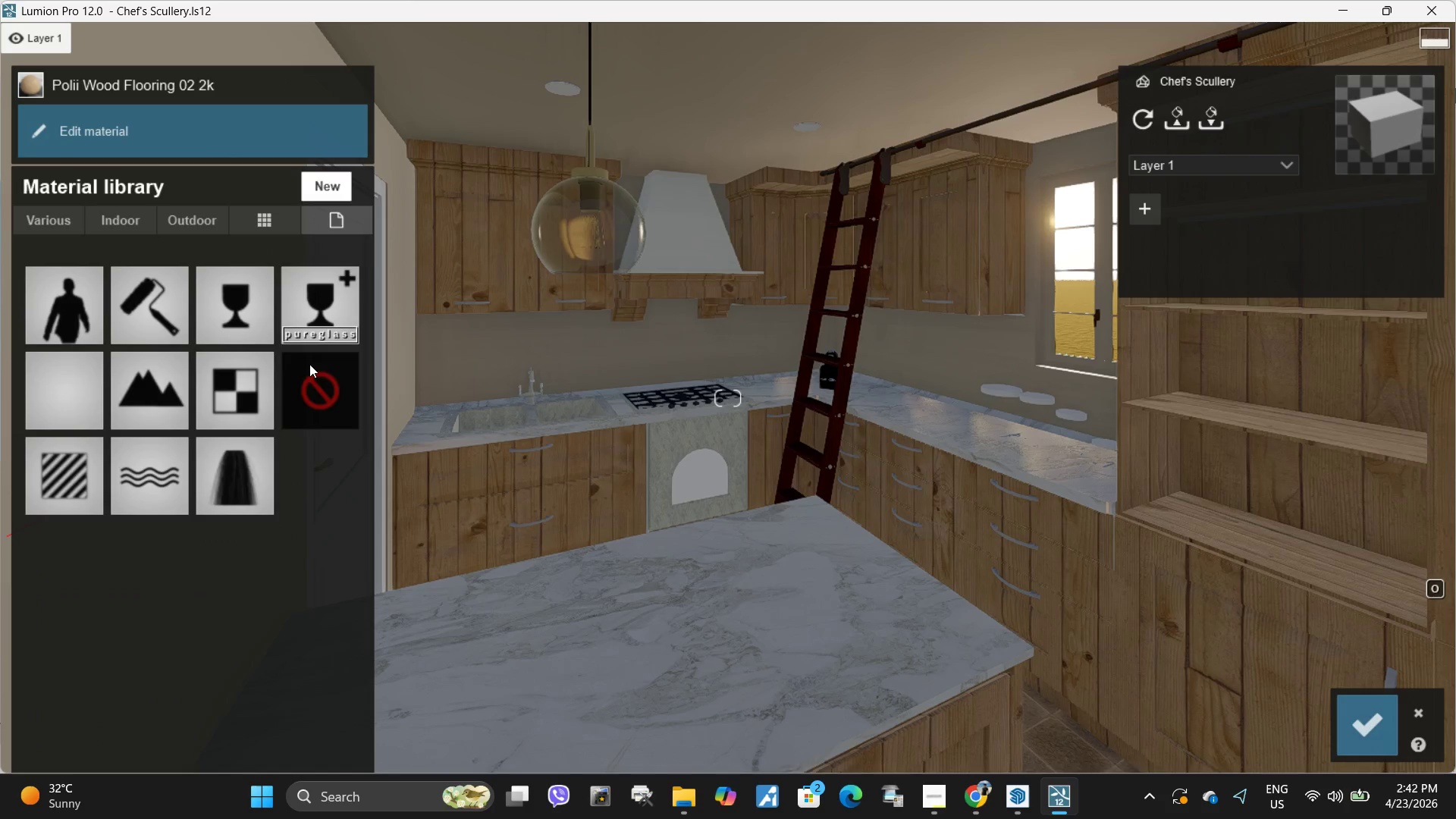 
left_click([309, 375])
 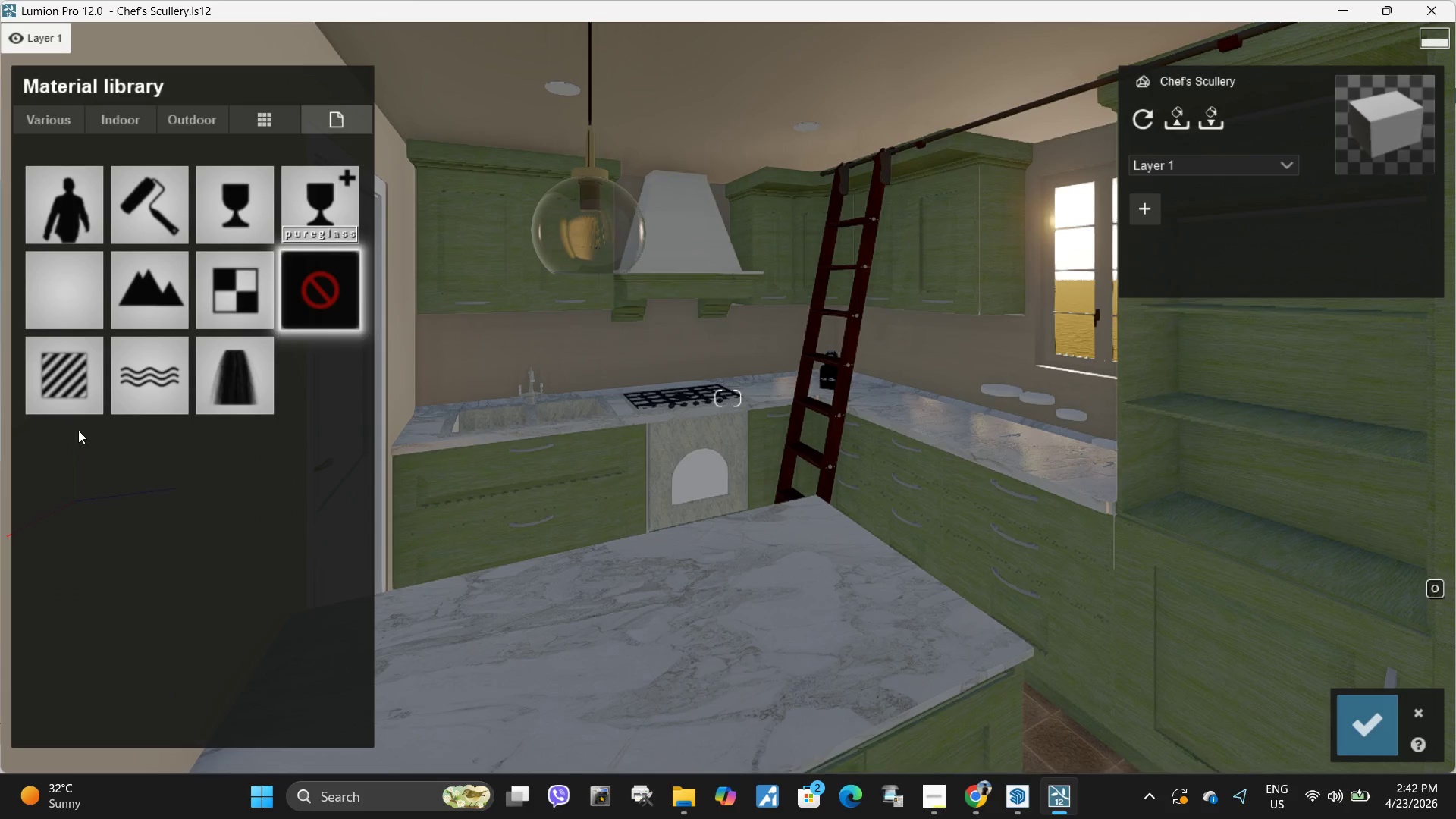 
left_click([67, 375])
 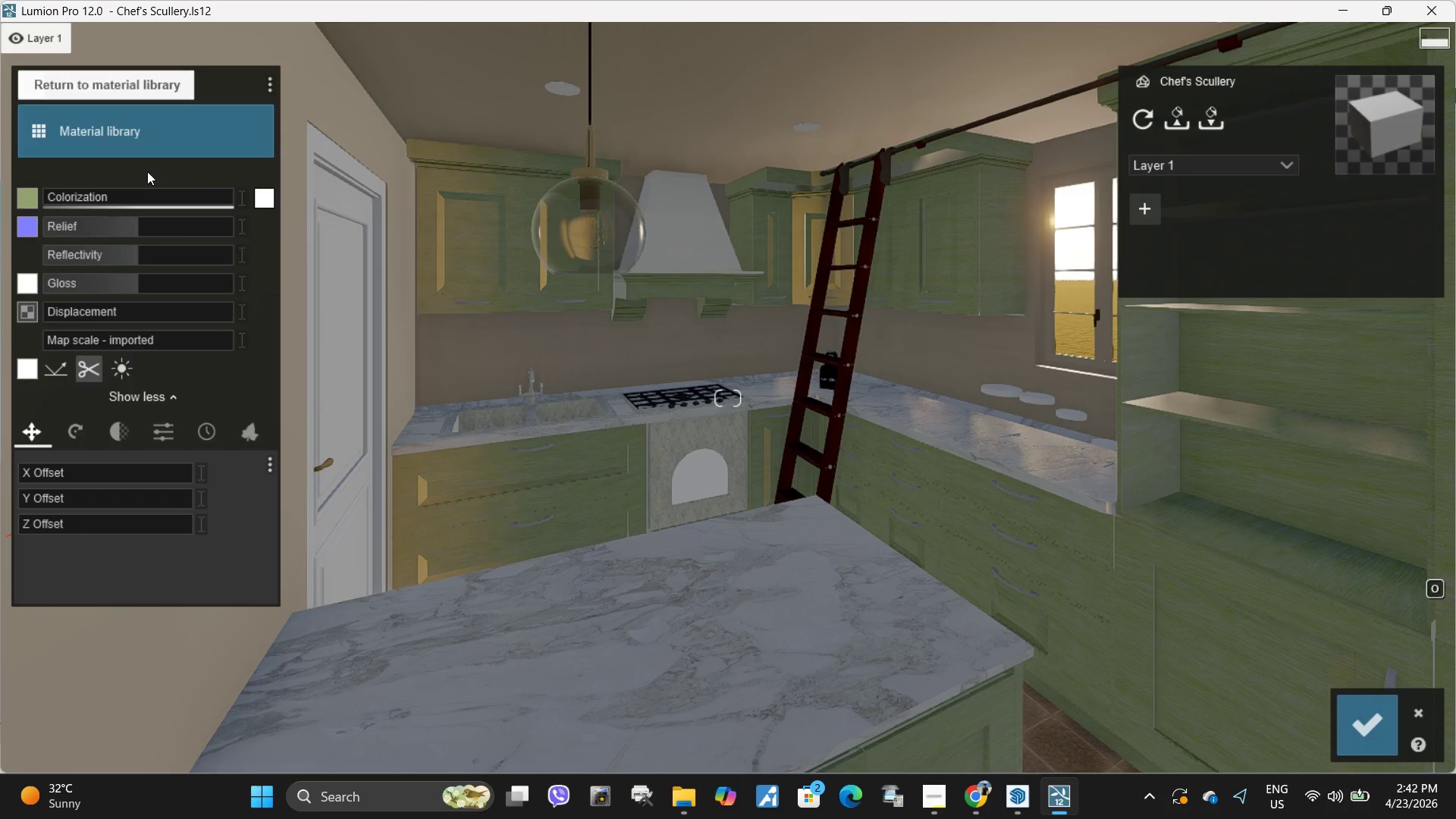 
left_click_drag(start_coordinate=[133, 256], to_coordinate=[94, 251])
 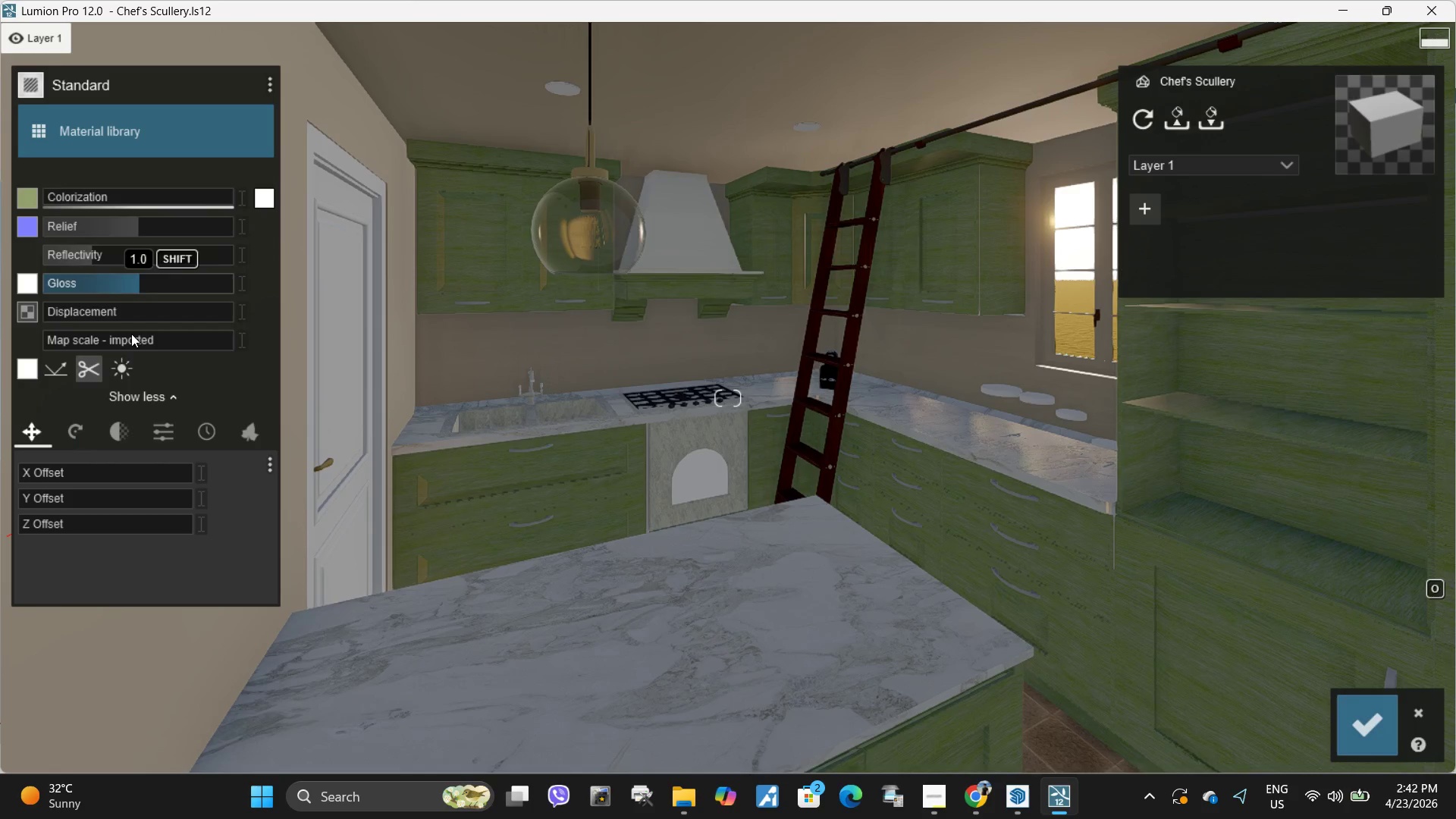 
left_click_drag(start_coordinate=[74, 314], to_coordinate=[14, 312])
 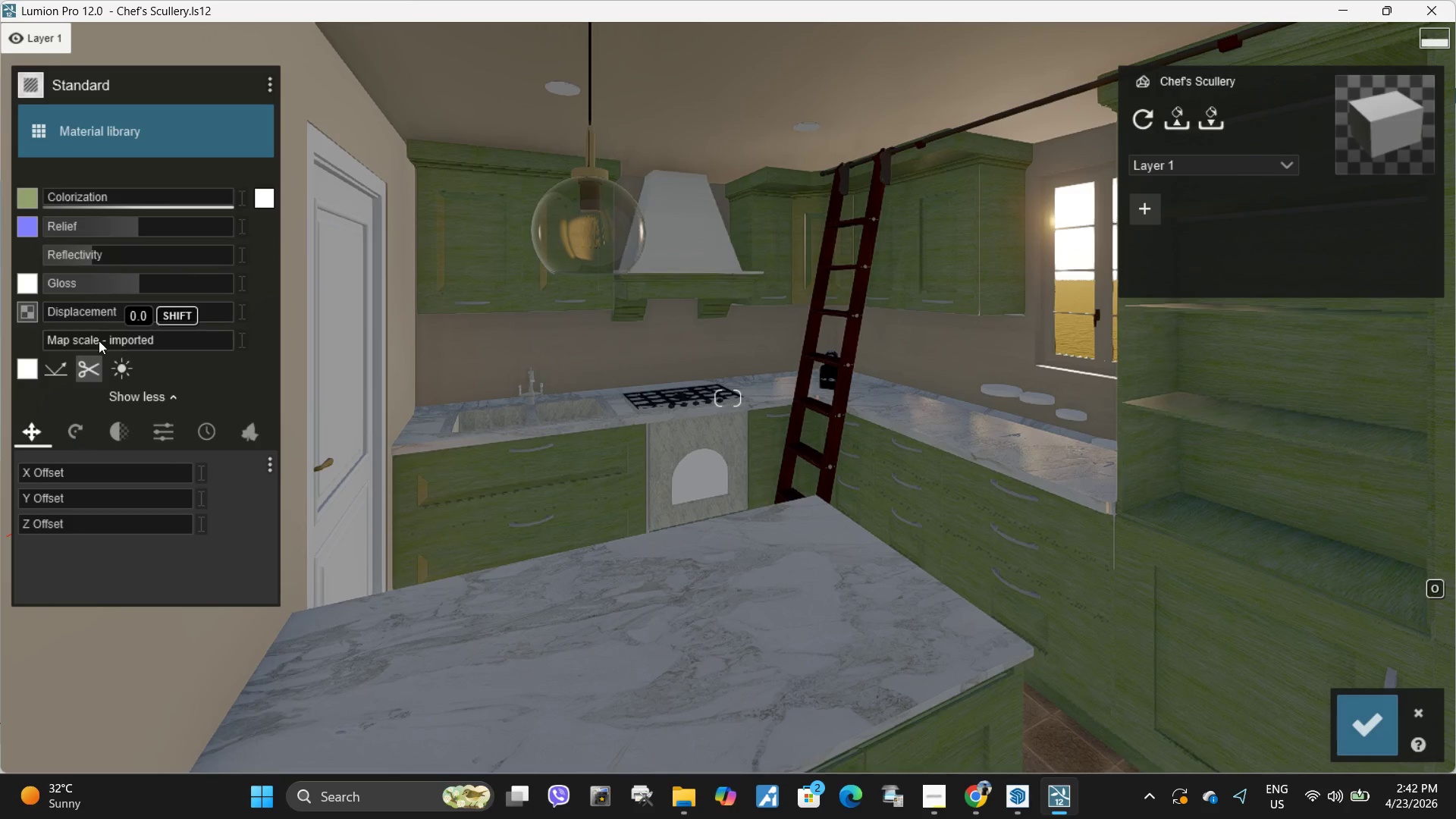 
left_click_drag(start_coordinate=[96, 340], to_coordinate=[0, 334])
 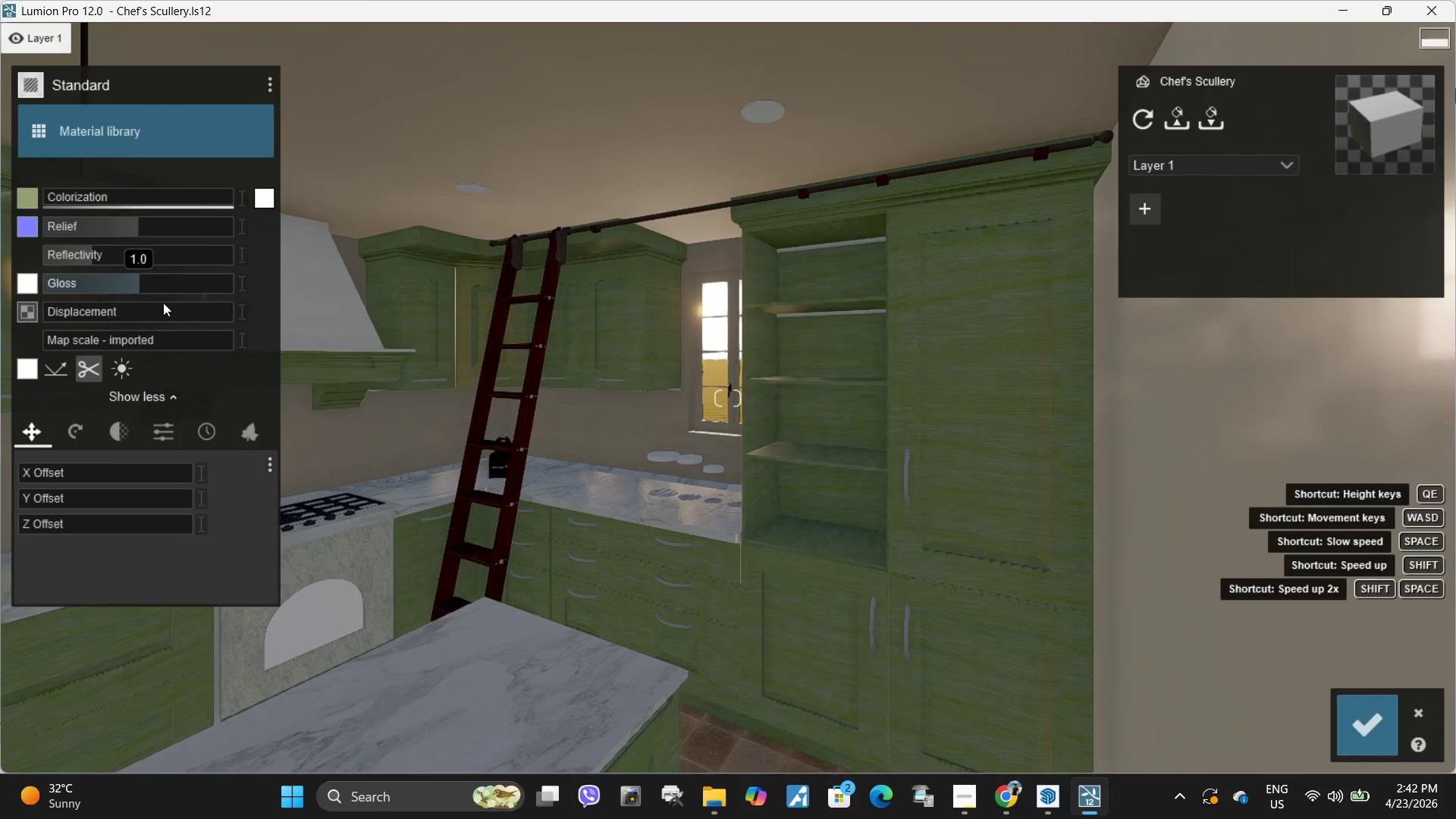 
left_click_drag(start_coordinate=[133, 289], to_coordinate=[127, 291])
 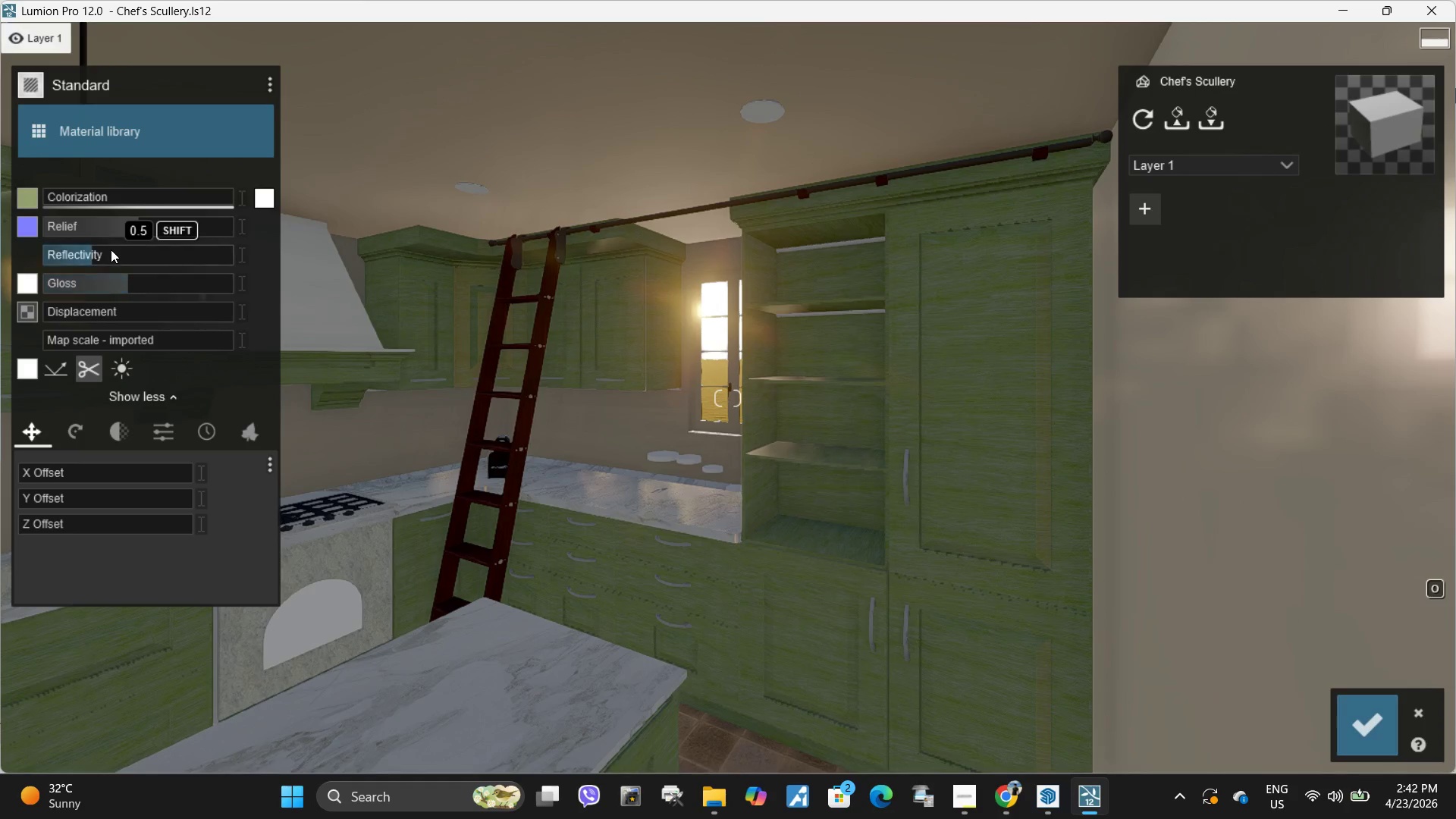 
left_click_drag(start_coordinate=[105, 251], to_coordinate=[169, 262])
 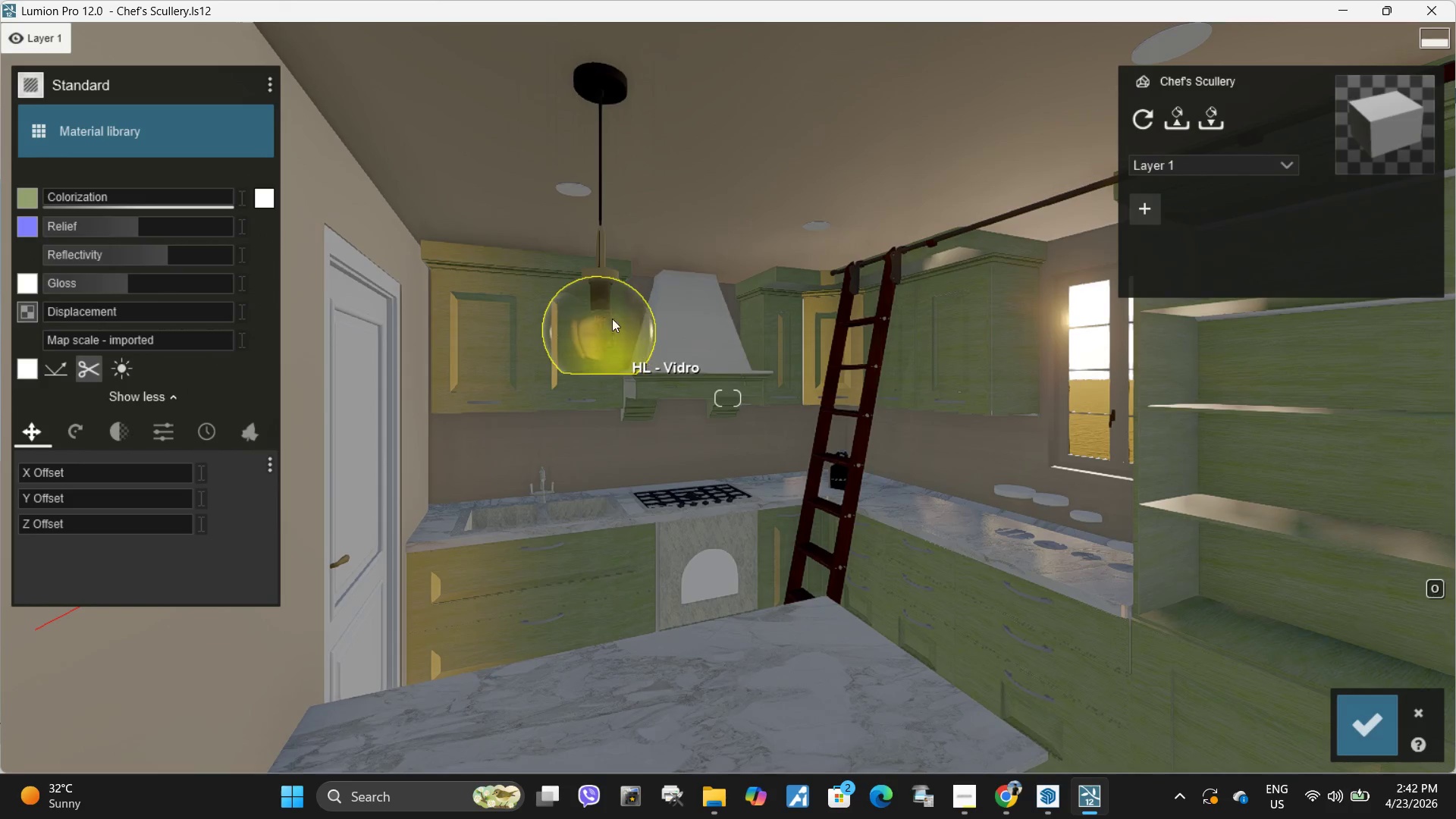 
left_click([582, 191])
 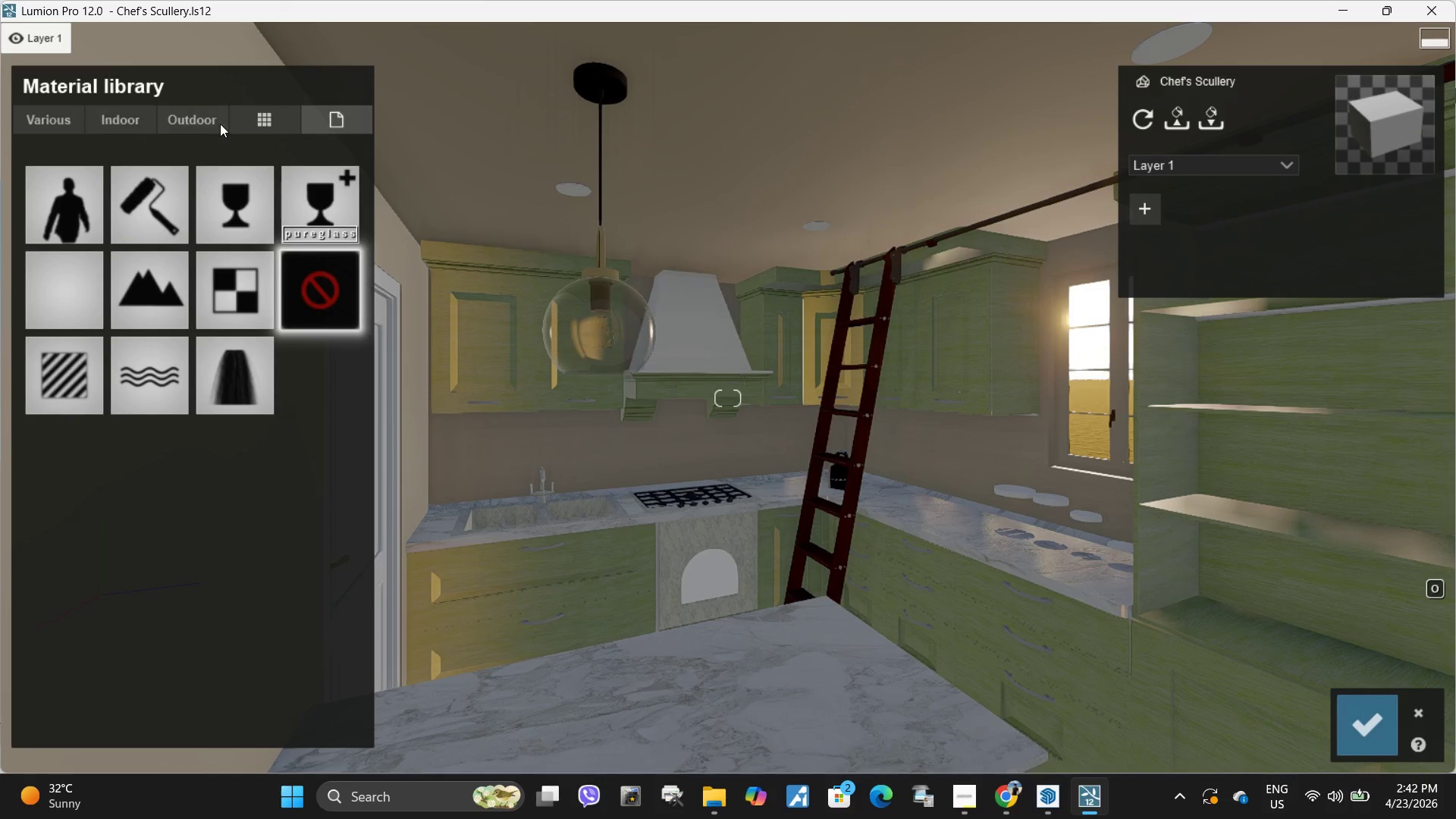 
left_click([73, 375])
 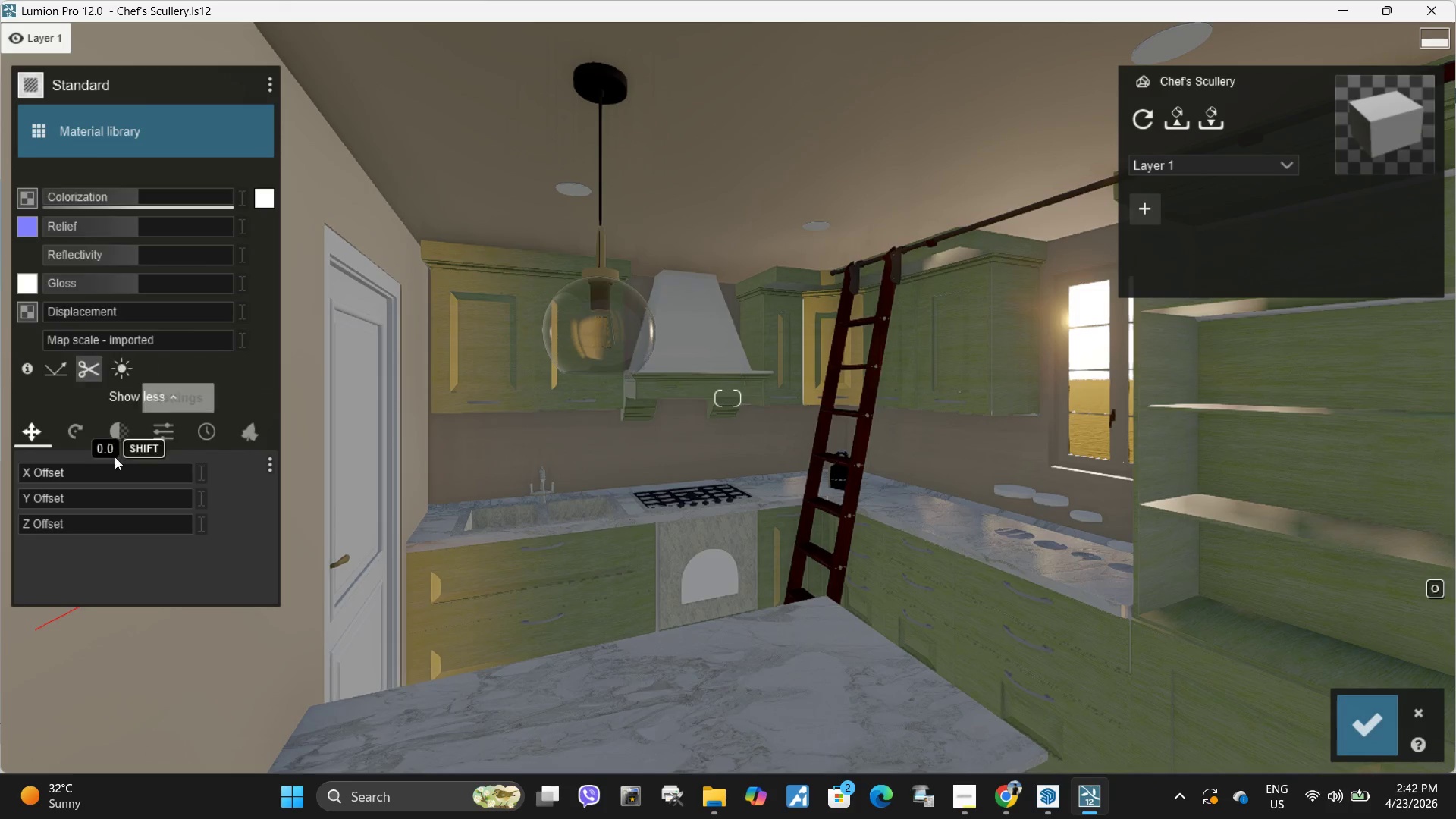 
left_click([171, 430])
 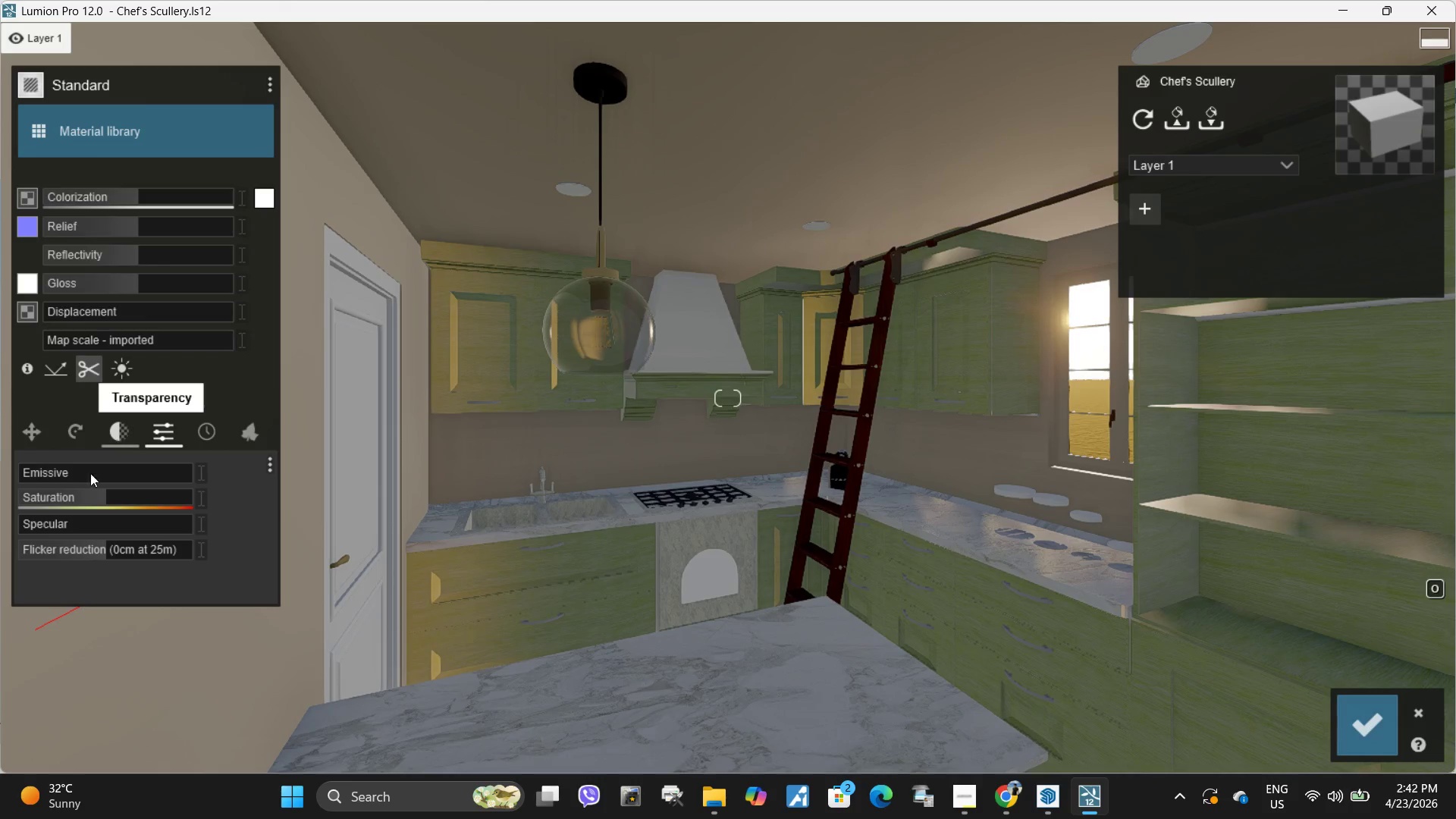 
left_click_drag(start_coordinate=[33, 472], to_coordinate=[64, 471])
 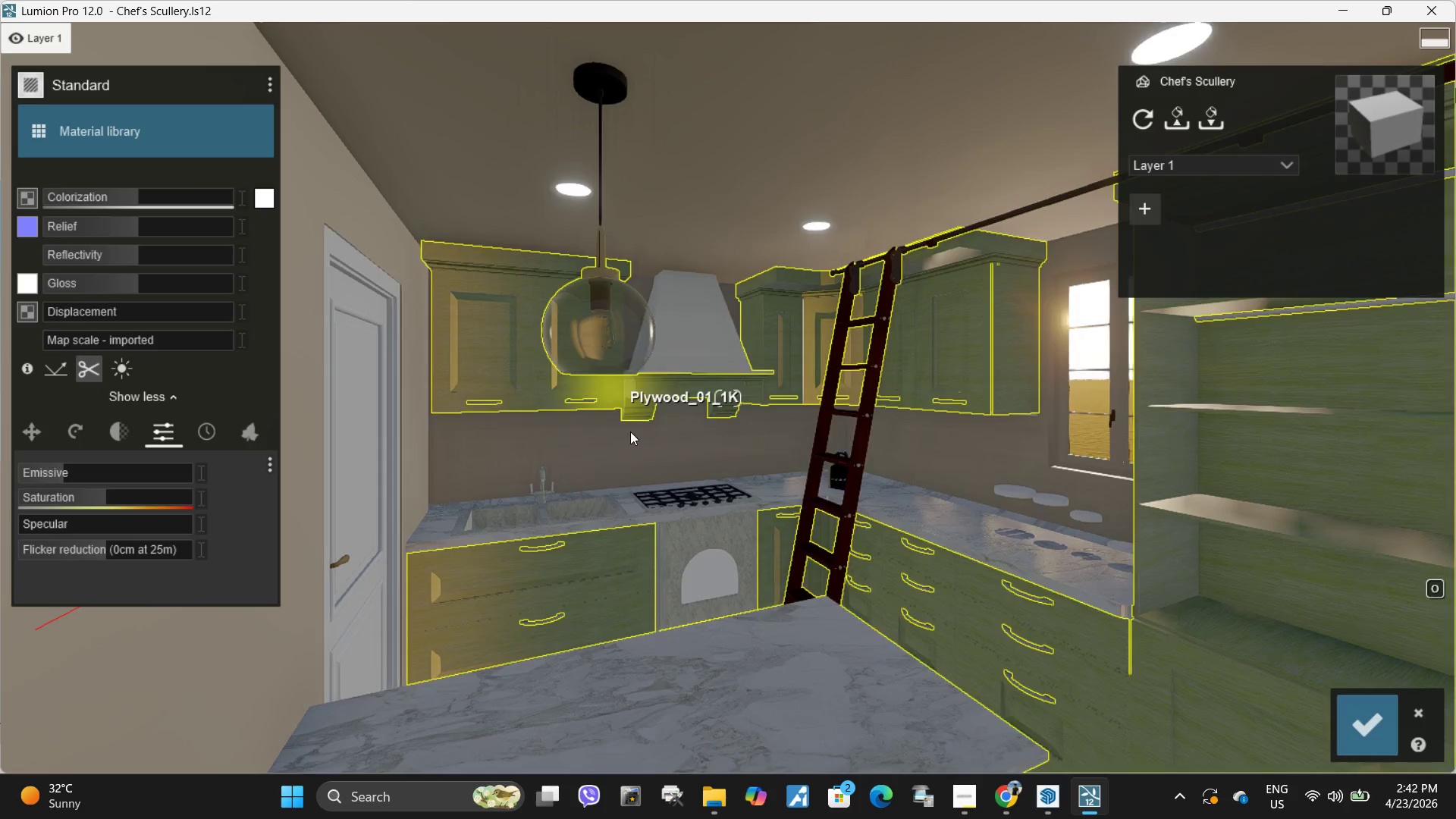 
type(wew)
 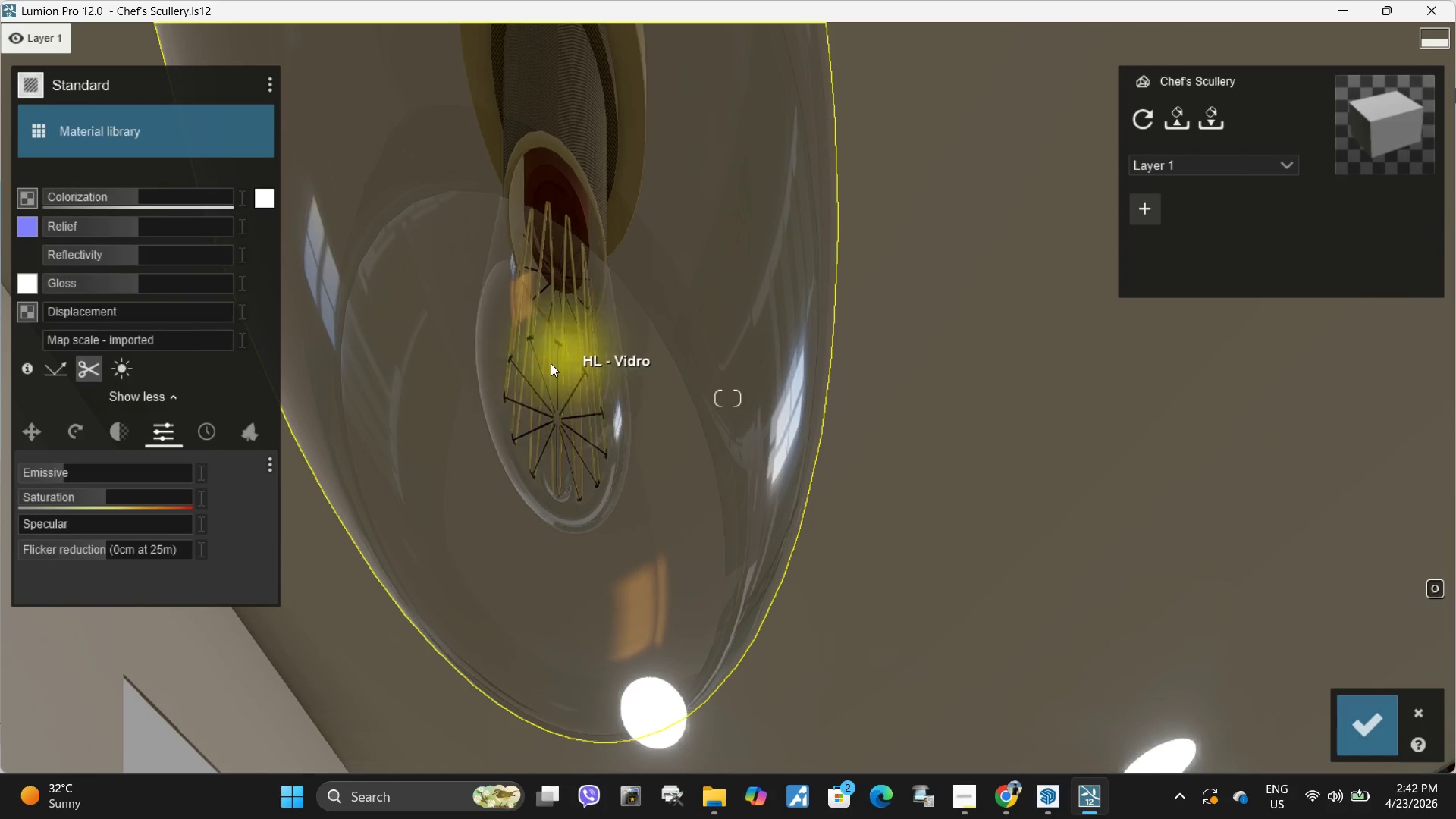 
left_click([576, 356])
 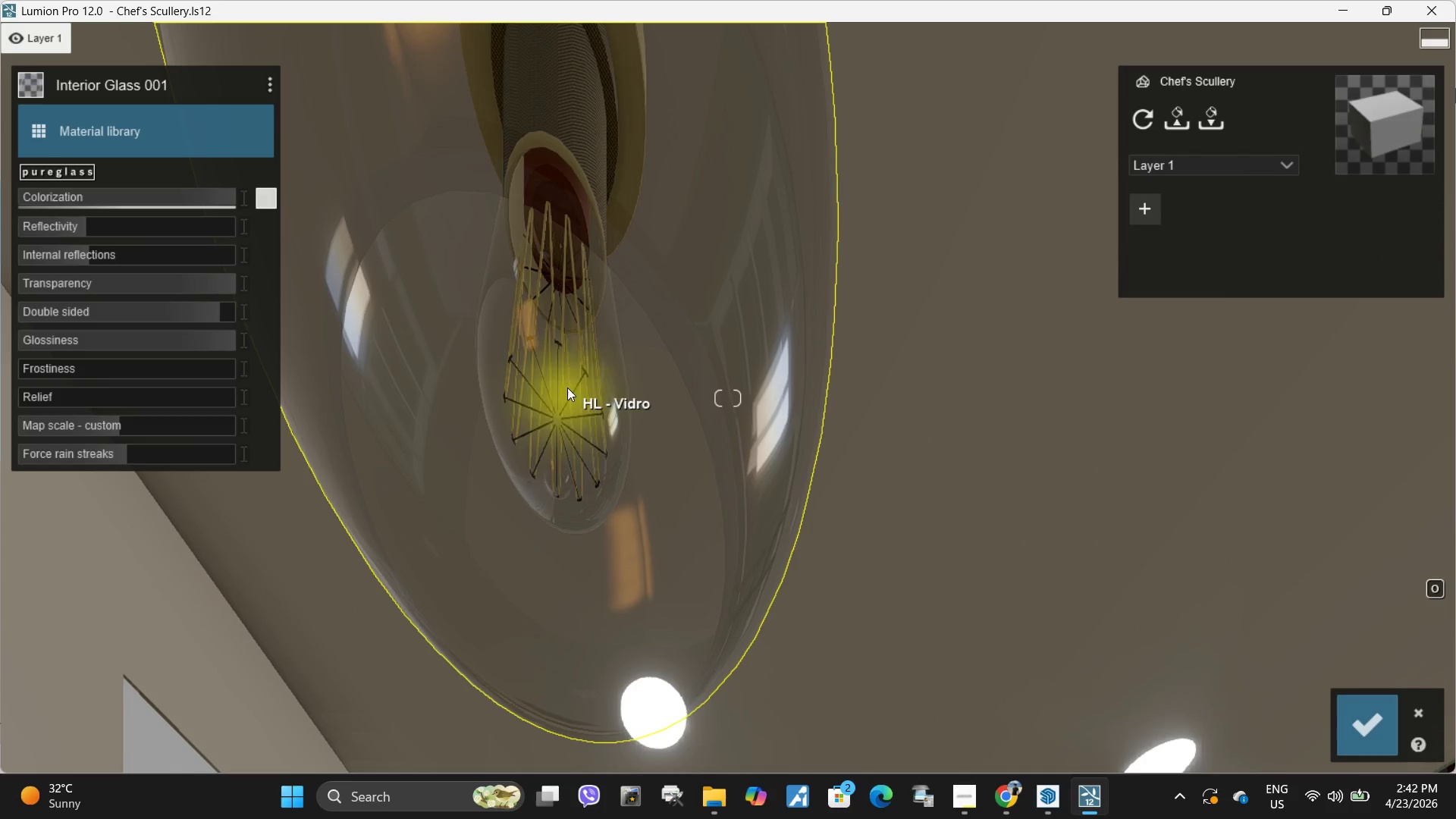 
type(ad)
 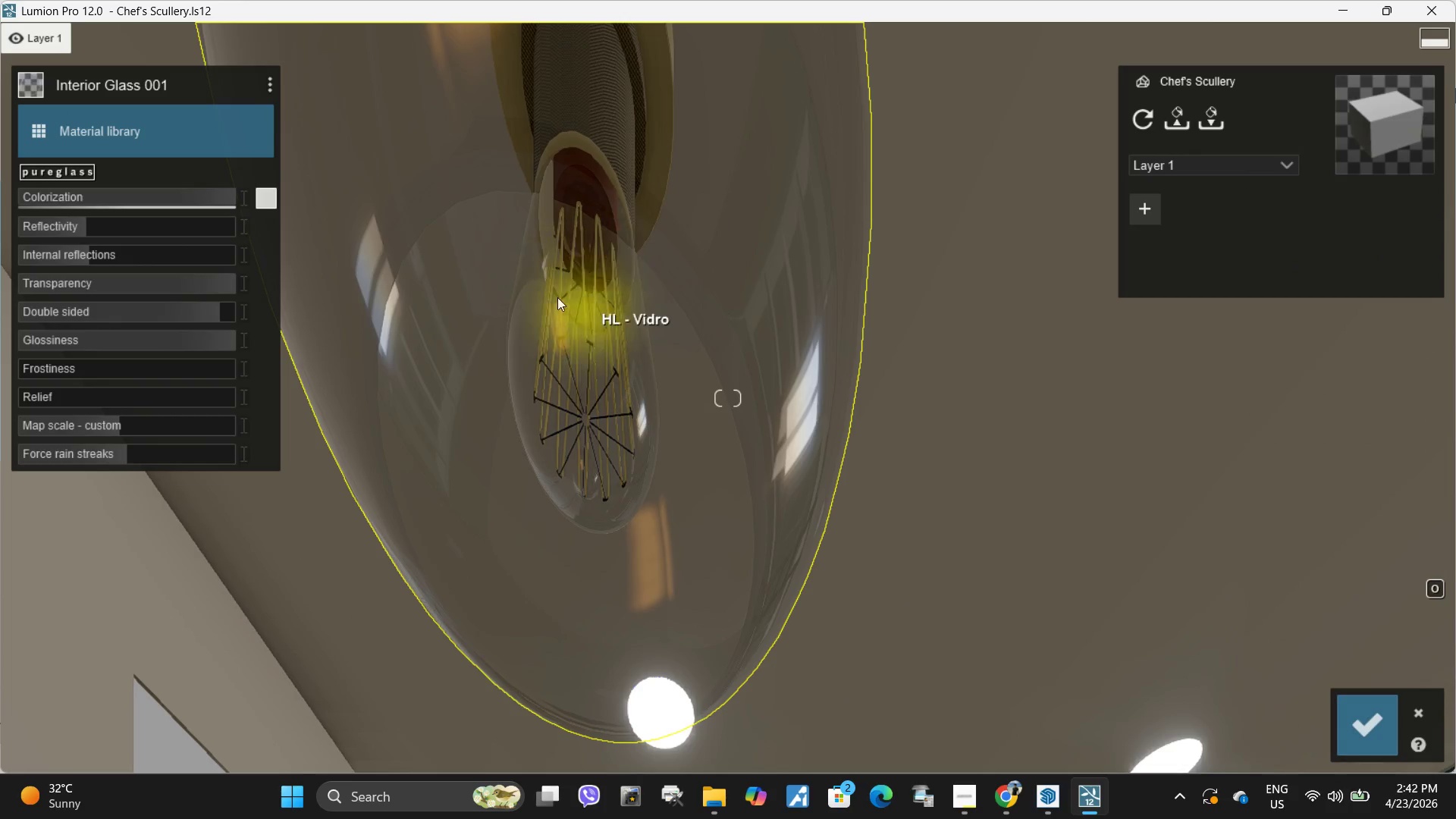 
left_click([146, 133])
 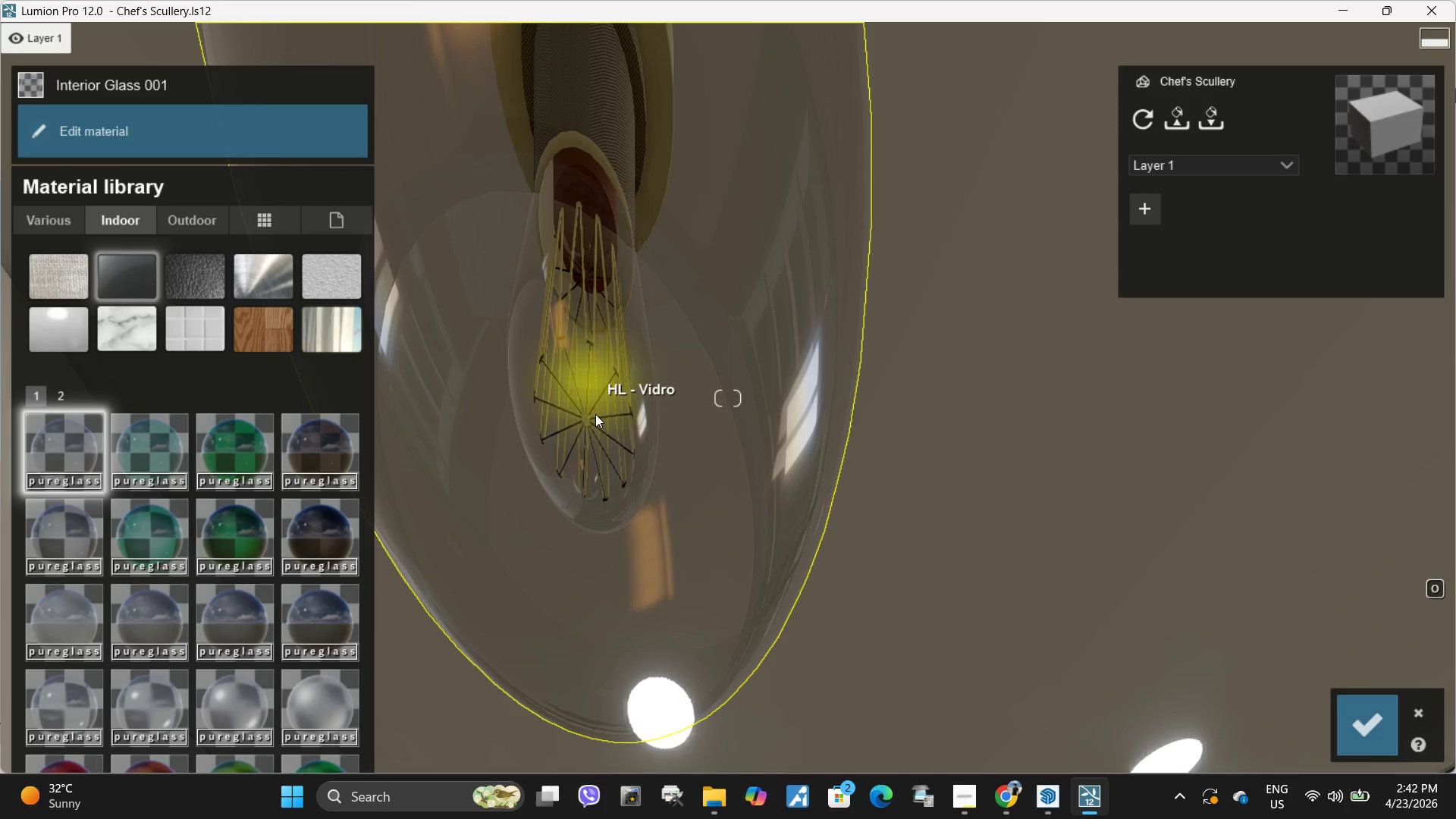 
type(wwessw)
 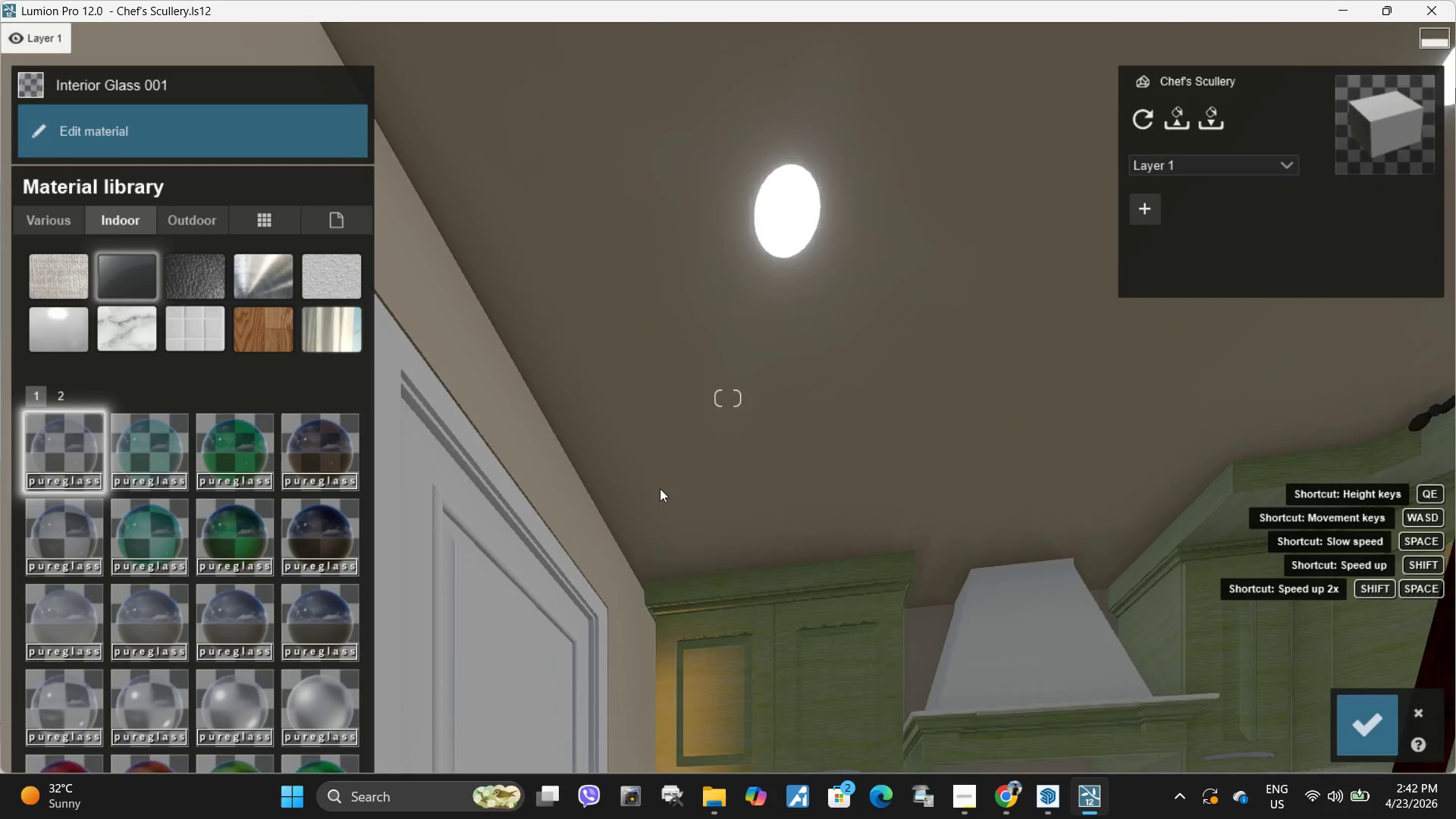 
hold_key(key=Space, duration=6.26)
 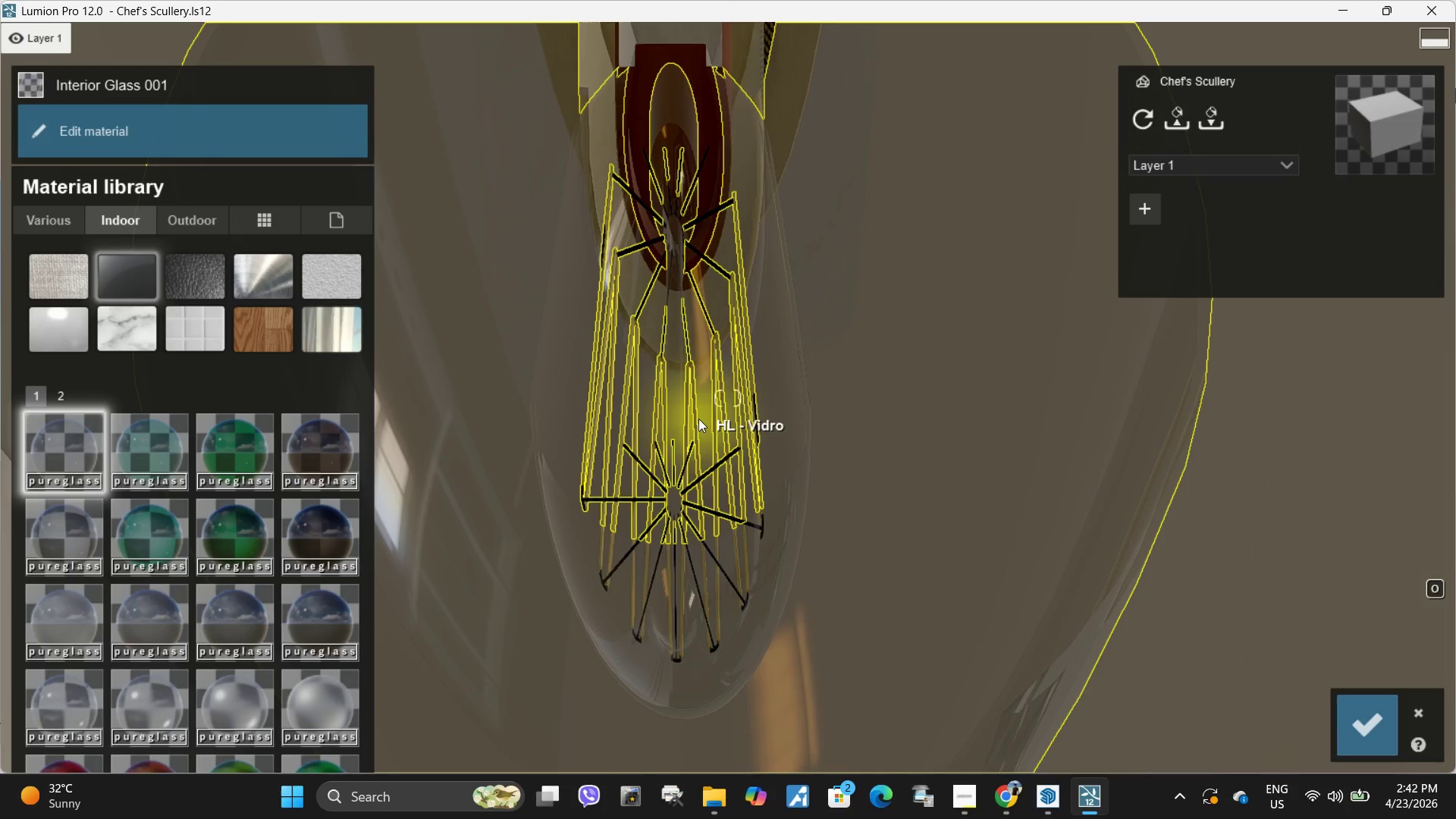 
hold_key(key=S, duration=1.05)
 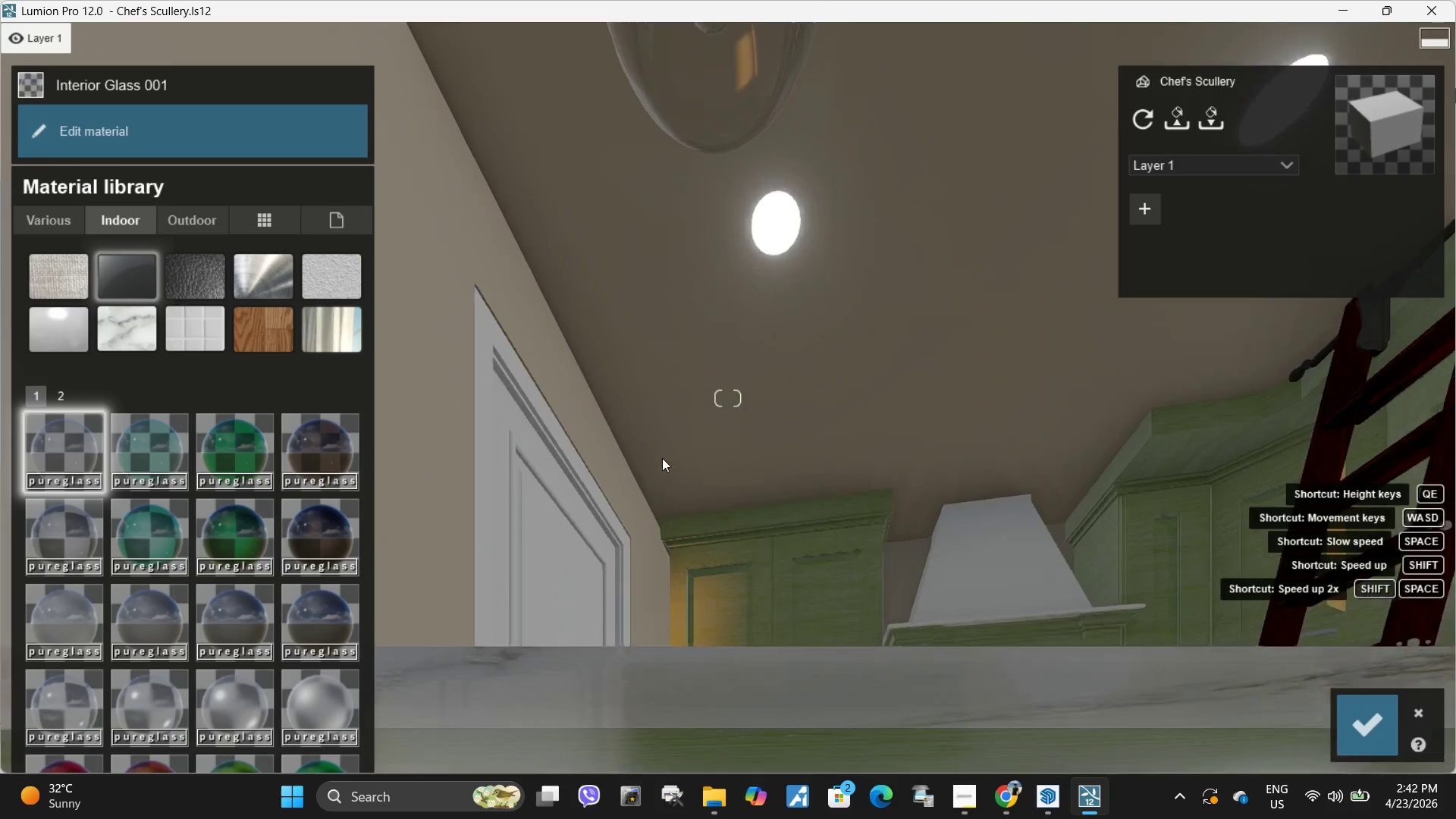 
type(wwwws)
 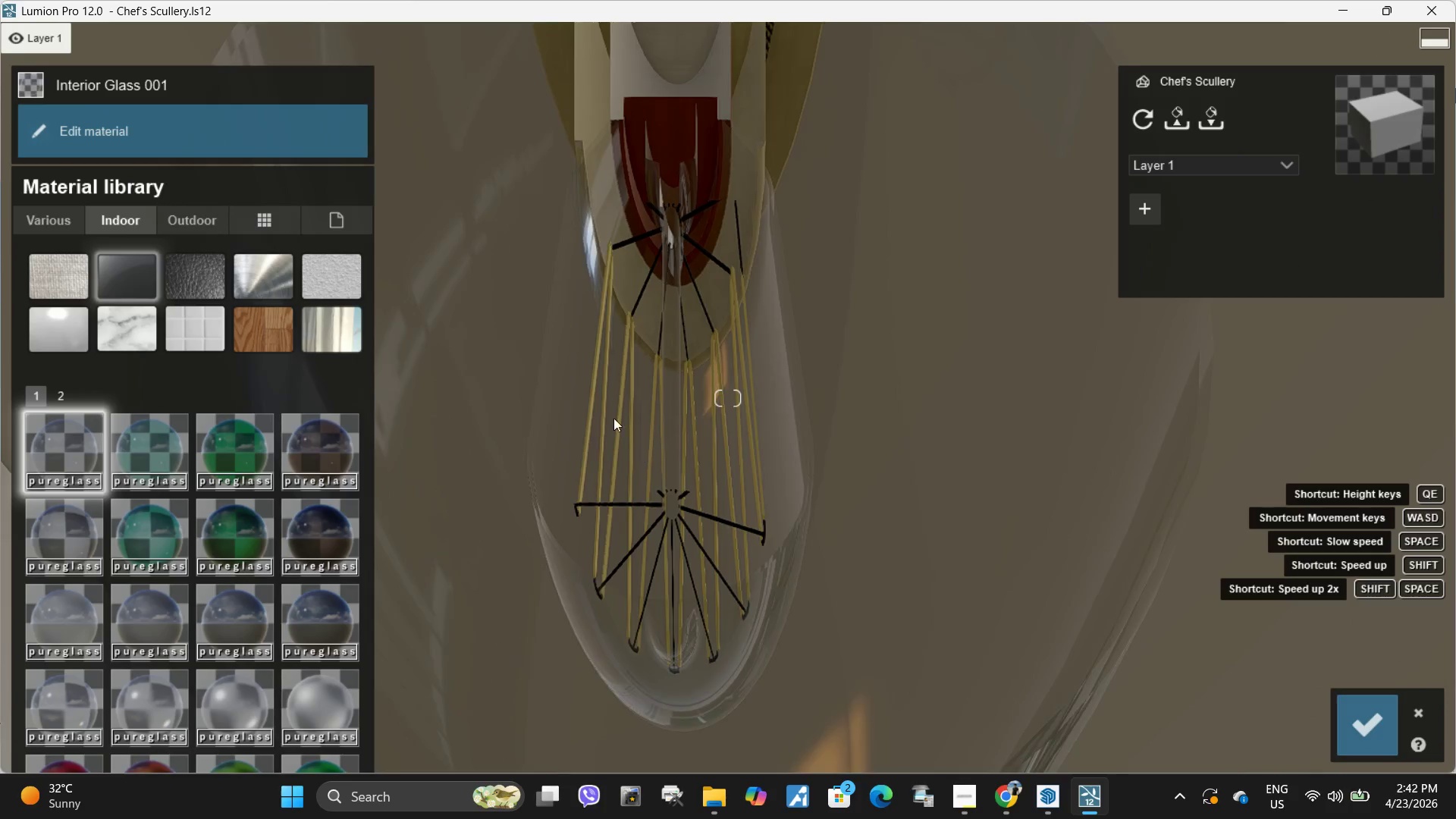 
right_click([660, 488])
 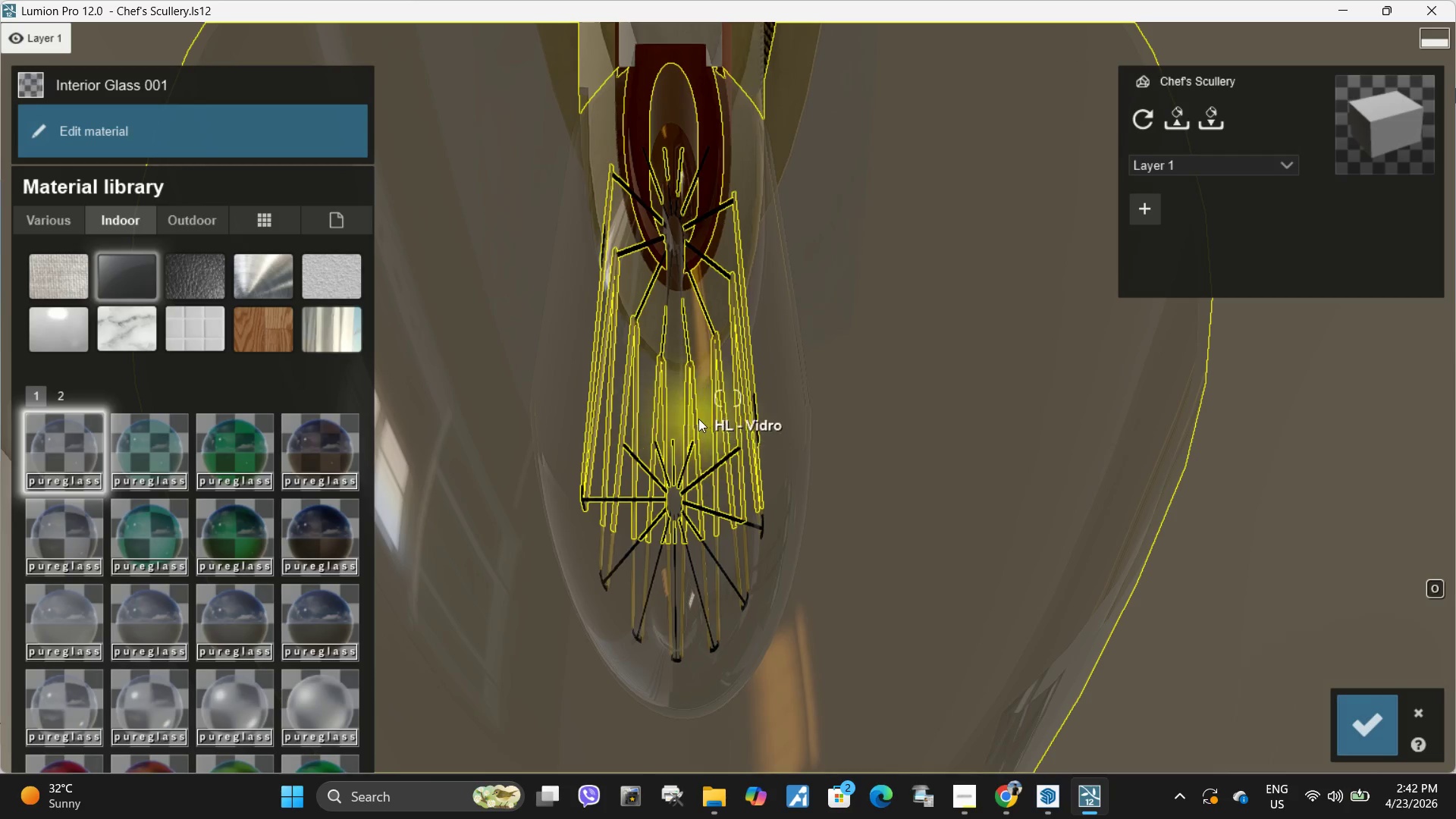 
left_click([698, 419])
 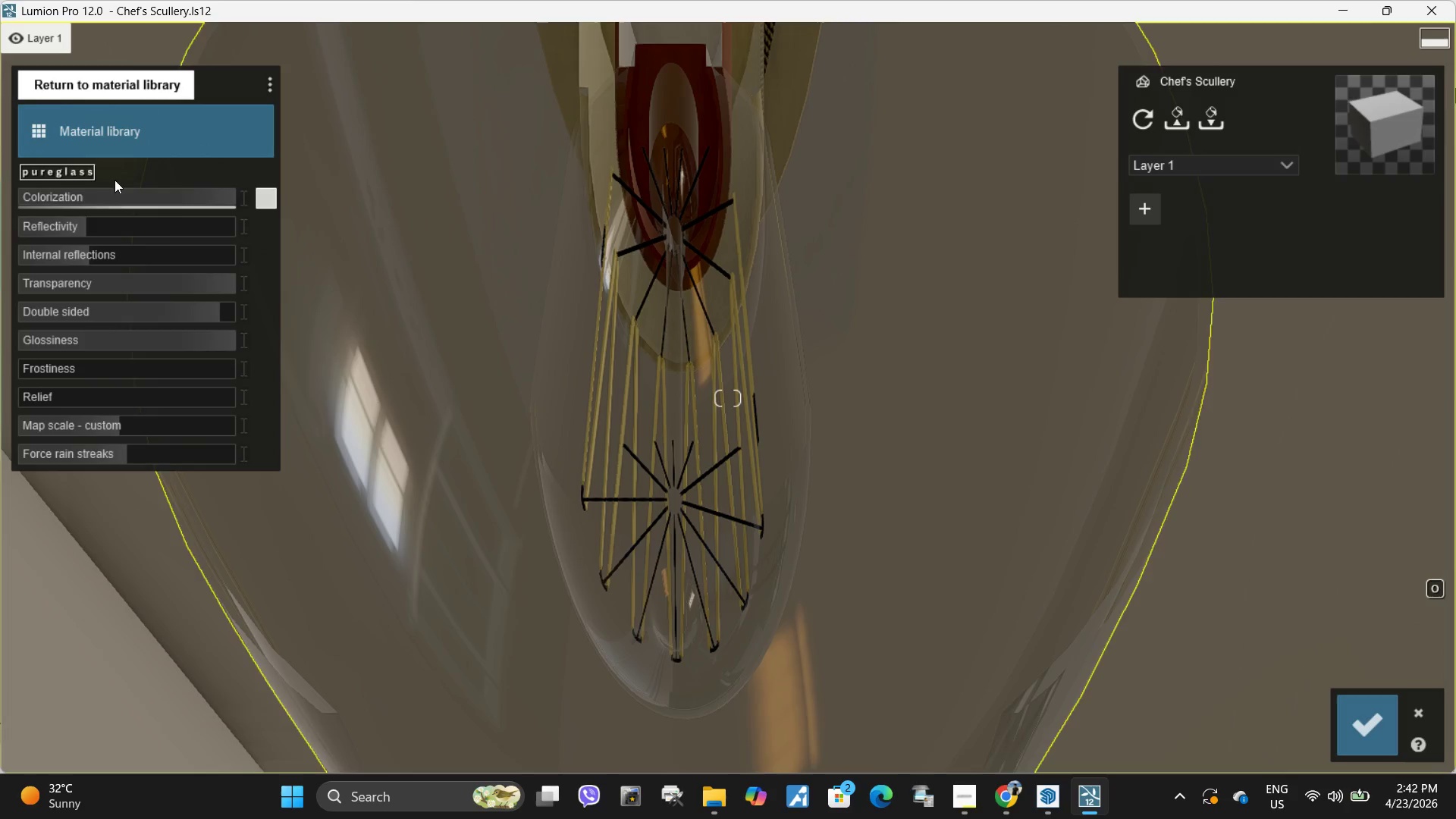 
left_click([127, 130])
 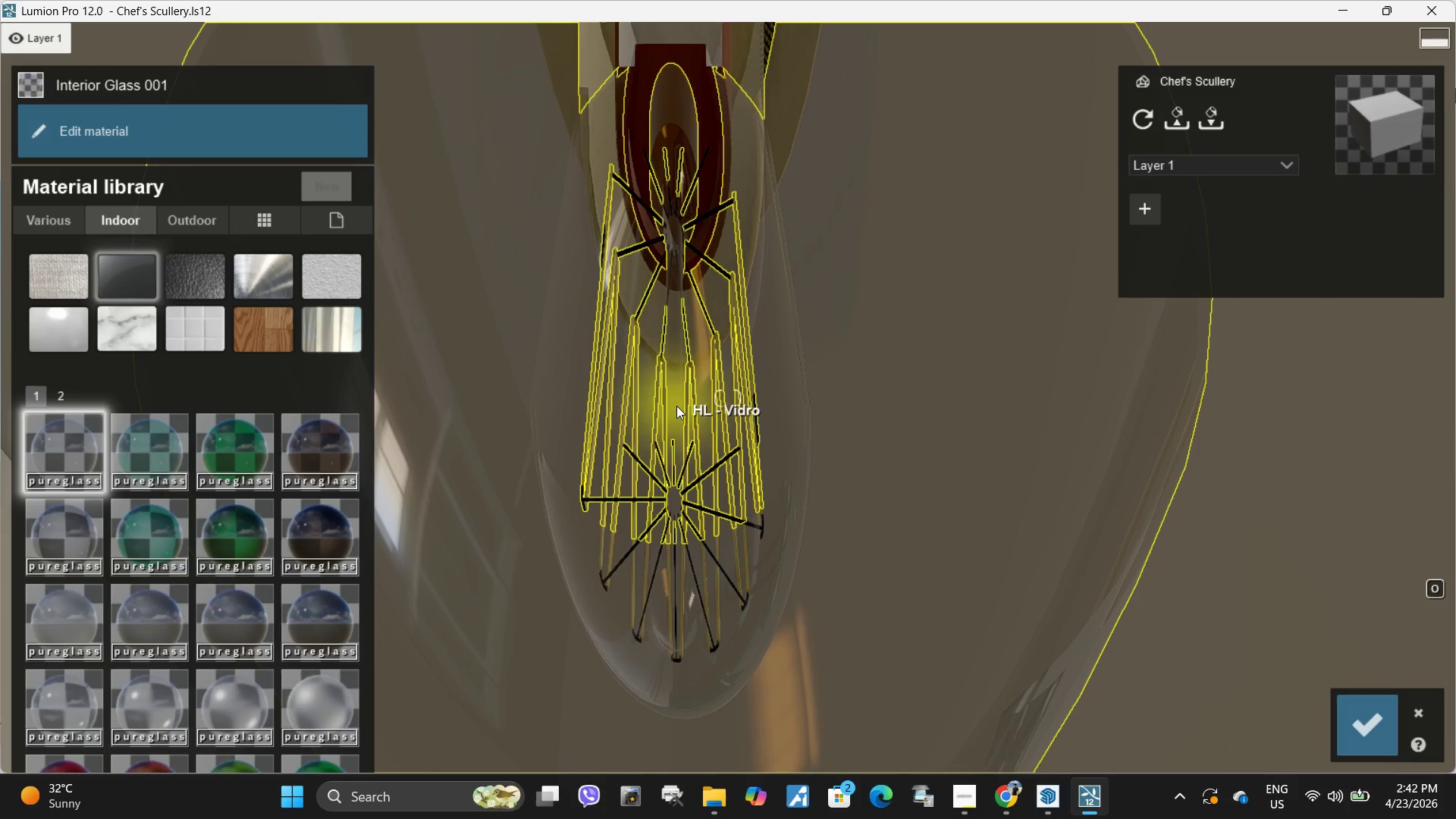 
left_click([673, 403])
 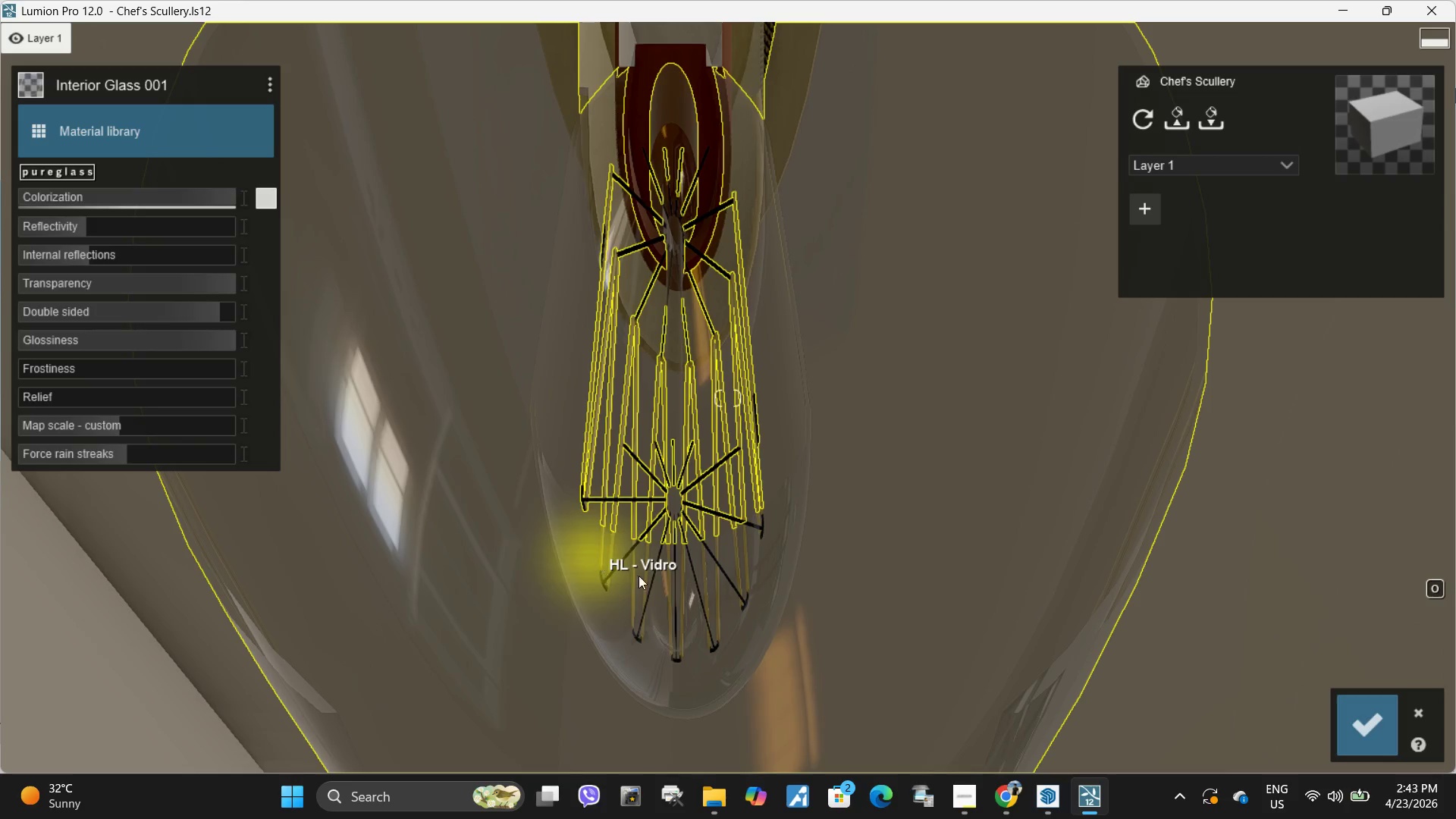 
left_click([728, 667])
 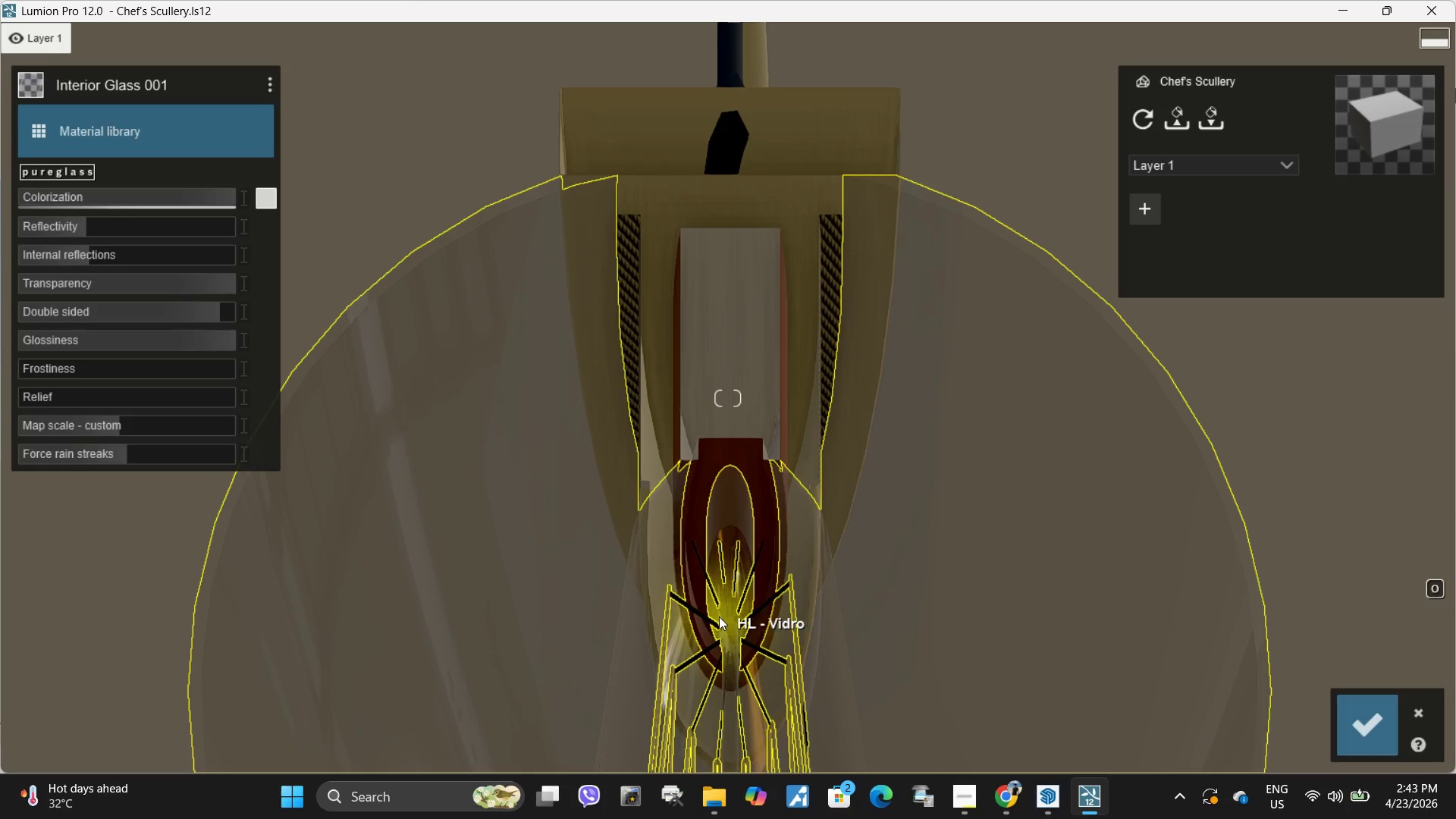 
wait(7.33)
 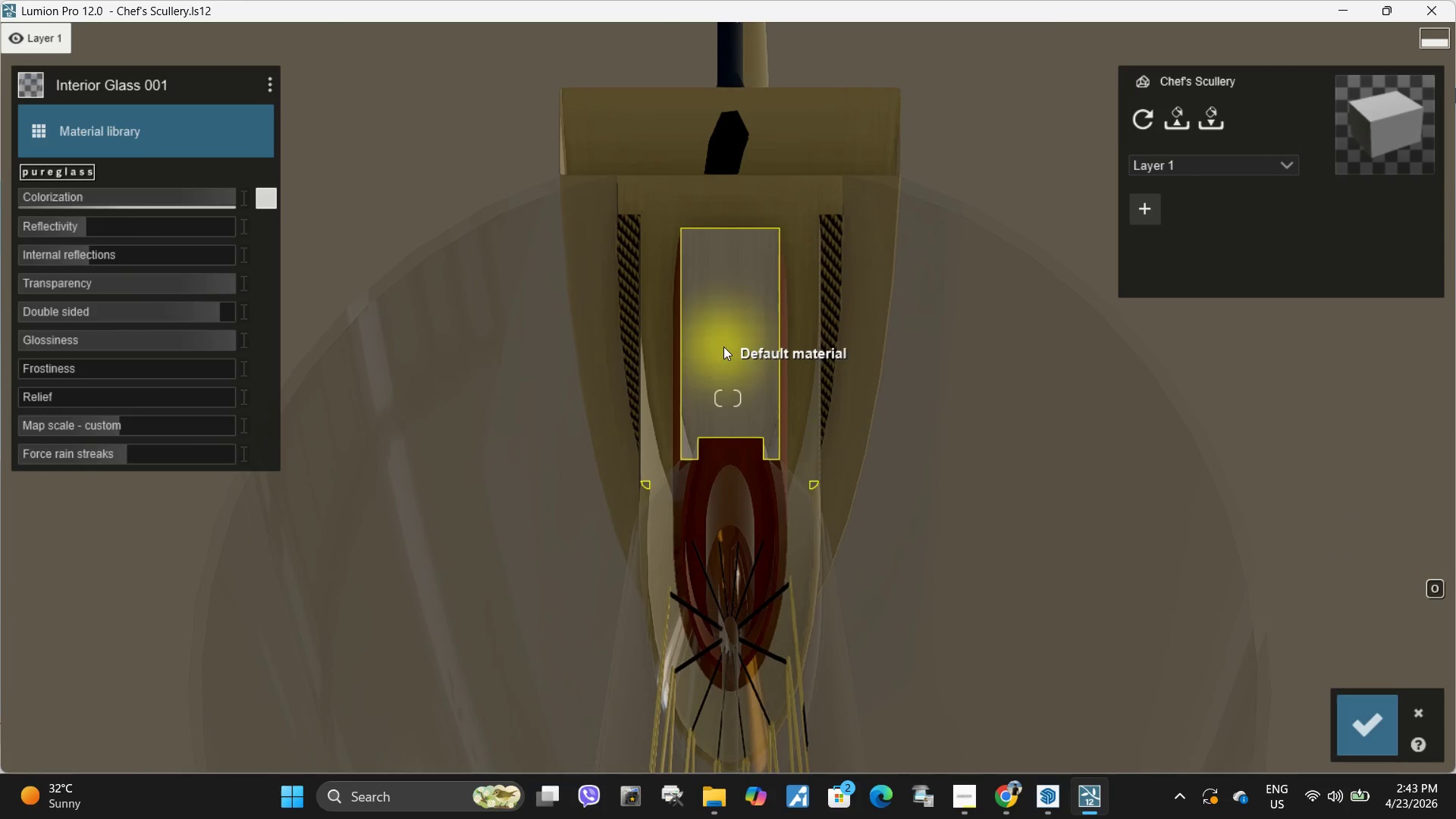 
left_click([673, 681])
 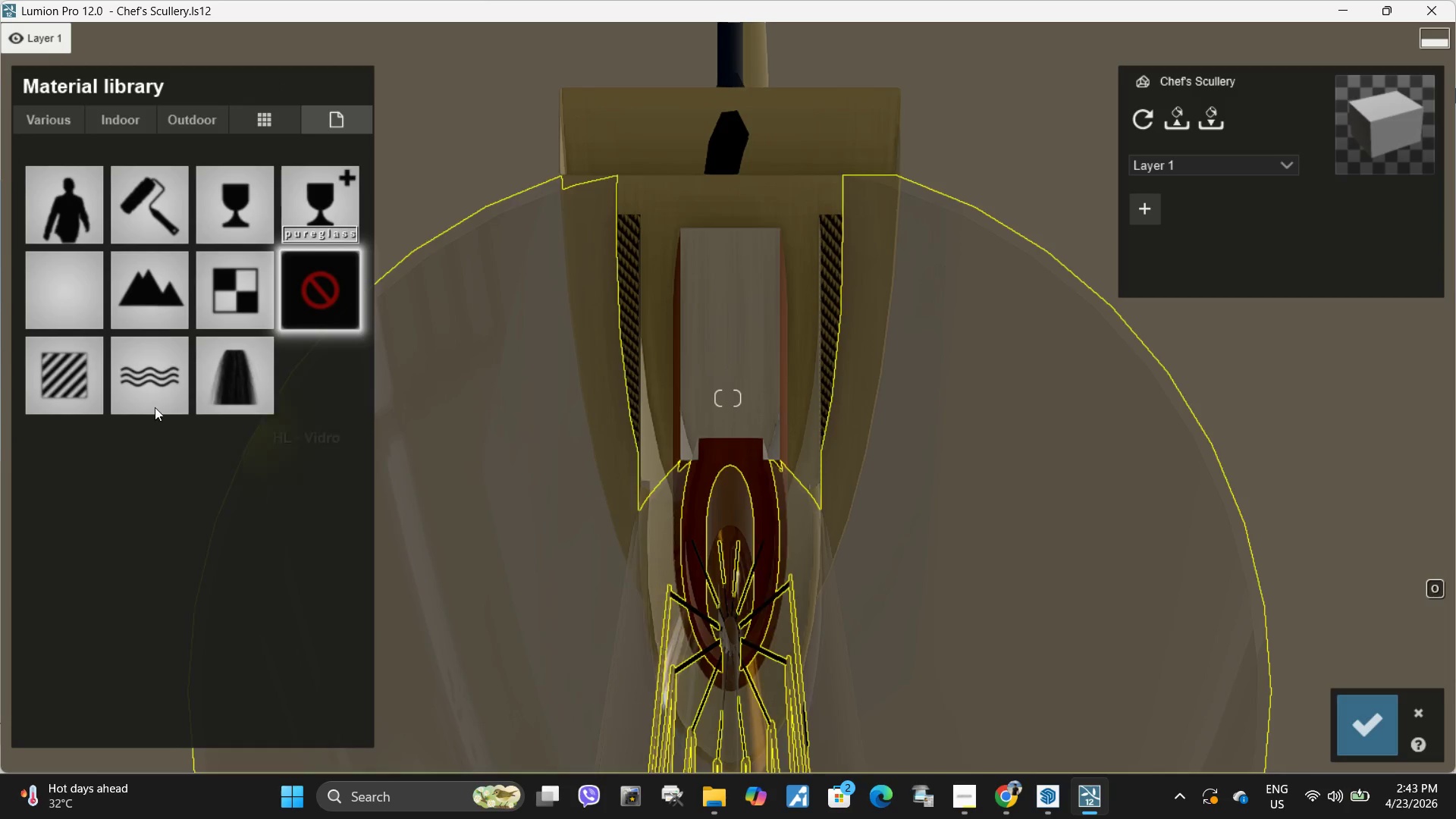 
left_click([66, 378])
 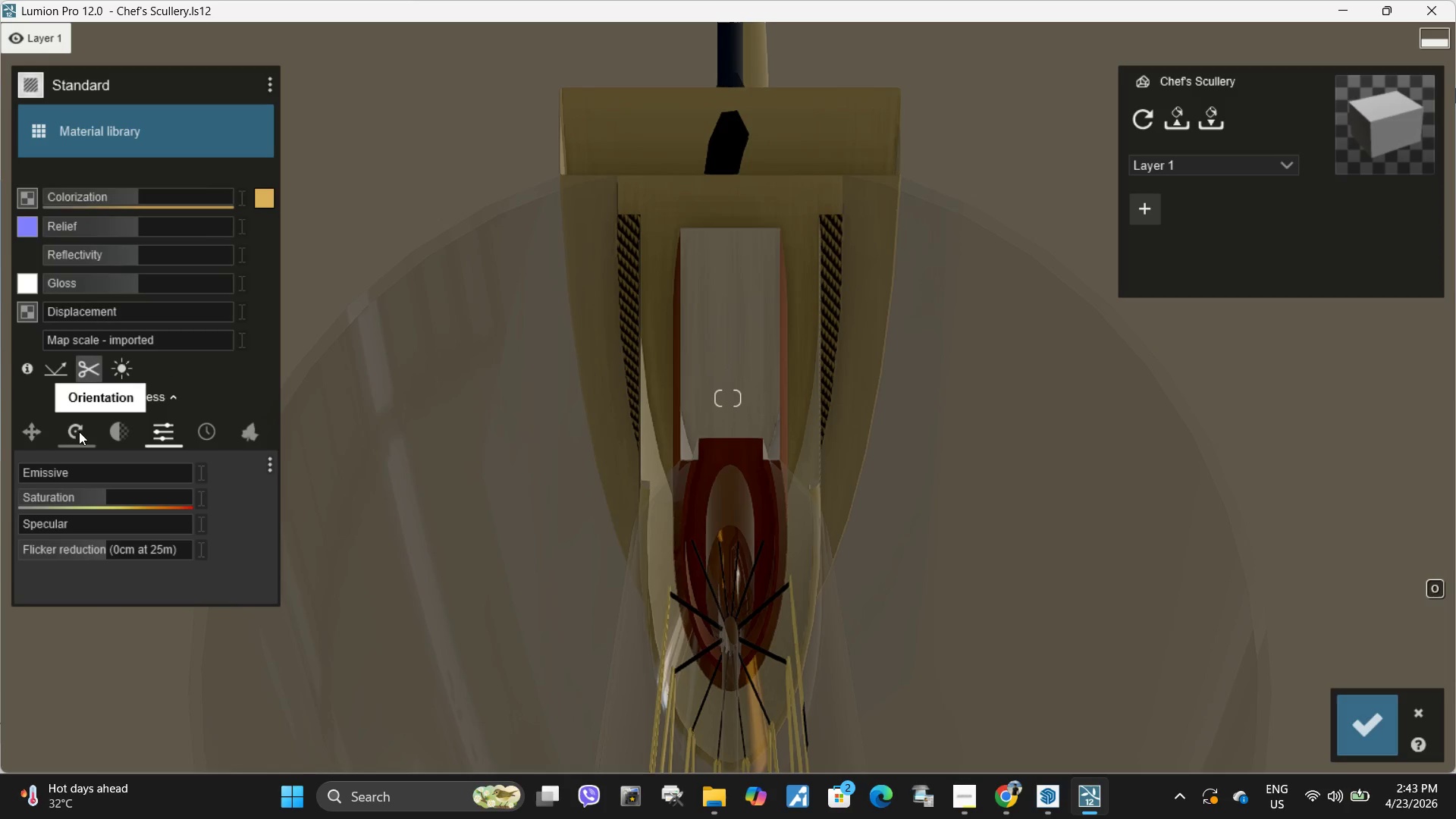 
left_click_drag(start_coordinate=[68, 467], to_coordinate=[102, 472])
 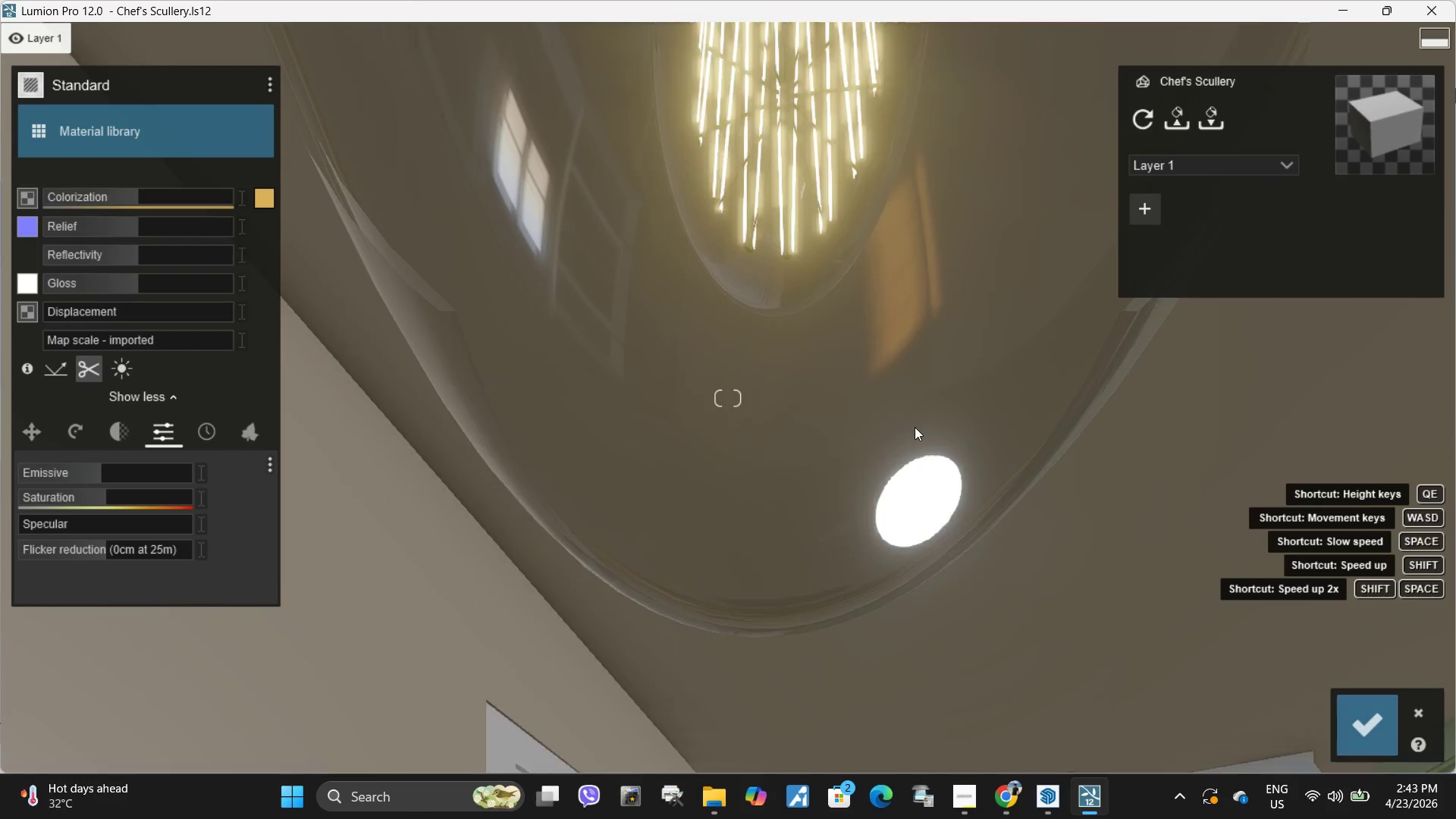 
type(sqwwasdddw)
 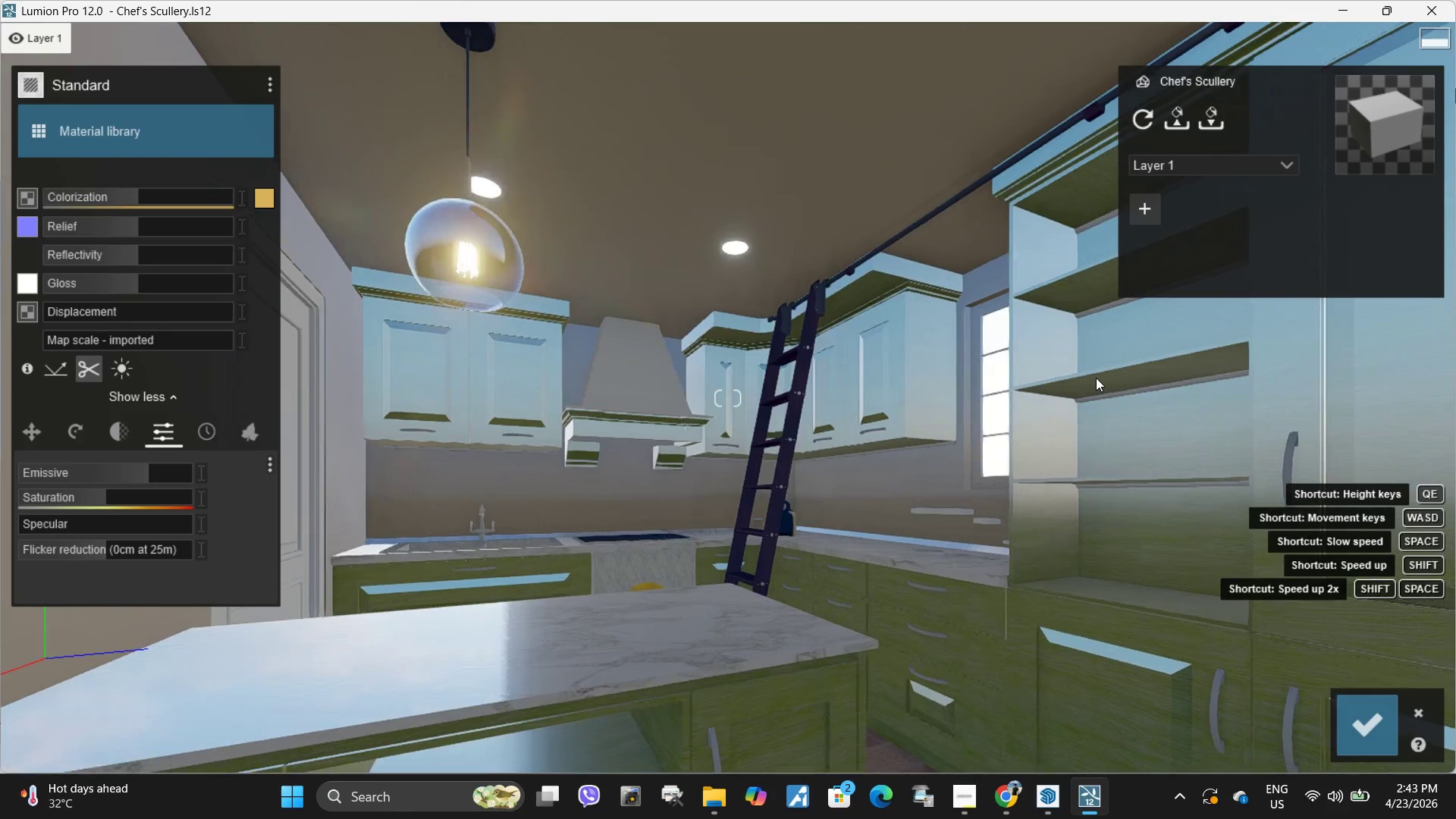 
left_click_drag(start_coordinate=[102, 476], to_coordinate=[149, 470])
 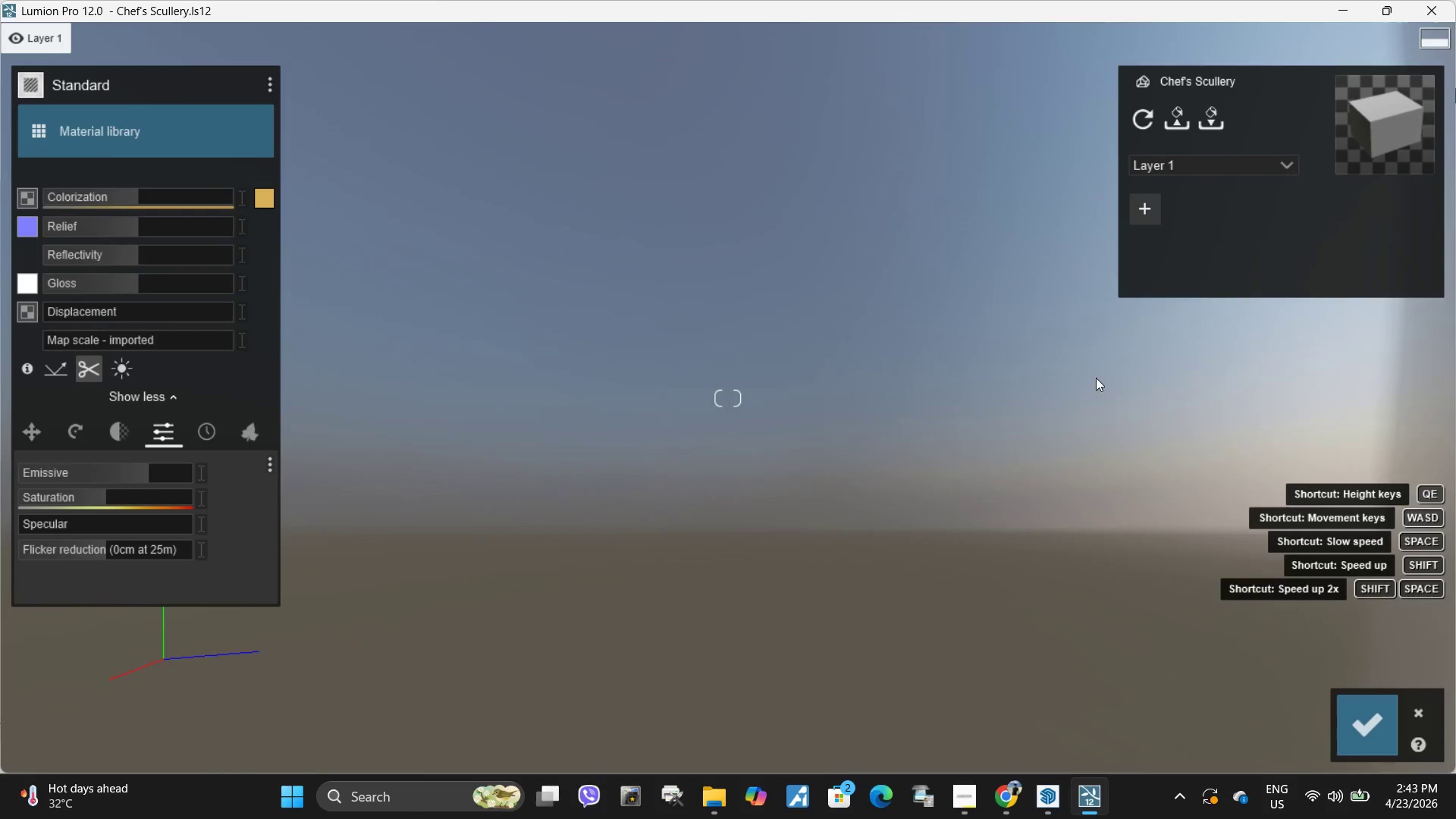 
type(qaee)
 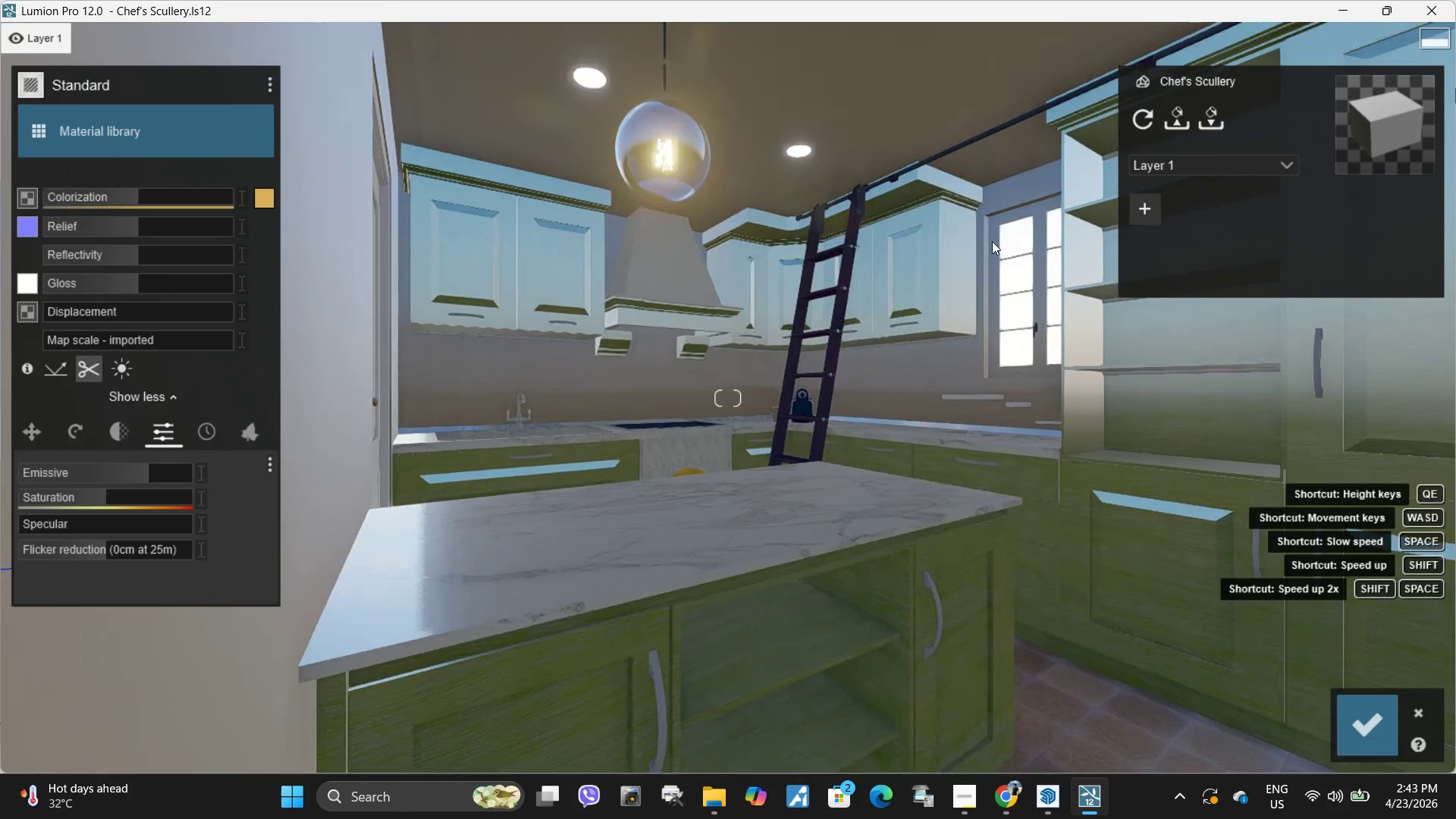 
type(dqswseqww)
 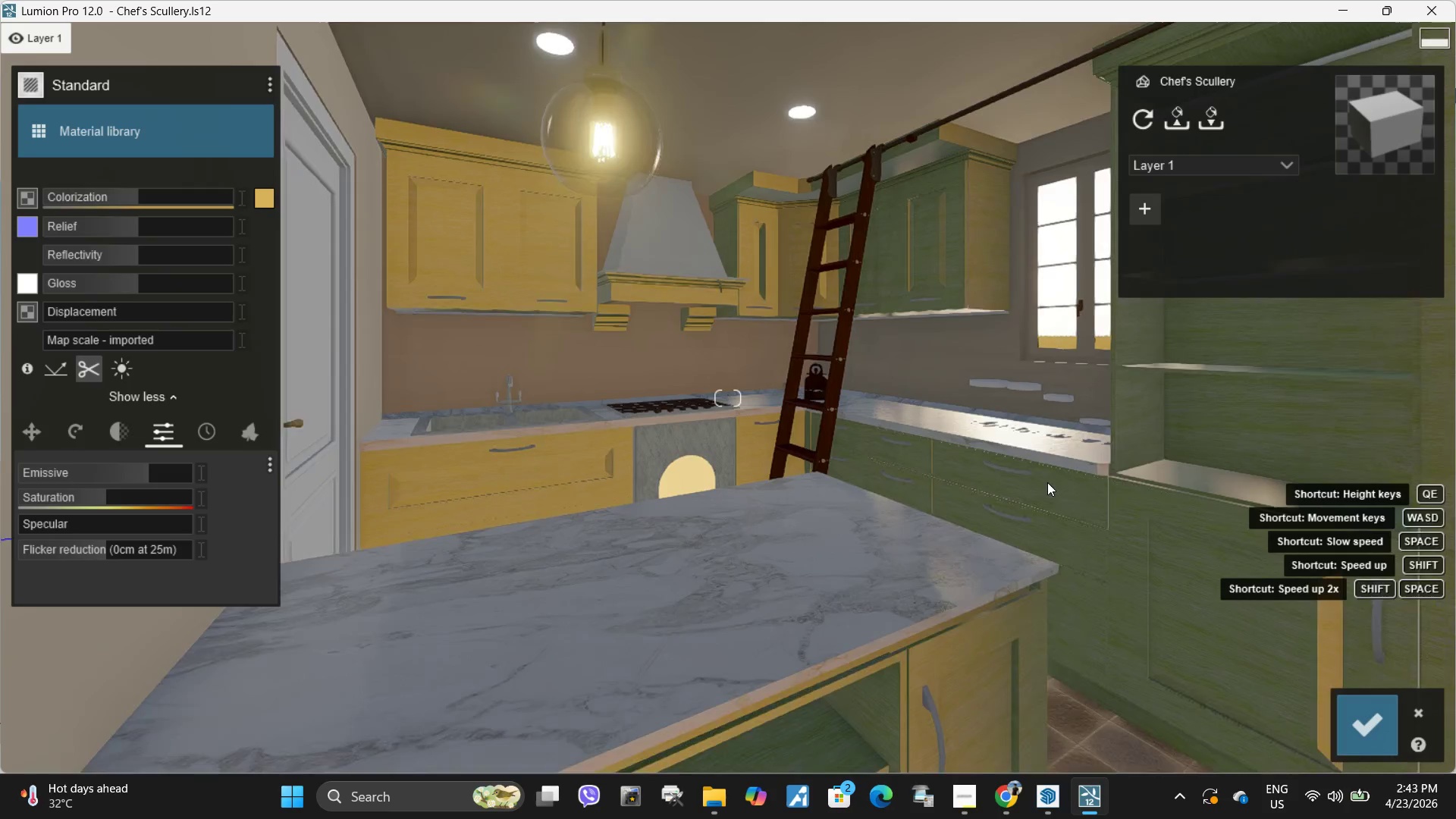 
type(sq)
 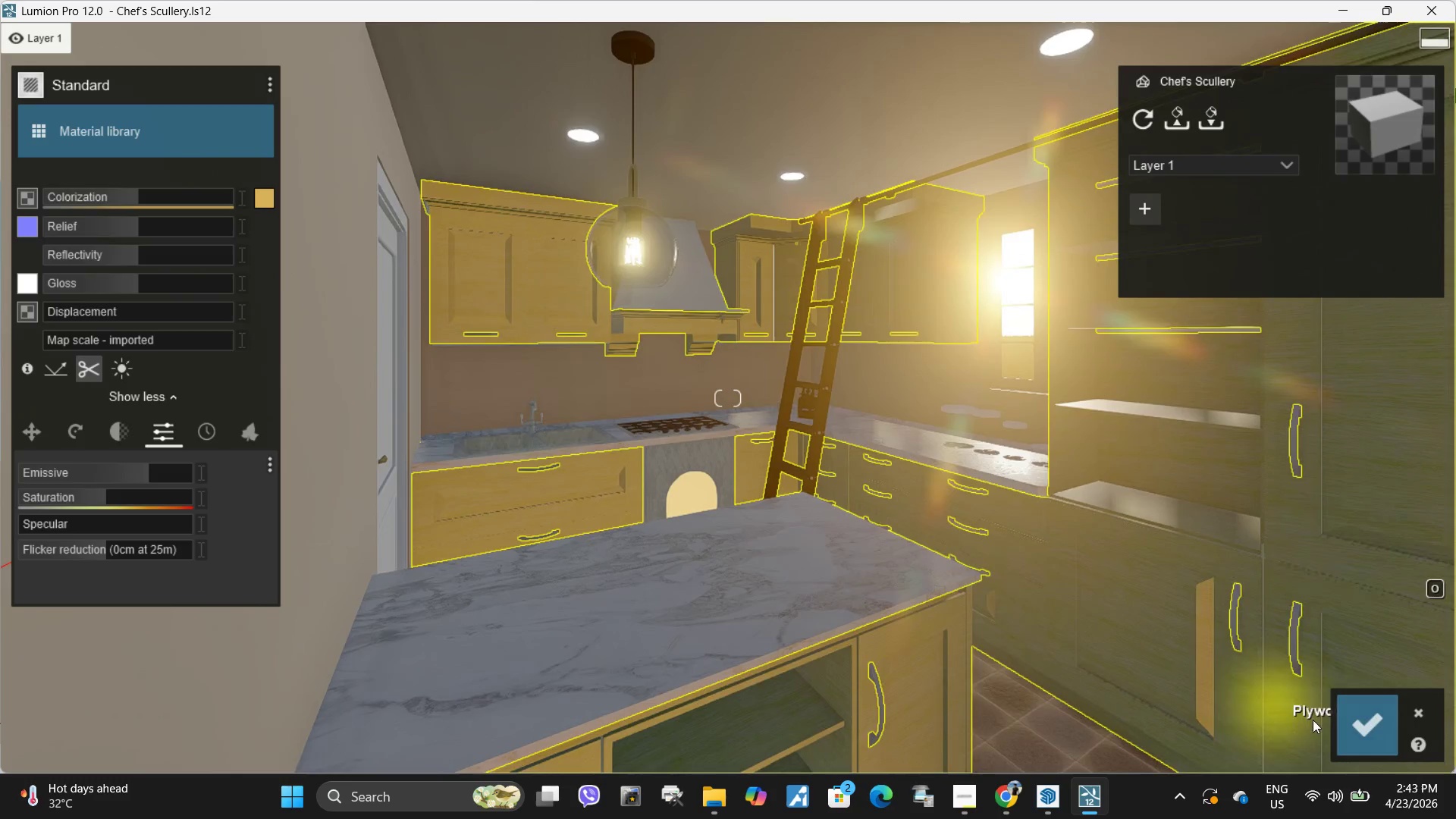 
mouse_move([1363, 721])
 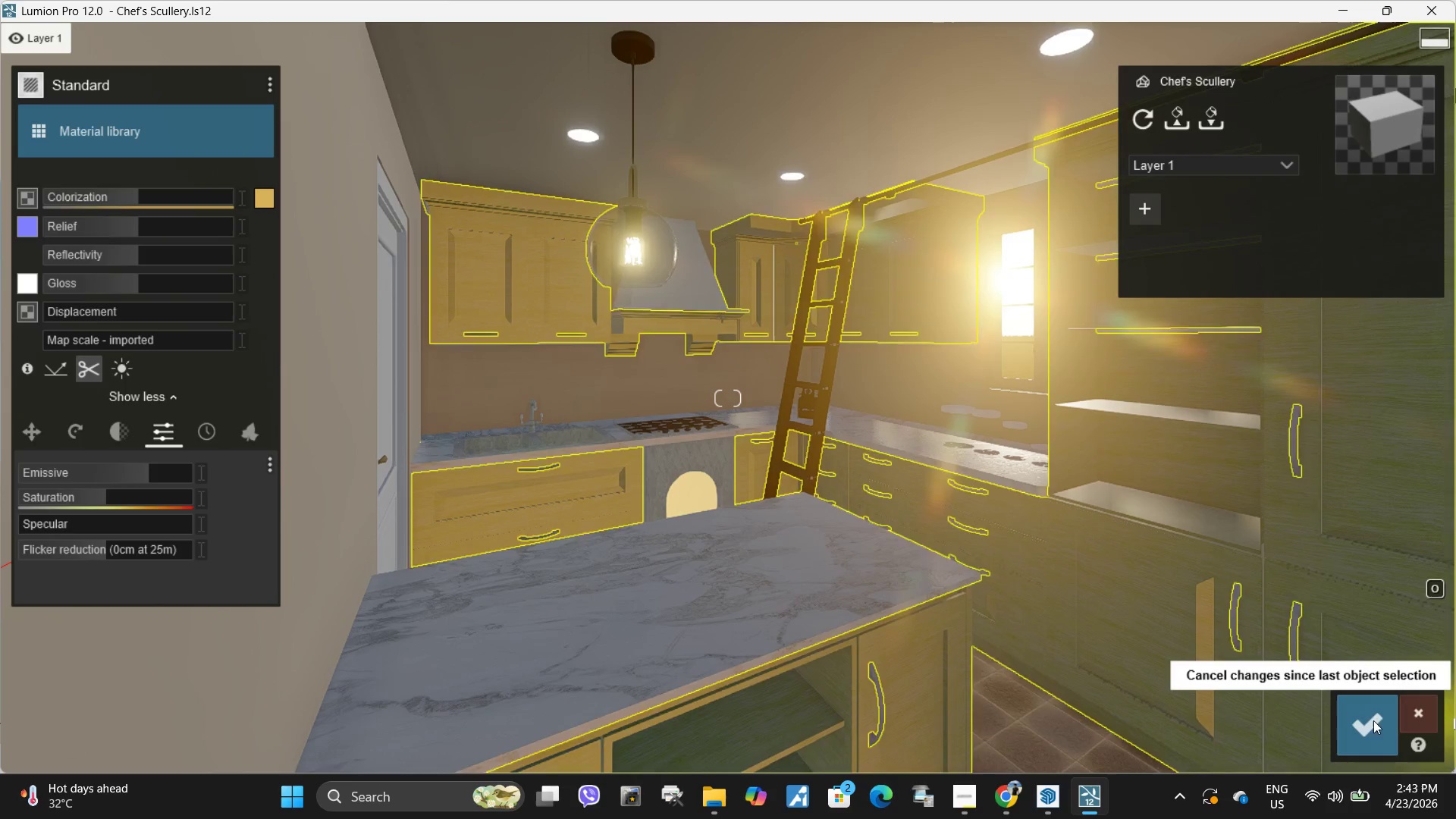 
left_click([1350, 733])
 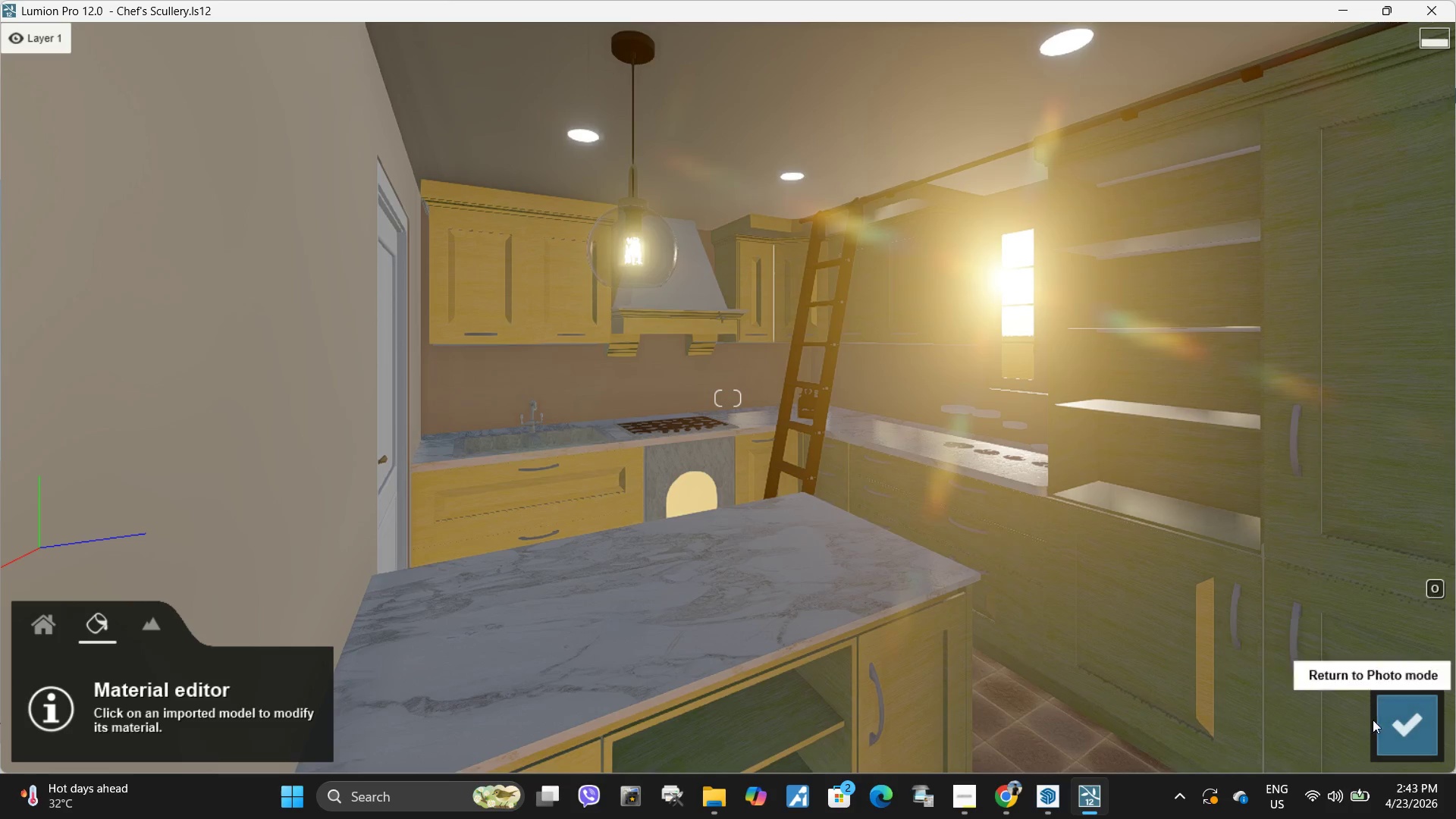 
left_click([1406, 720])
 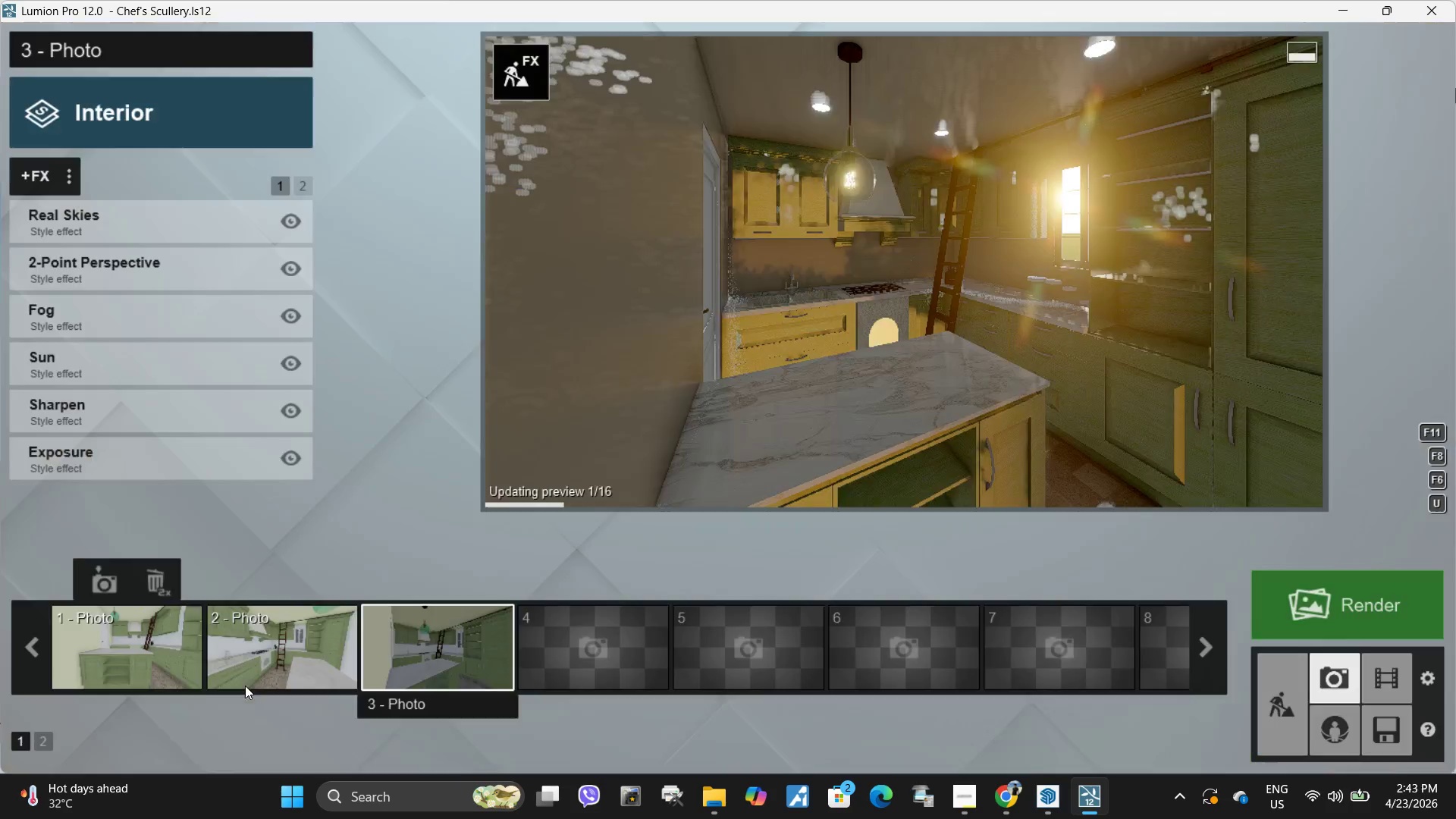 
left_click([122, 657])
 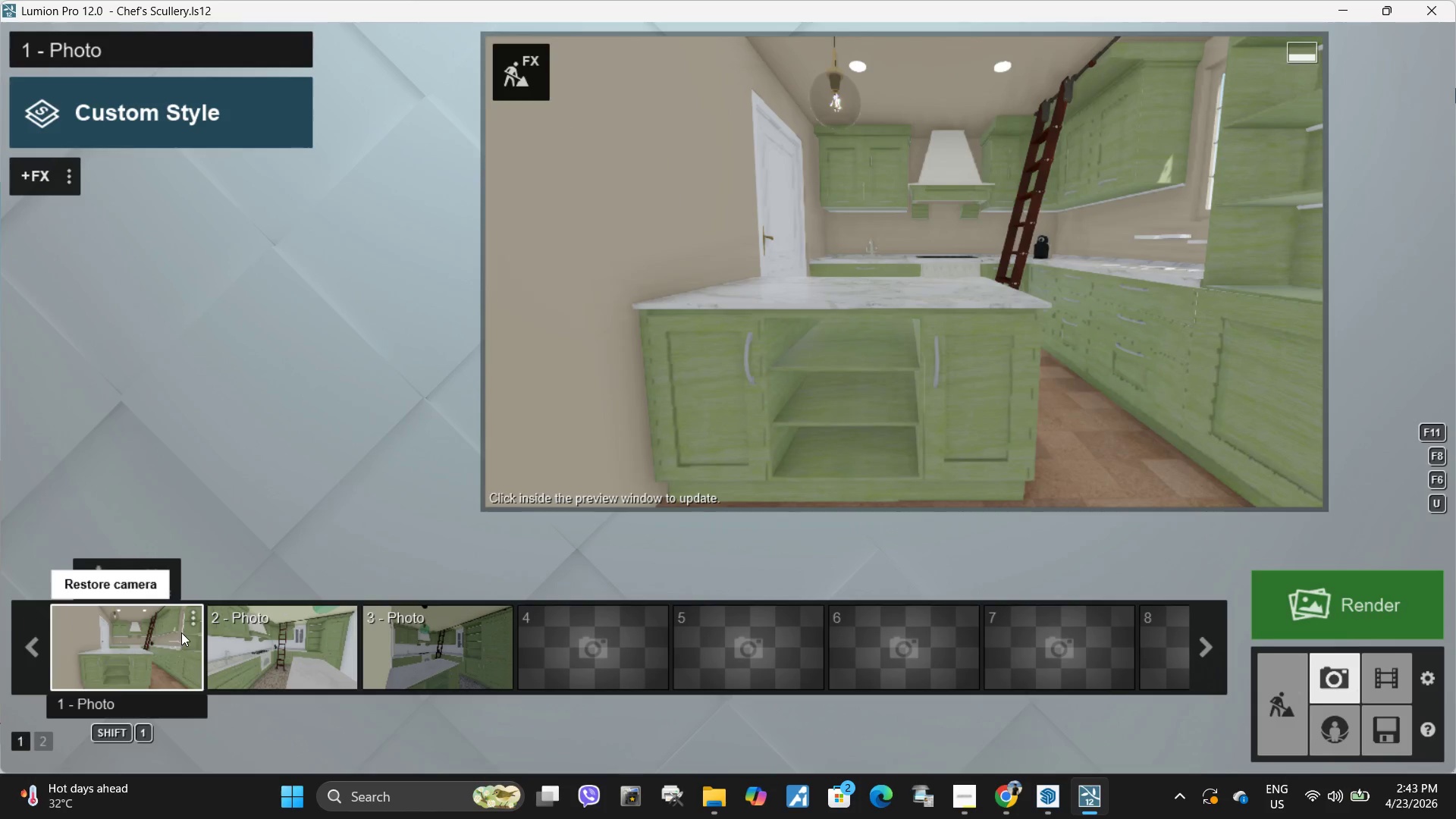 
left_click([442, 640])
 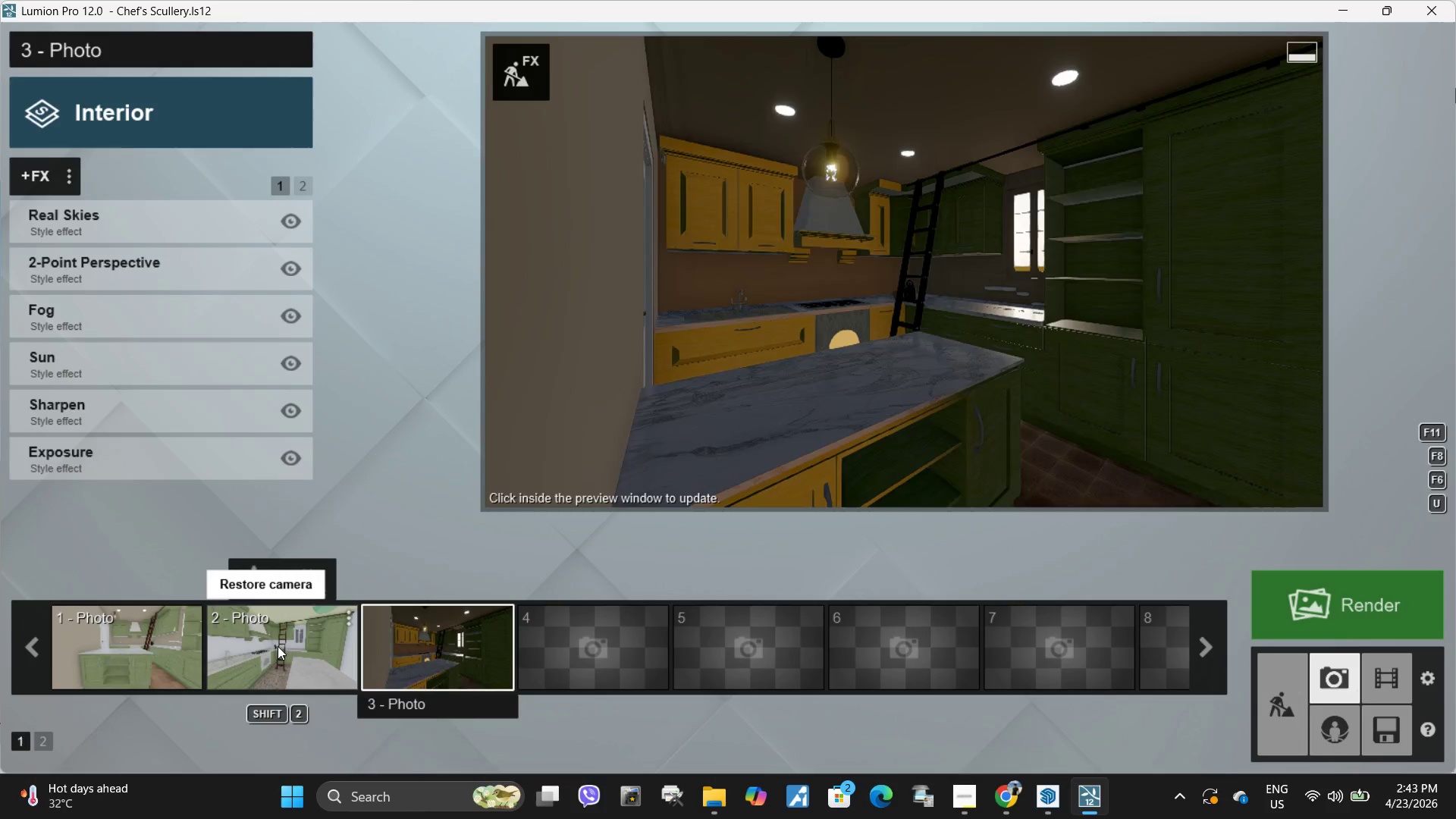 
left_click([271, 648])
 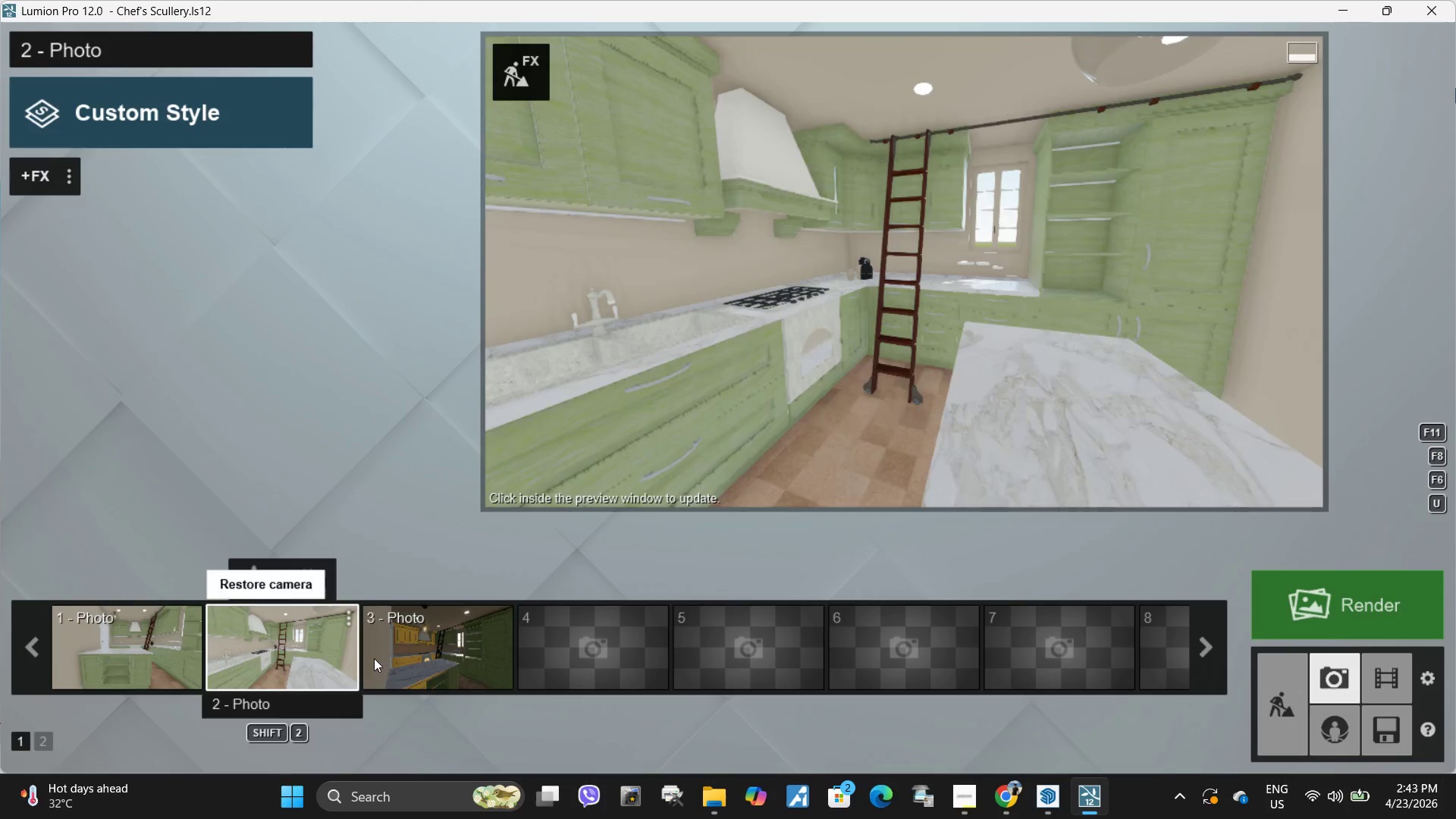 
left_click([403, 661])
 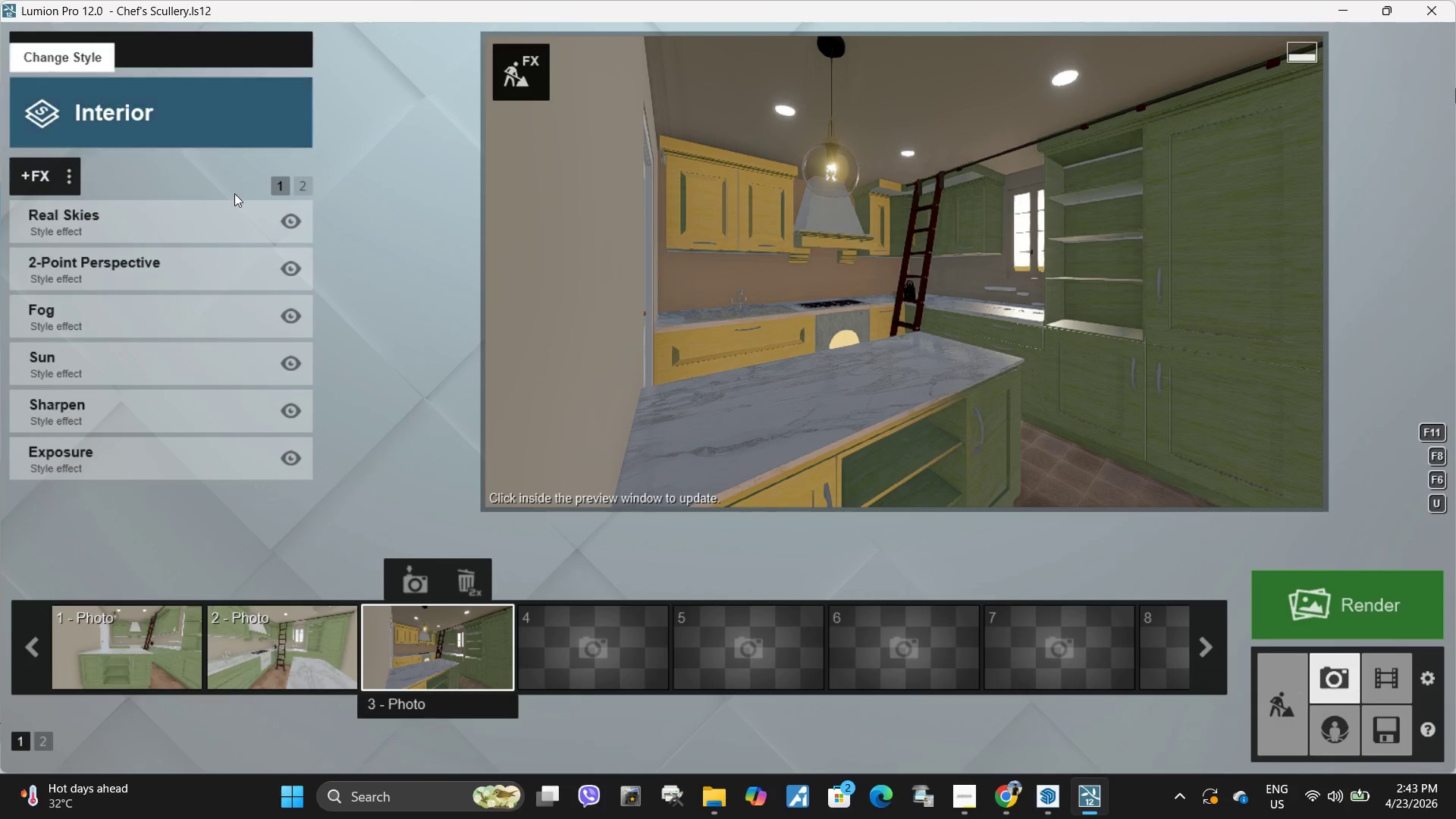 
left_click([71, 180])
 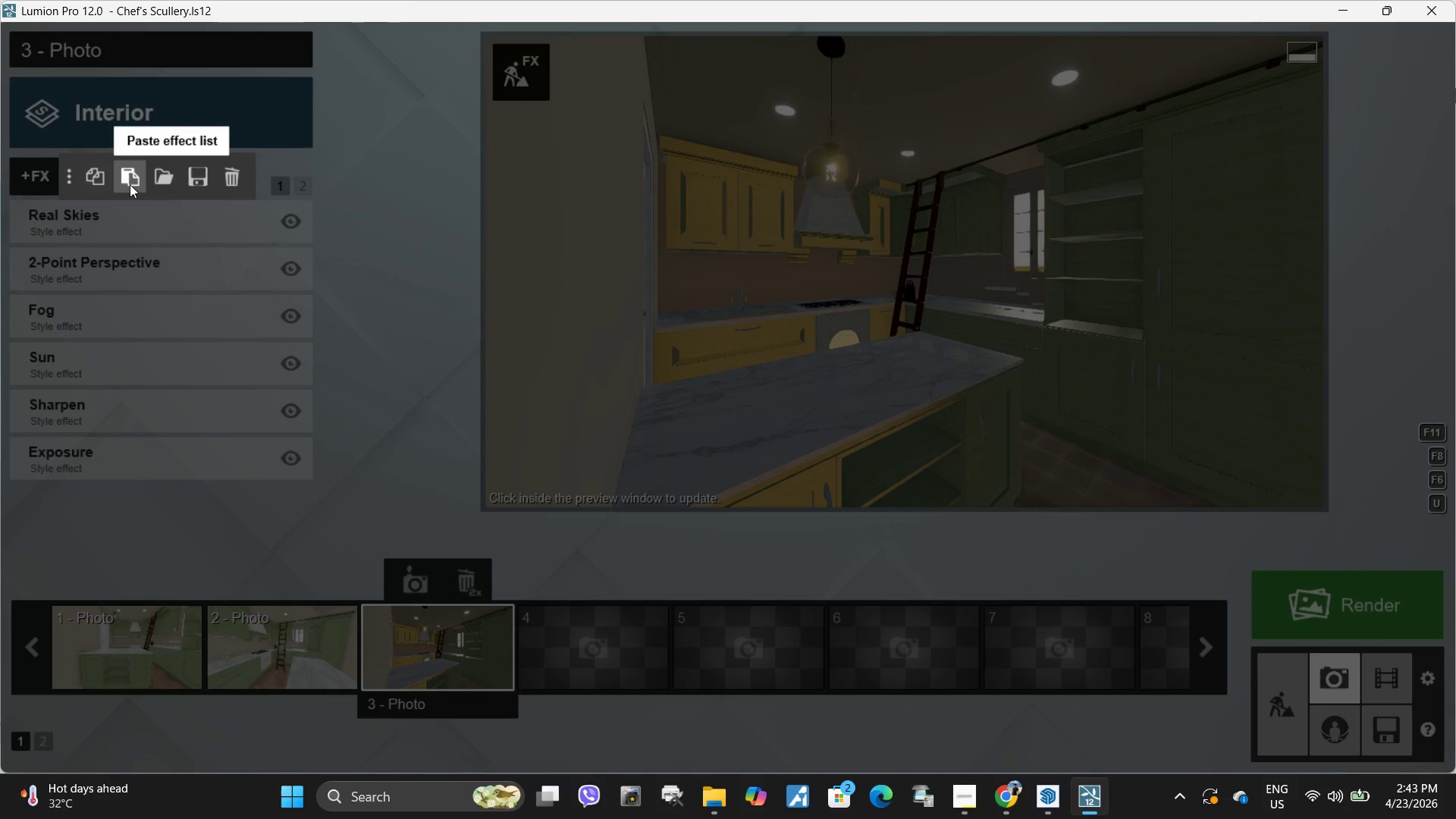 
double_click([130, 184])
 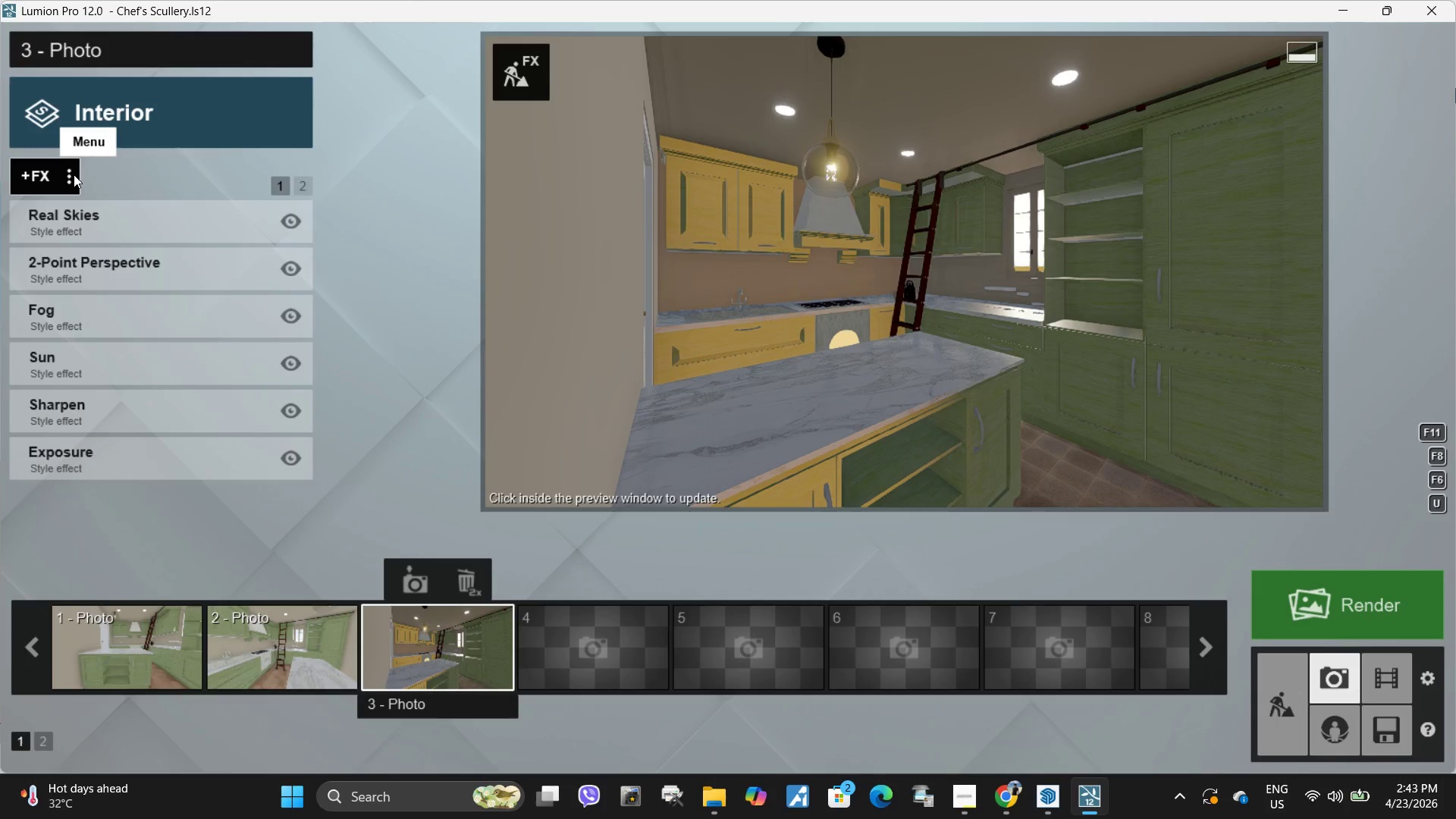 
left_click([69, 174])
 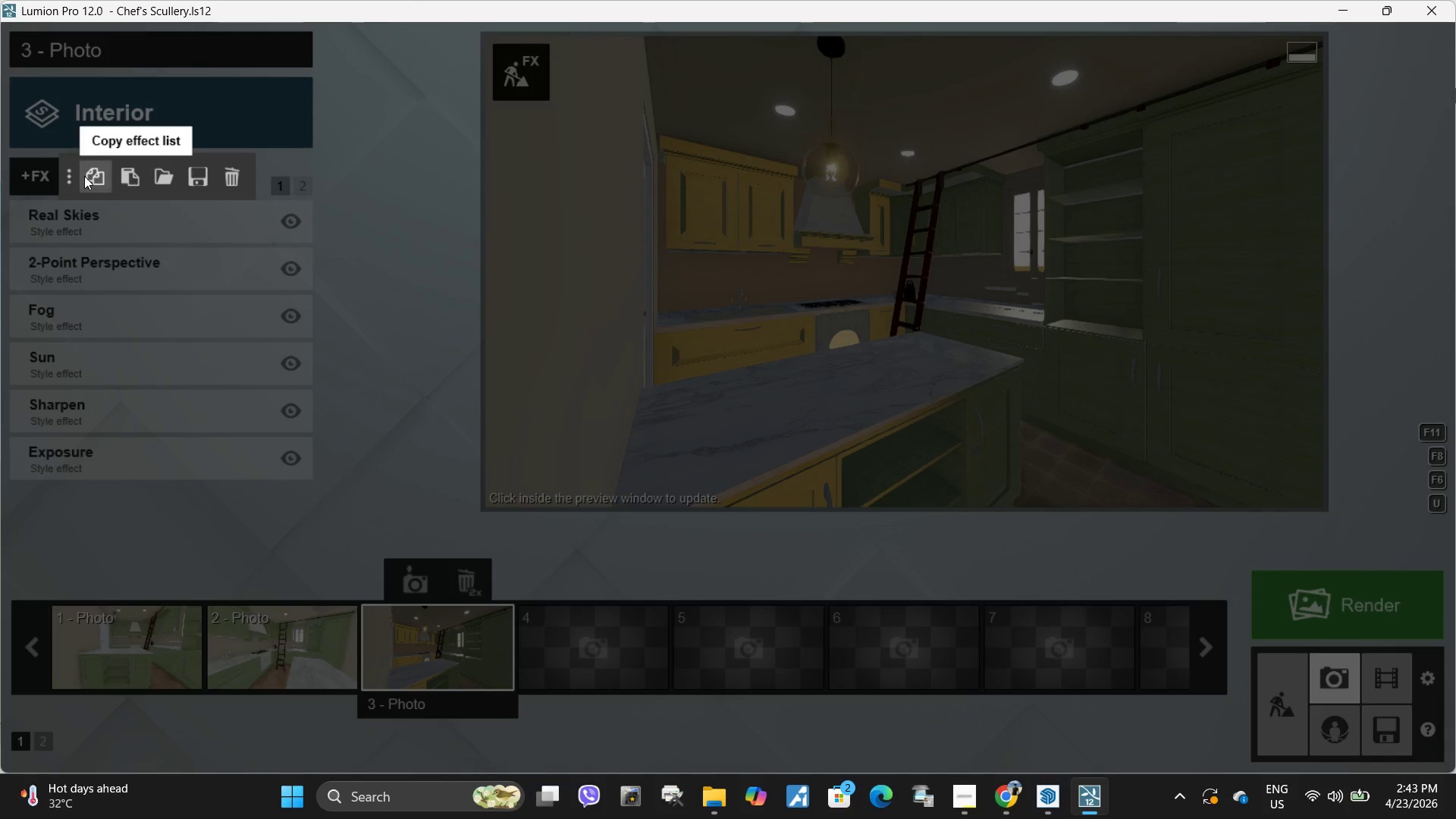 
left_click([84, 176])
 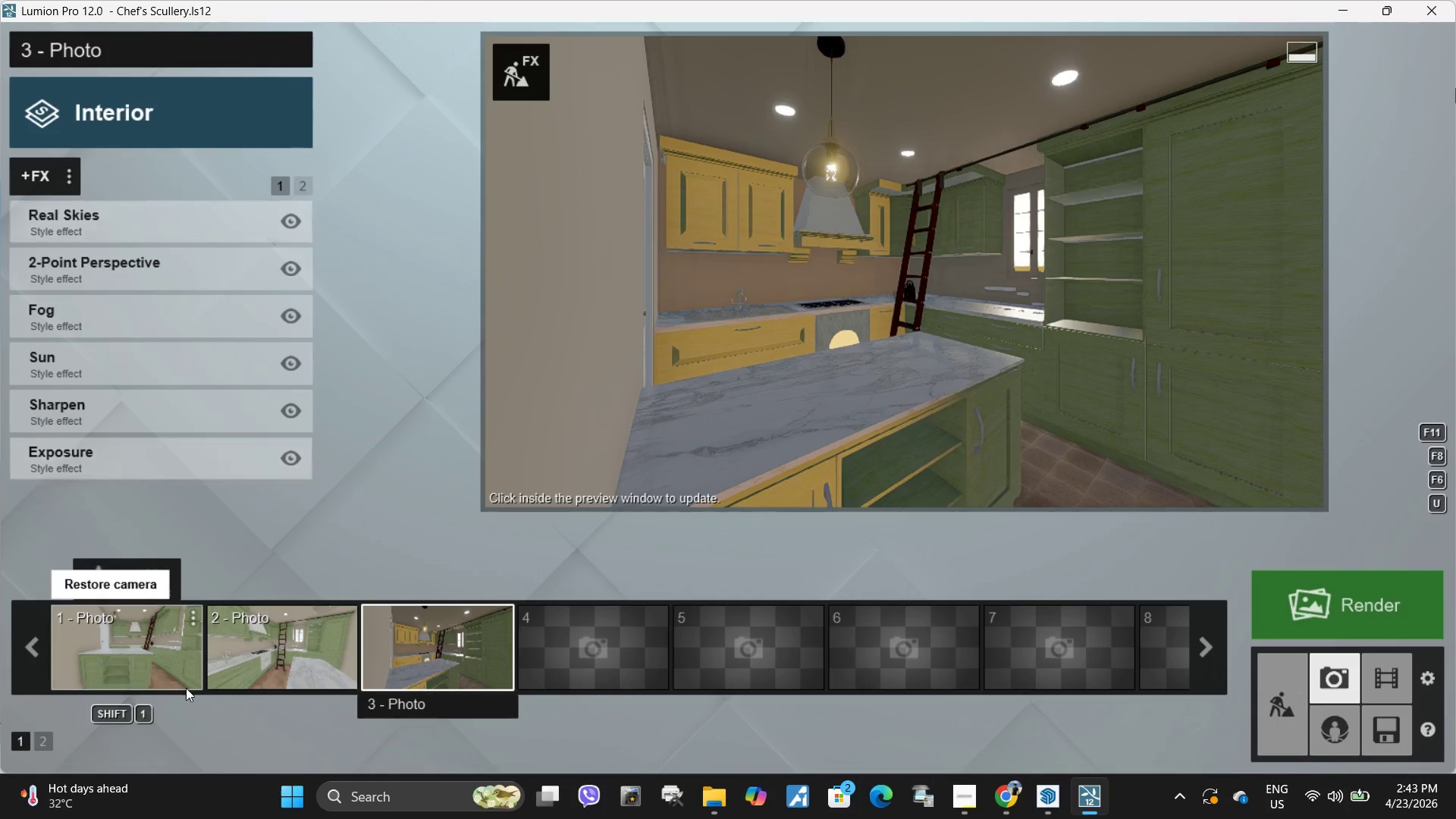 
left_click([162, 676])
 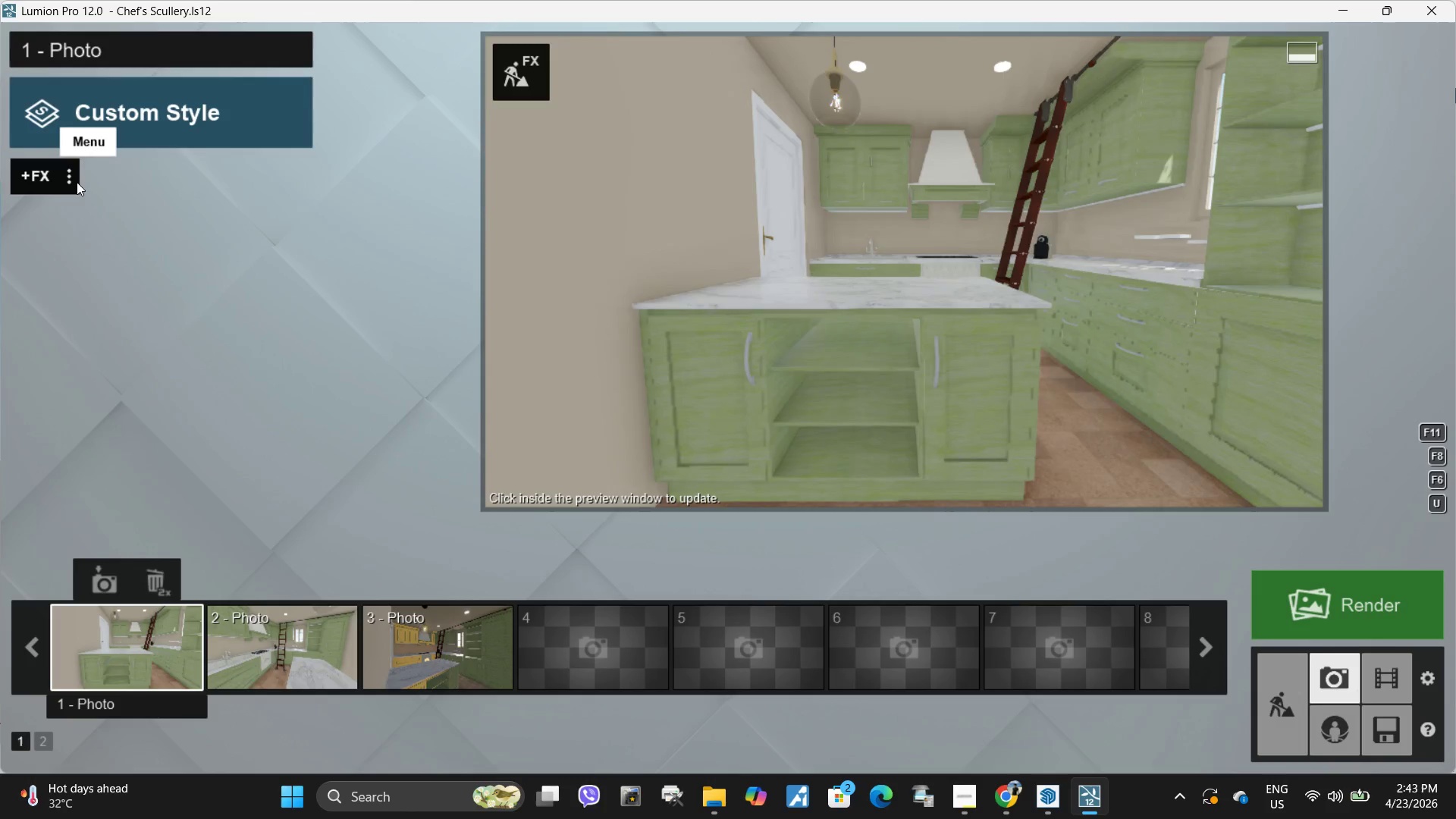 
left_click([70, 180])
 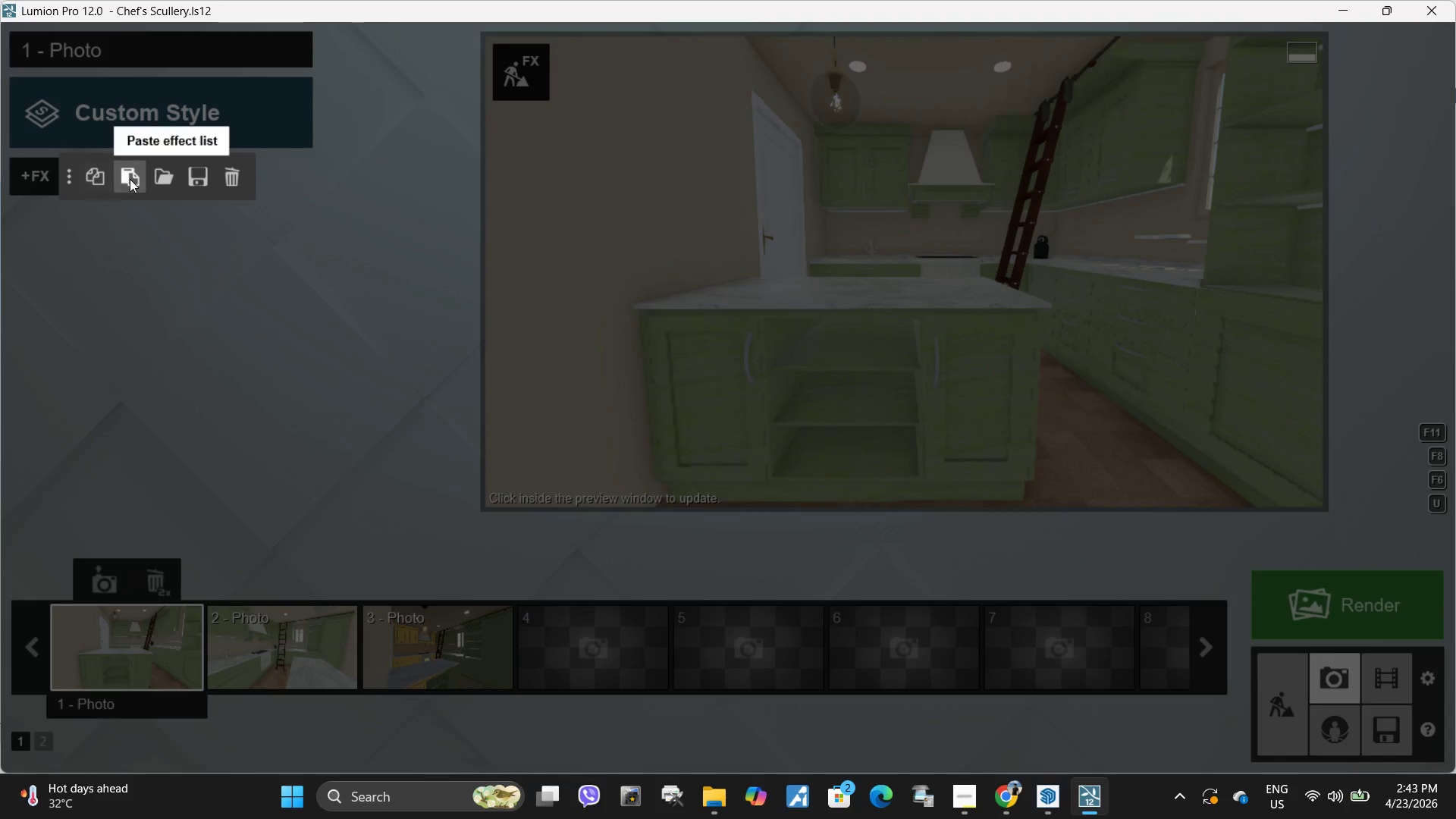 
left_click([130, 179])
 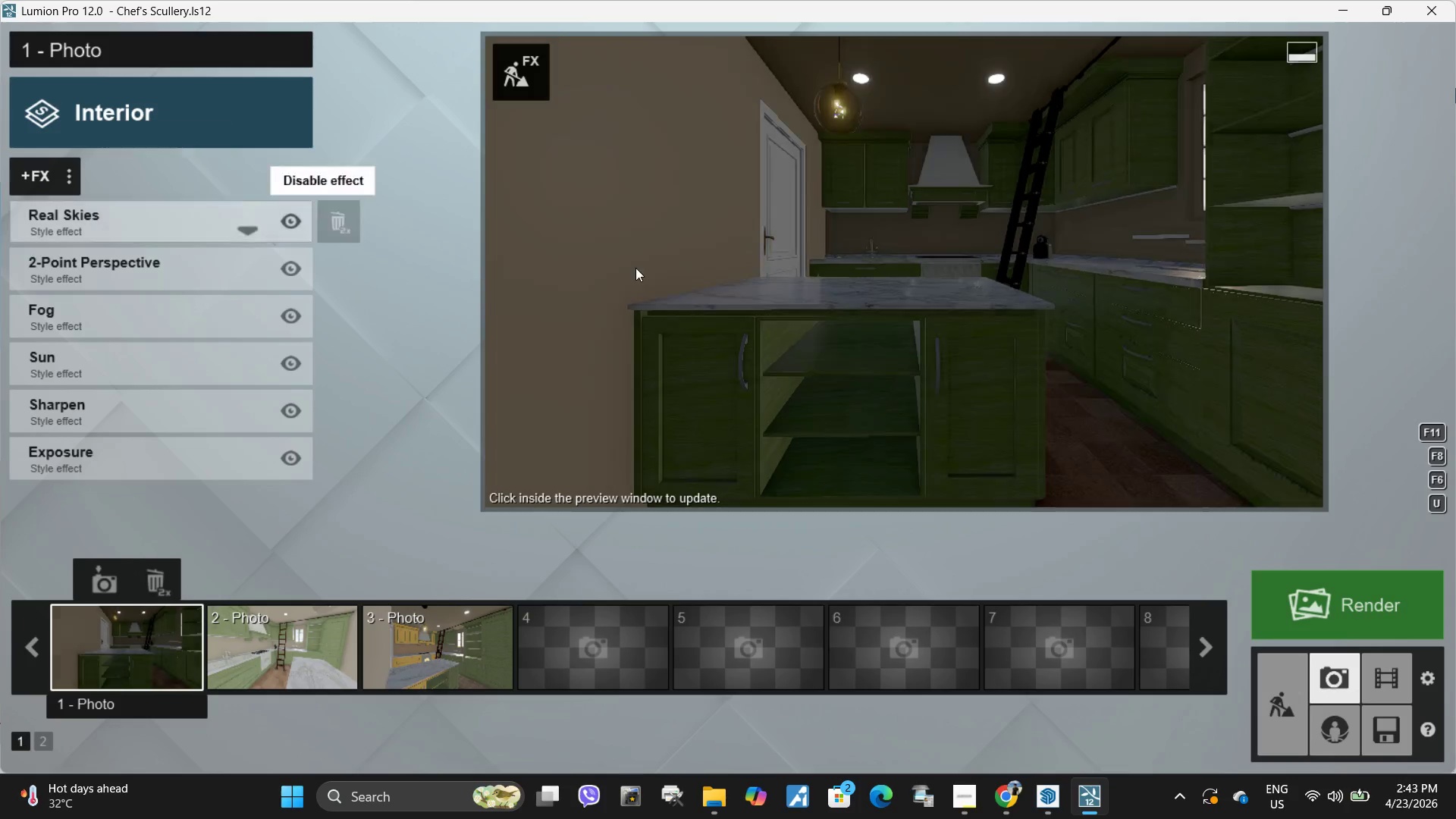 
left_click([861, 300])
 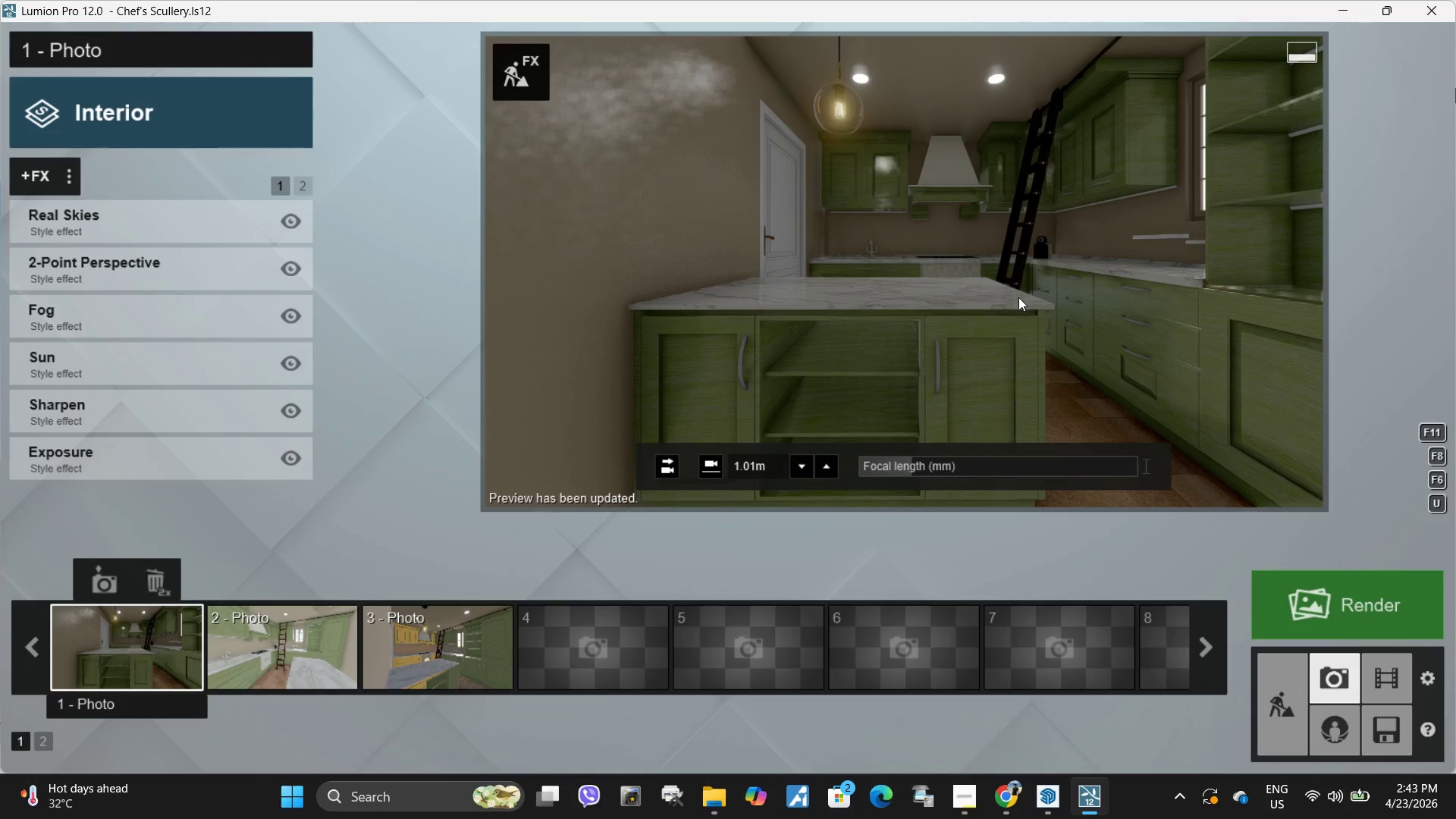 
wait(5.52)
 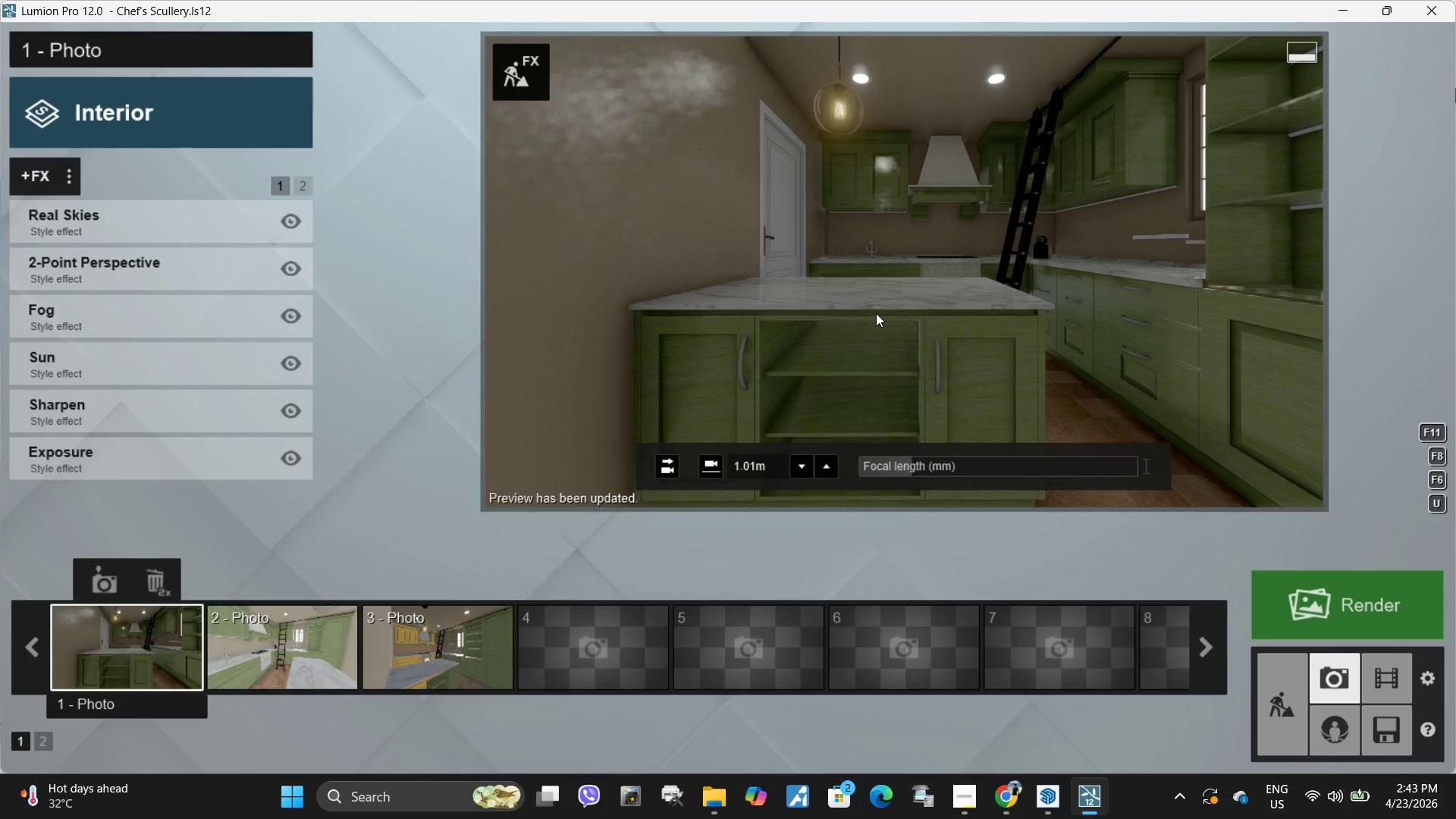 
left_click([1023, 295])
 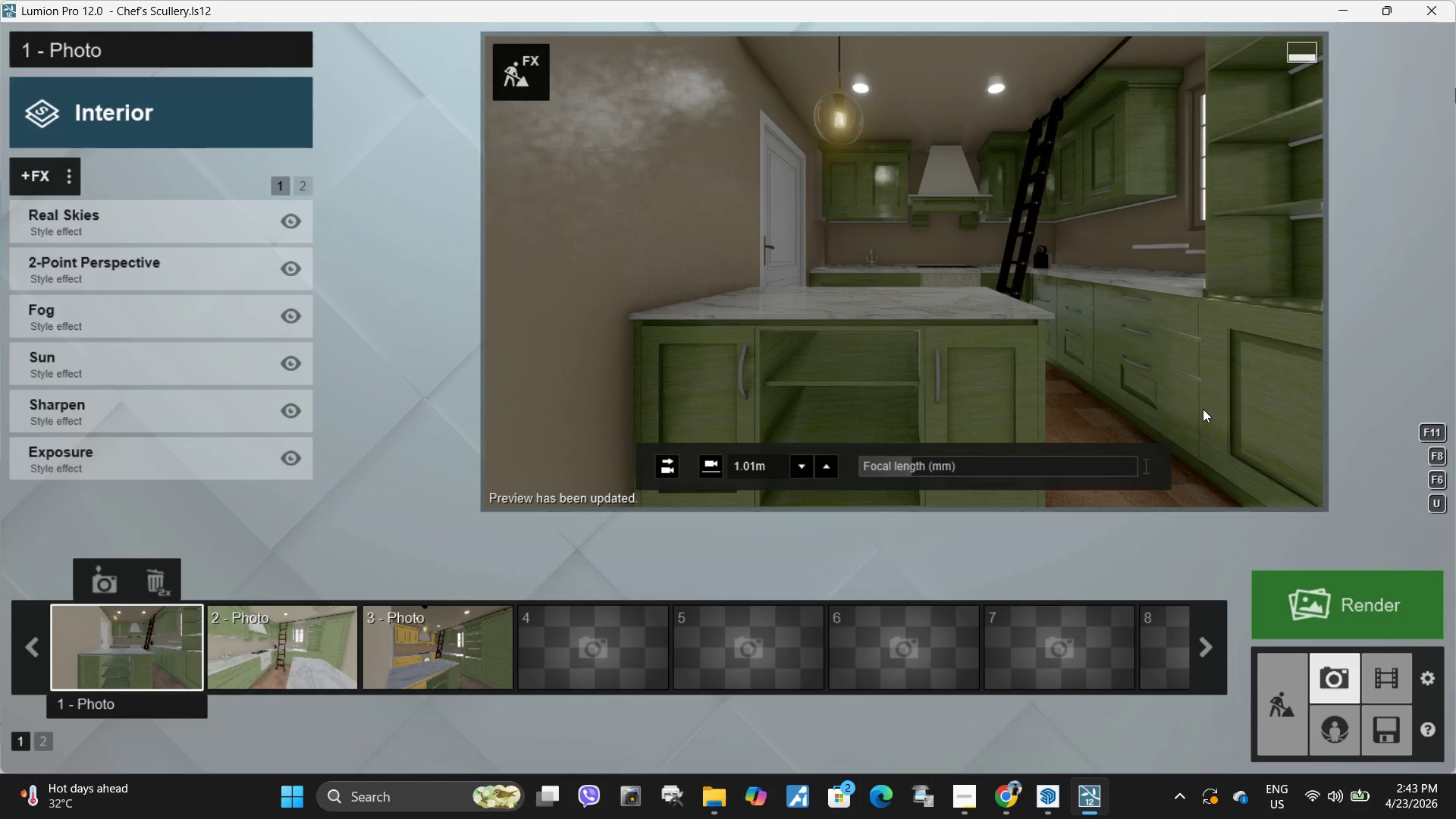 
type(qq)
 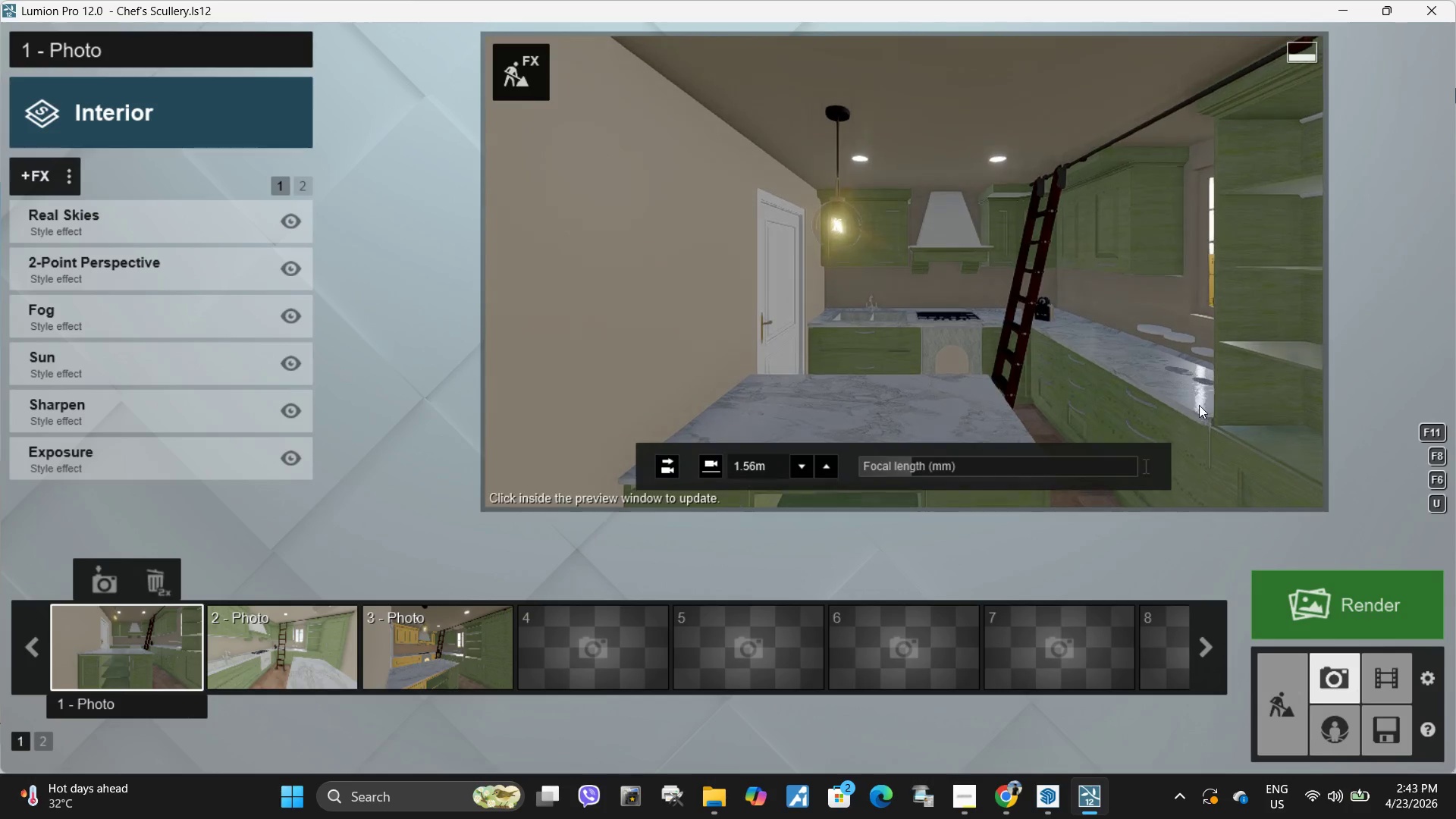 
type(ee)
 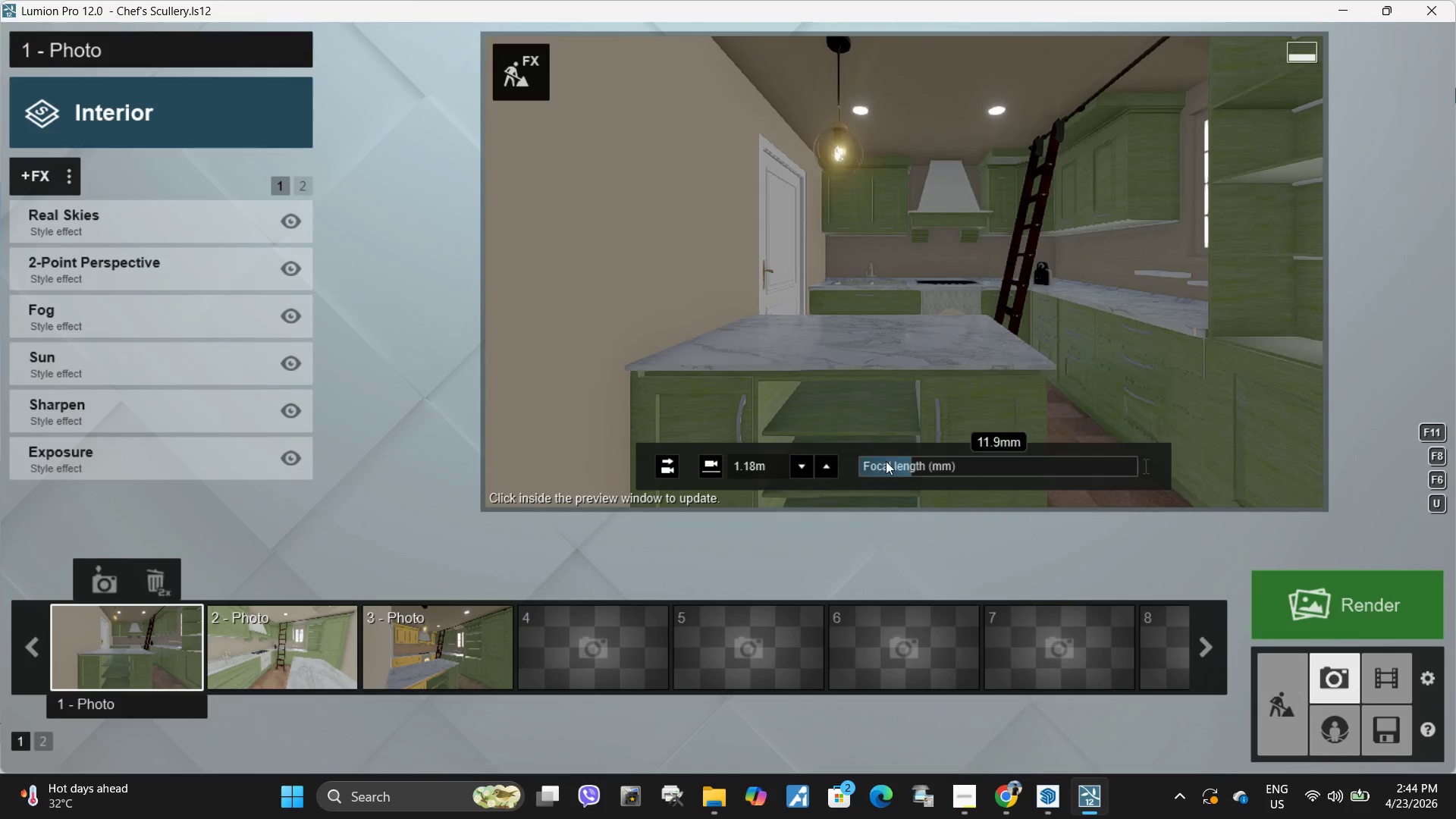 
left_click_drag(start_coordinate=[909, 464], to_coordinate=[732, 462])
 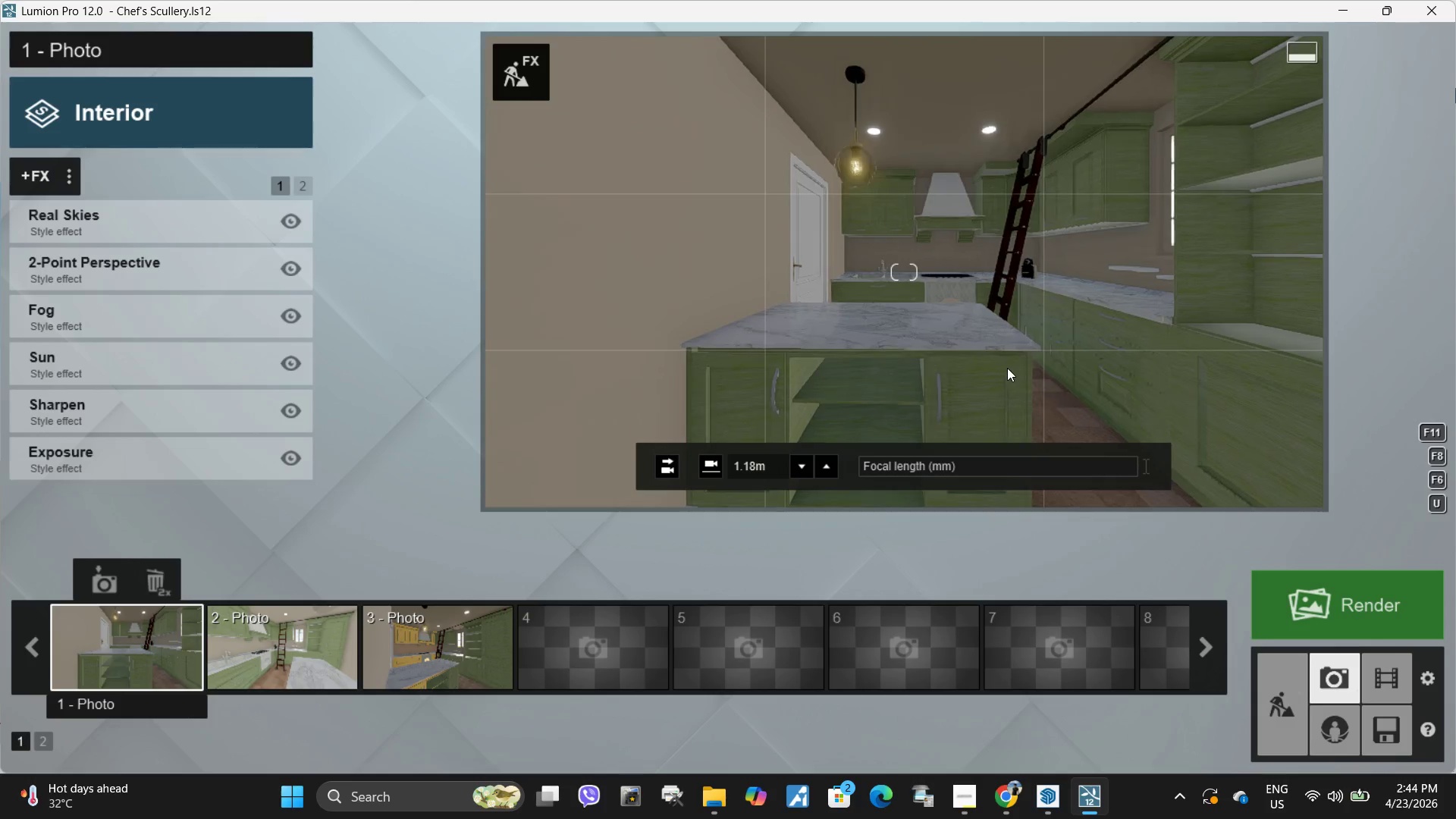 
hold_key(key=Space, duration=3.44)
 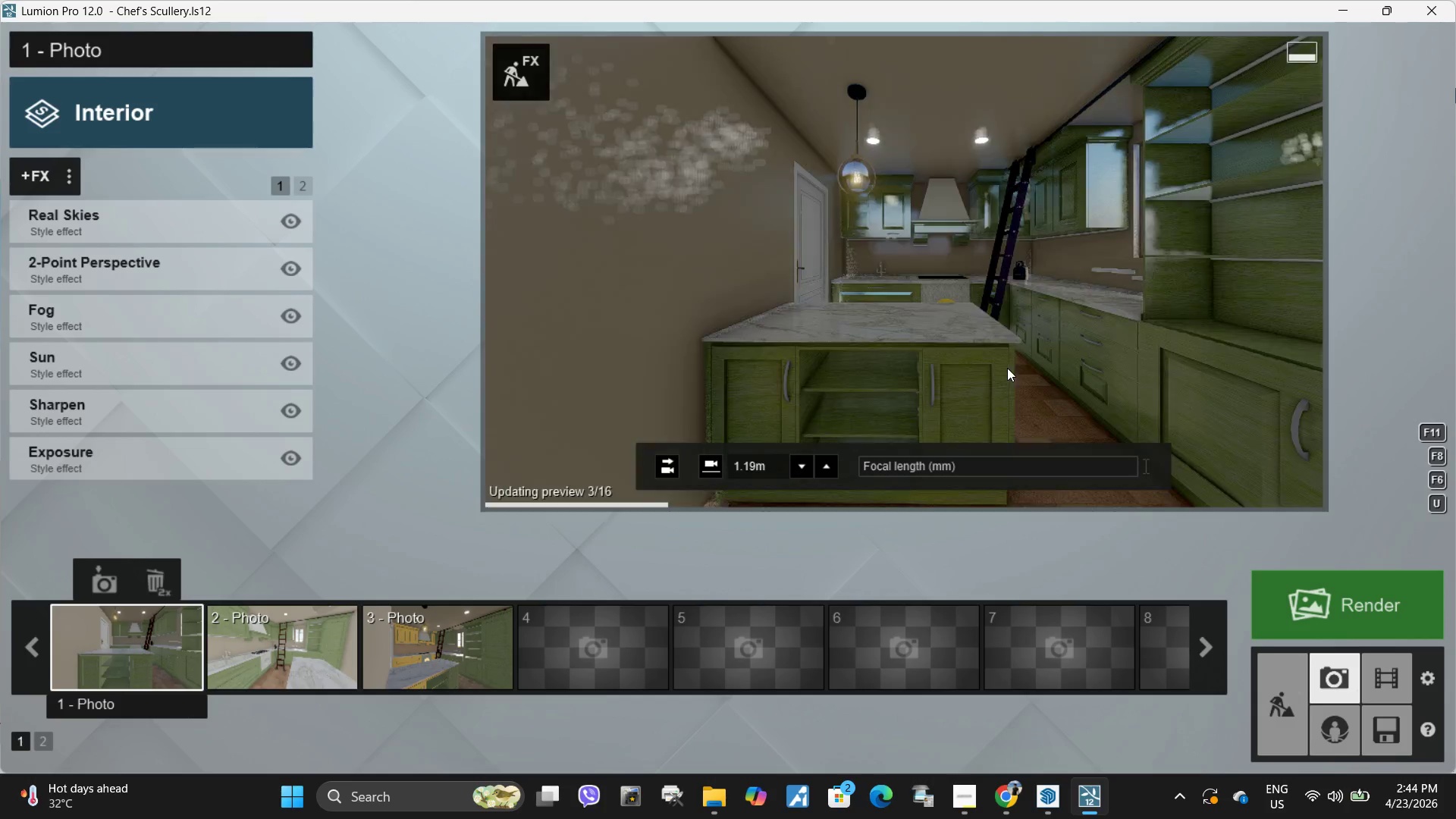 
type(dasss)
 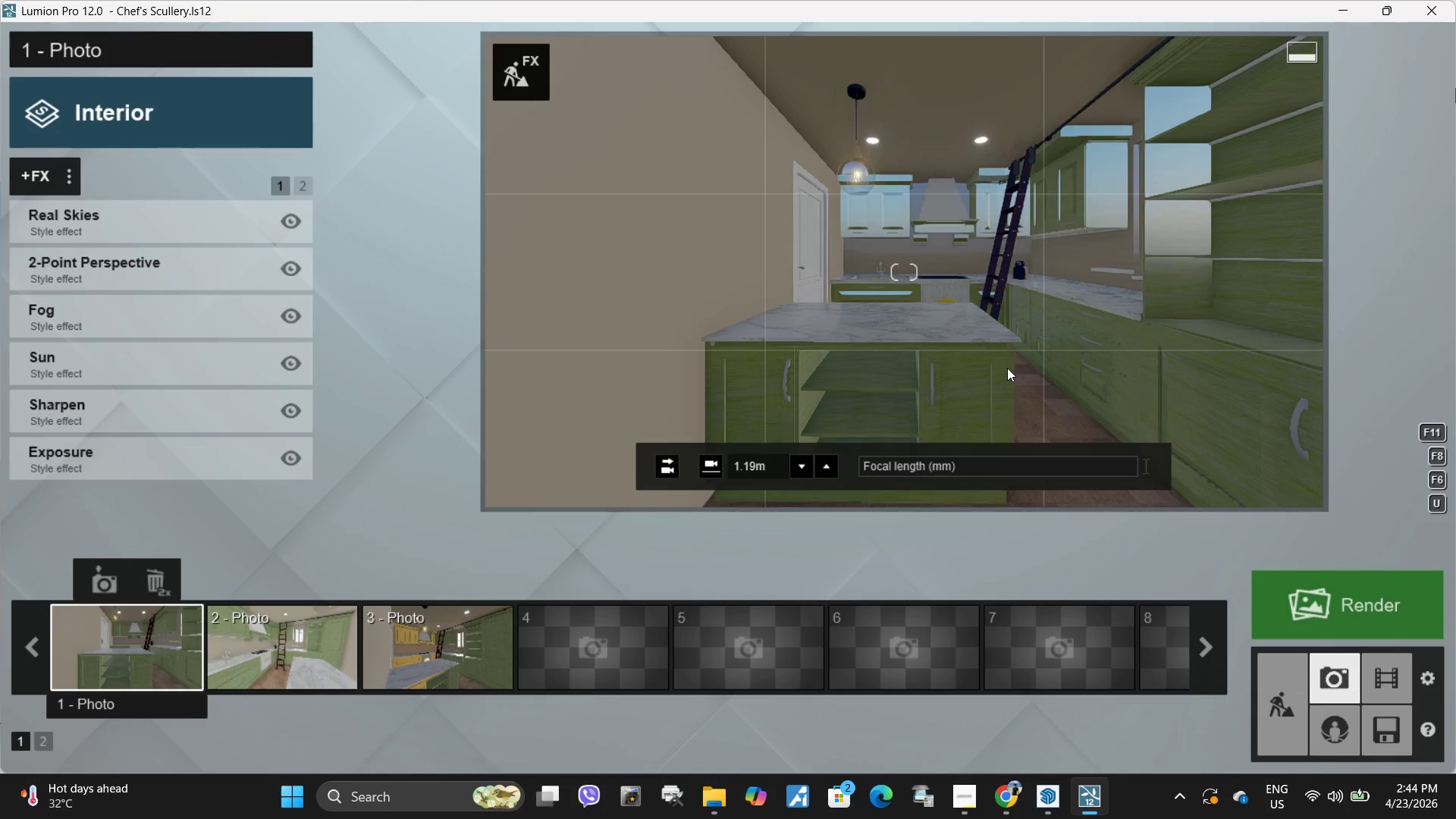 
left_click([1007, 368])
 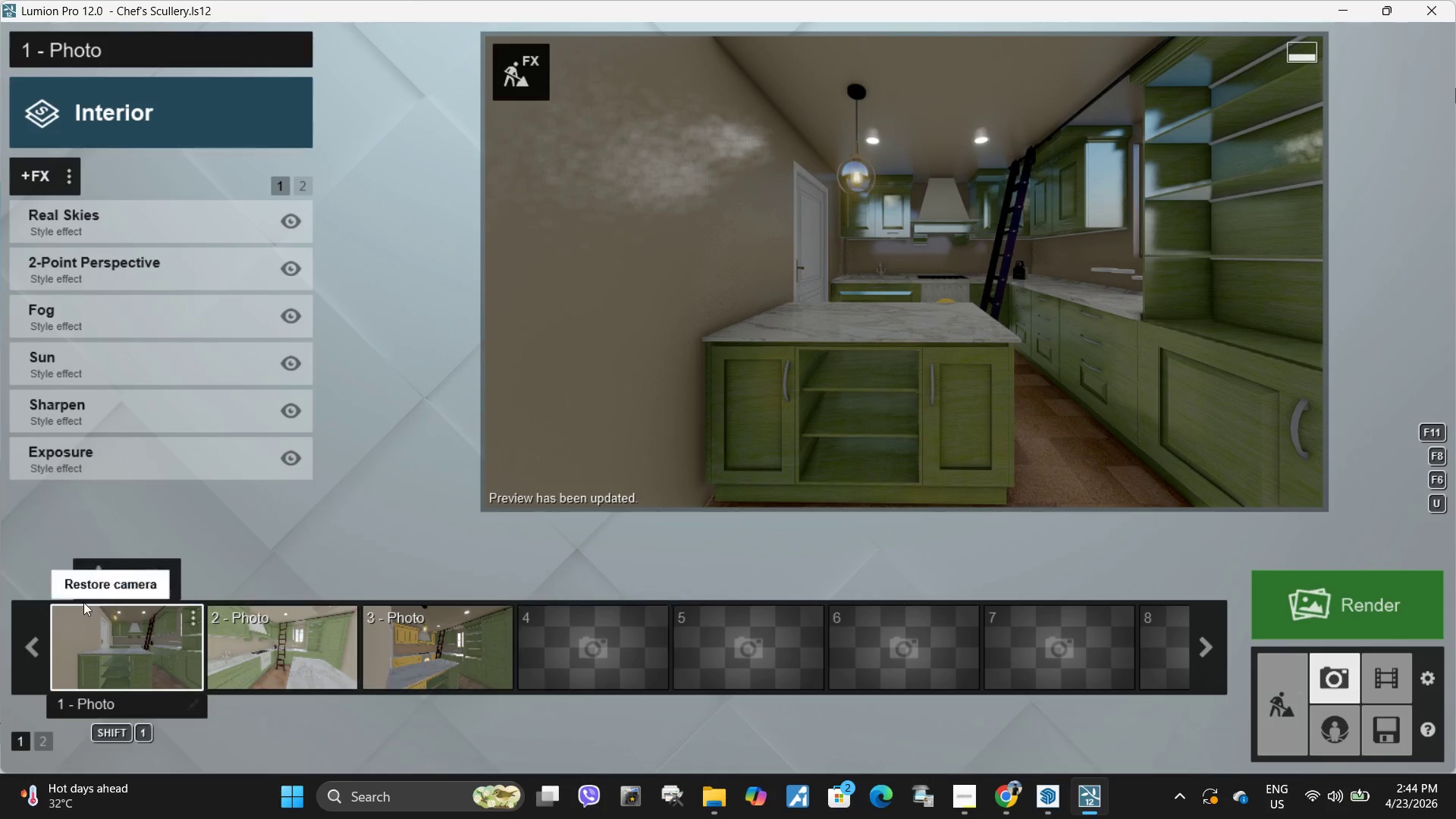 
left_click([107, 577])
 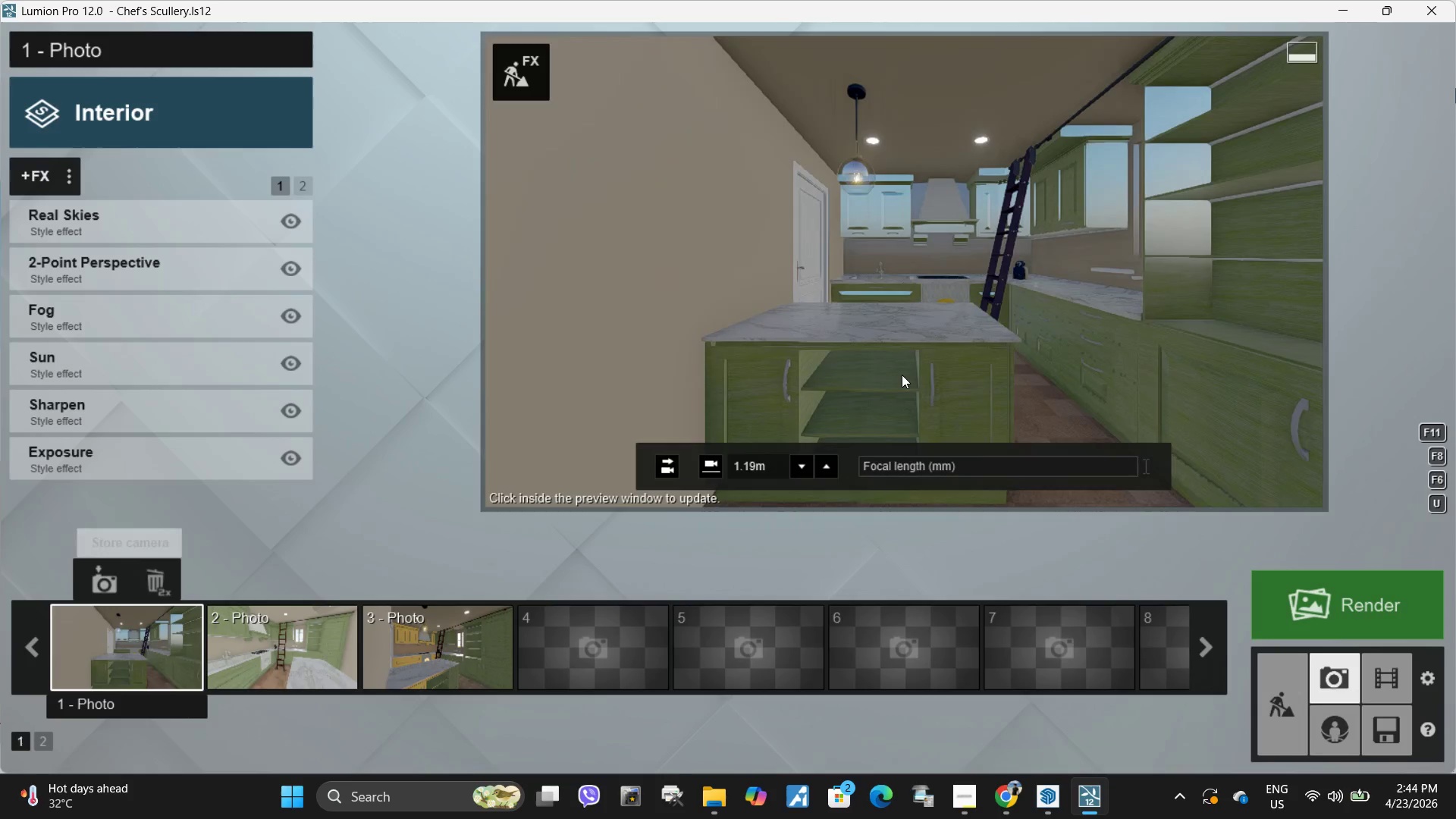 
left_click([902, 375])
 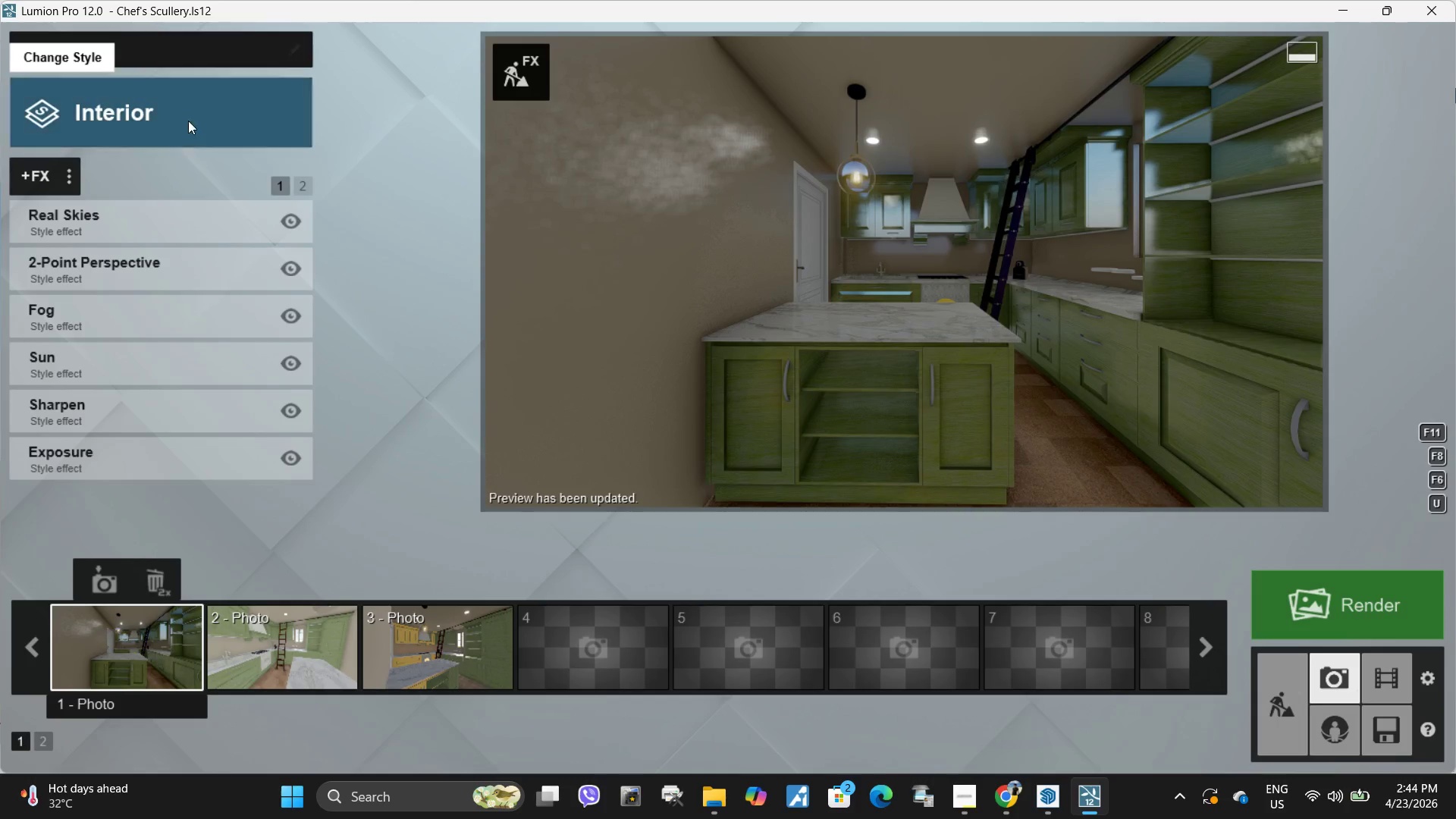 
left_click([528, 69])
 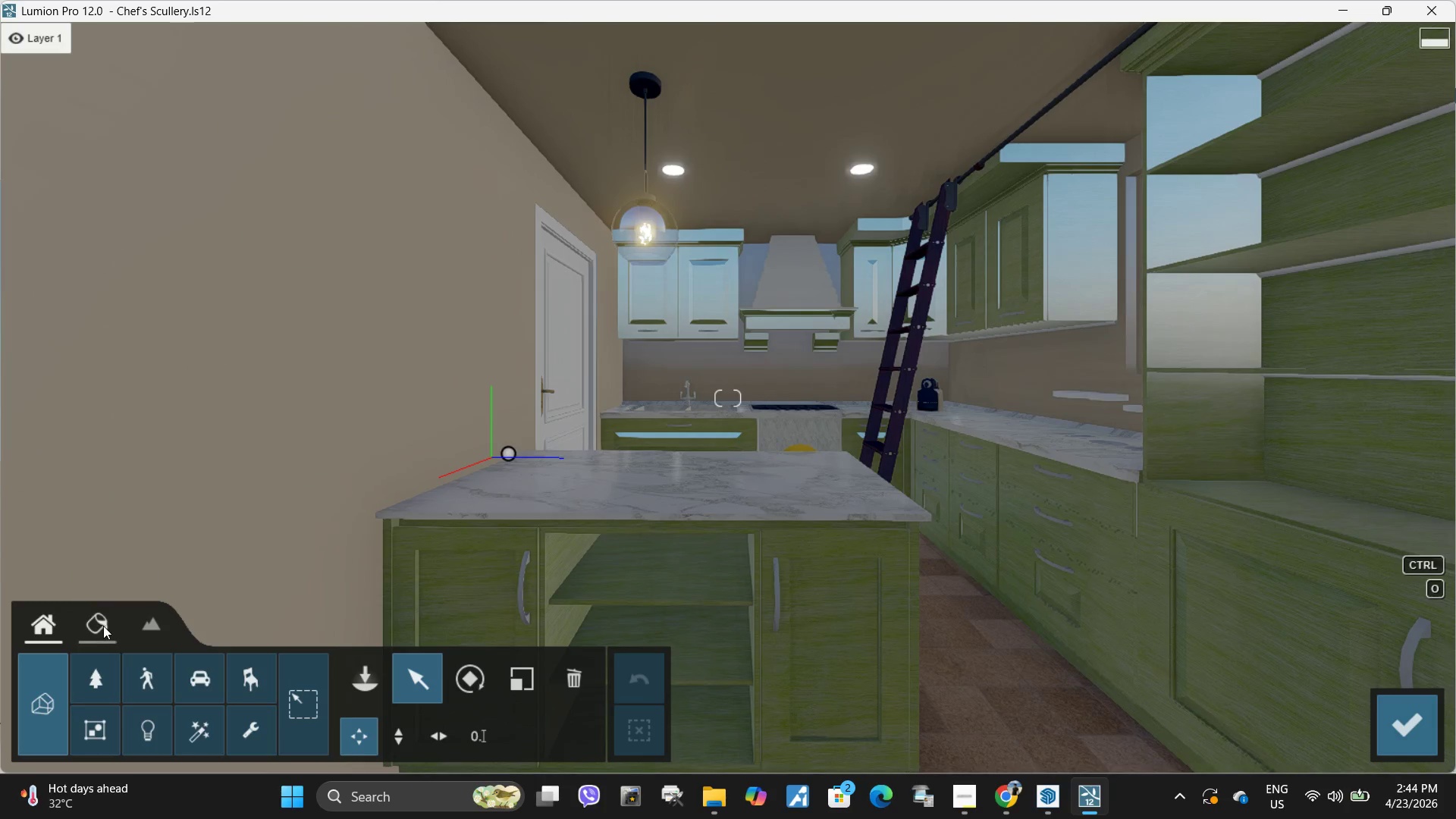 
left_click([811, 582])
 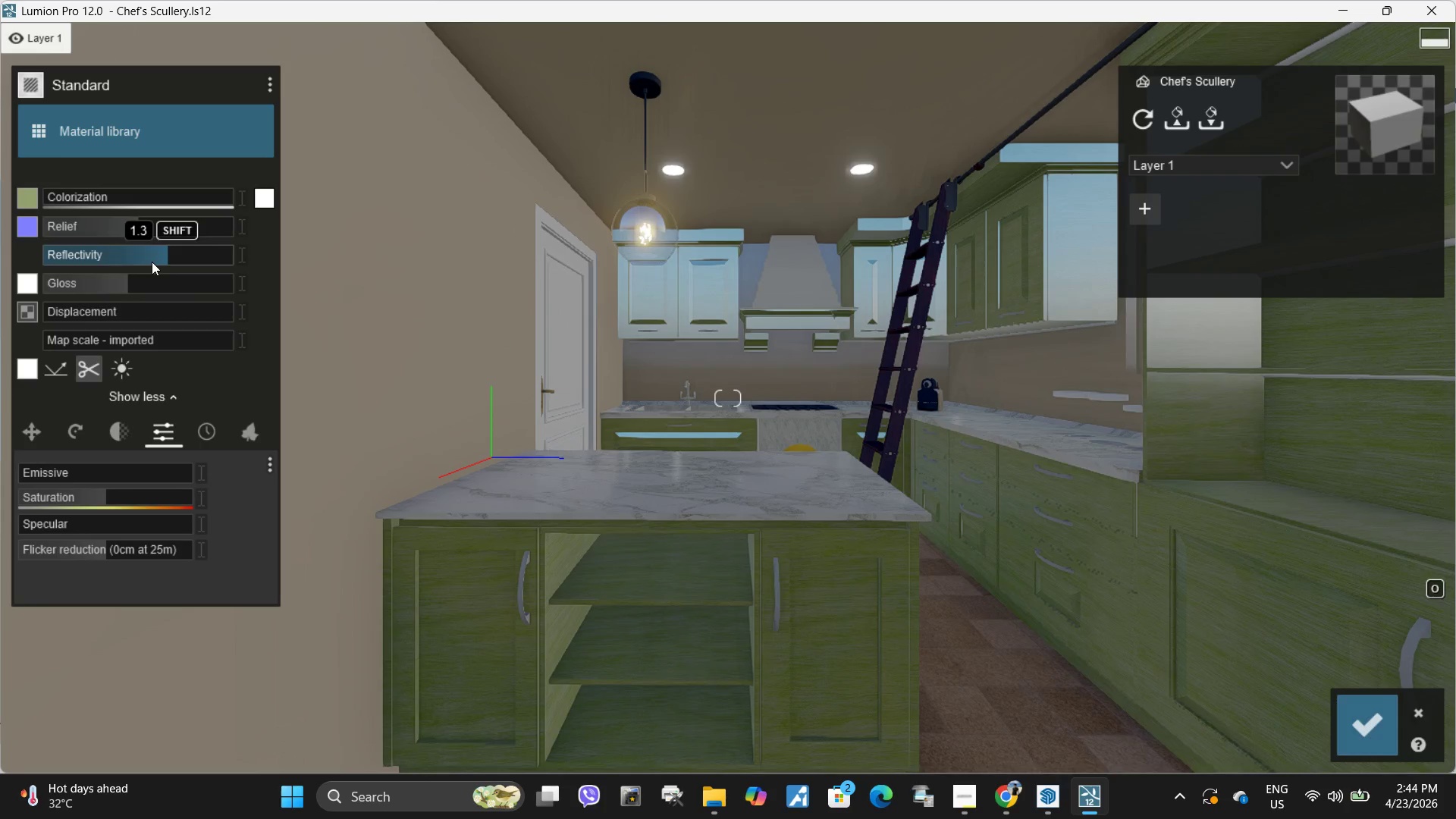 
left_click_drag(start_coordinate=[119, 278], to_coordinate=[110, 271])
 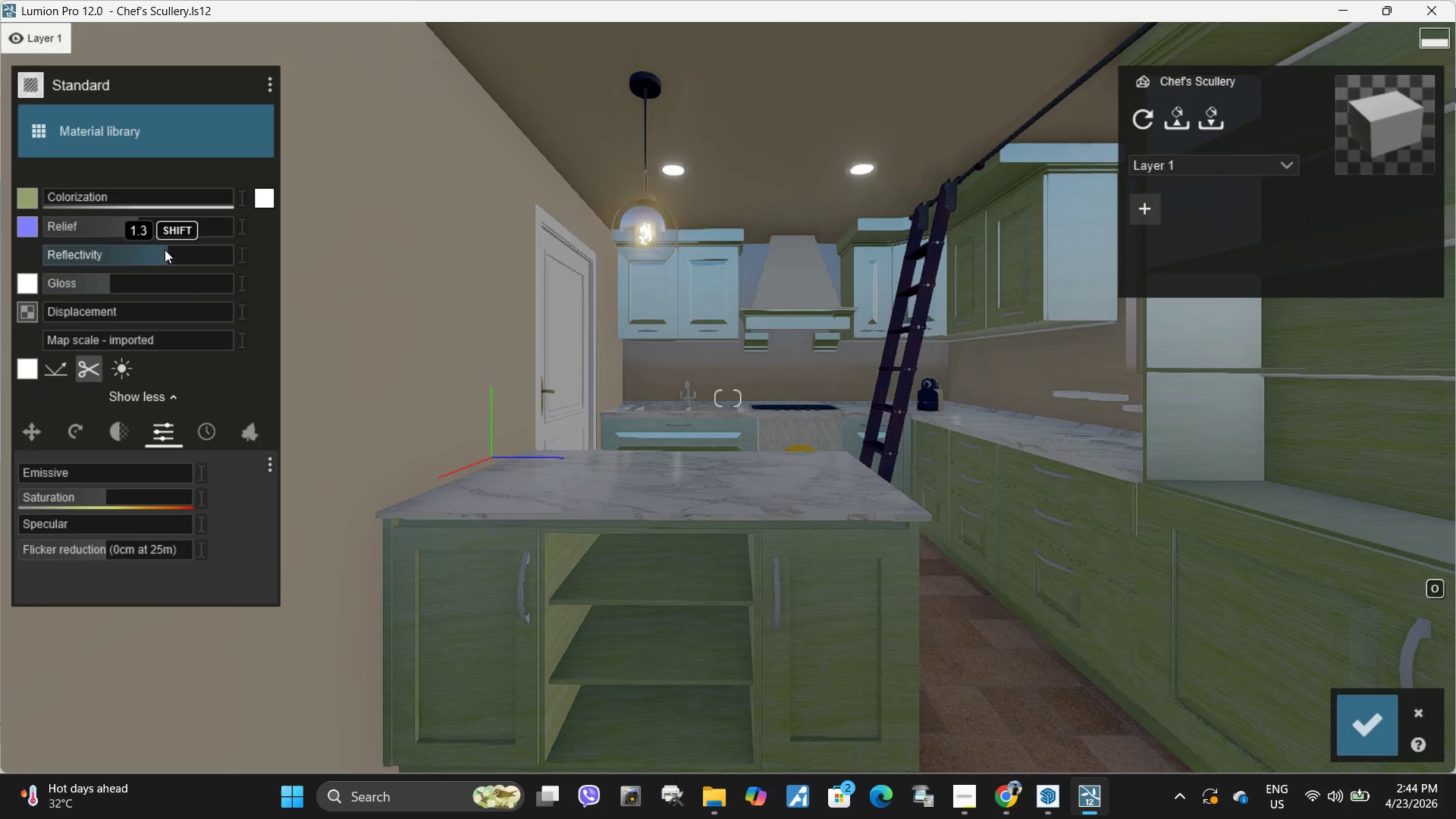 
left_click_drag(start_coordinate=[165, 249], to_coordinate=[102, 234])
 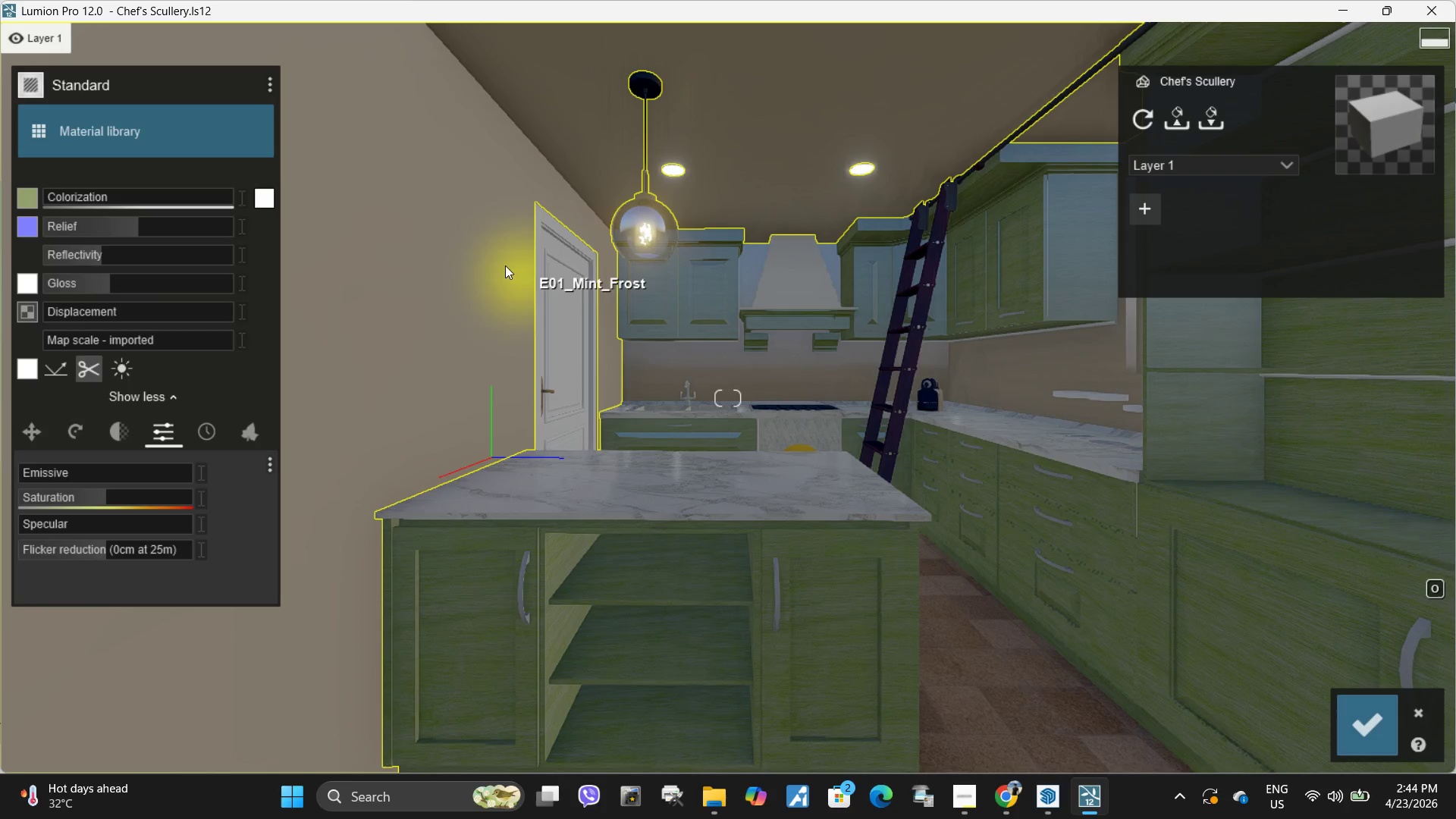 
left_click([500, 265])
 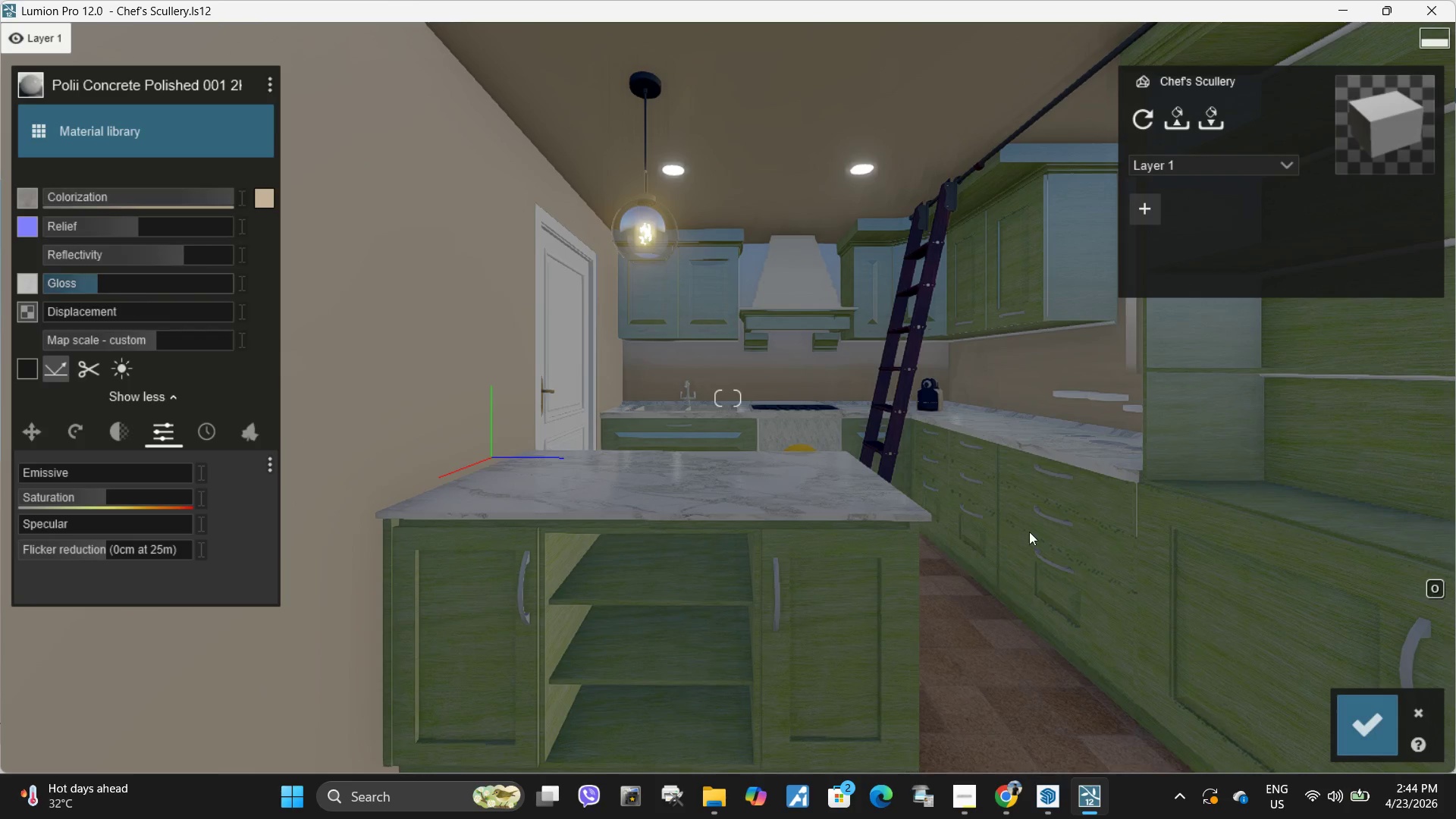 
left_click([1012, 662])
 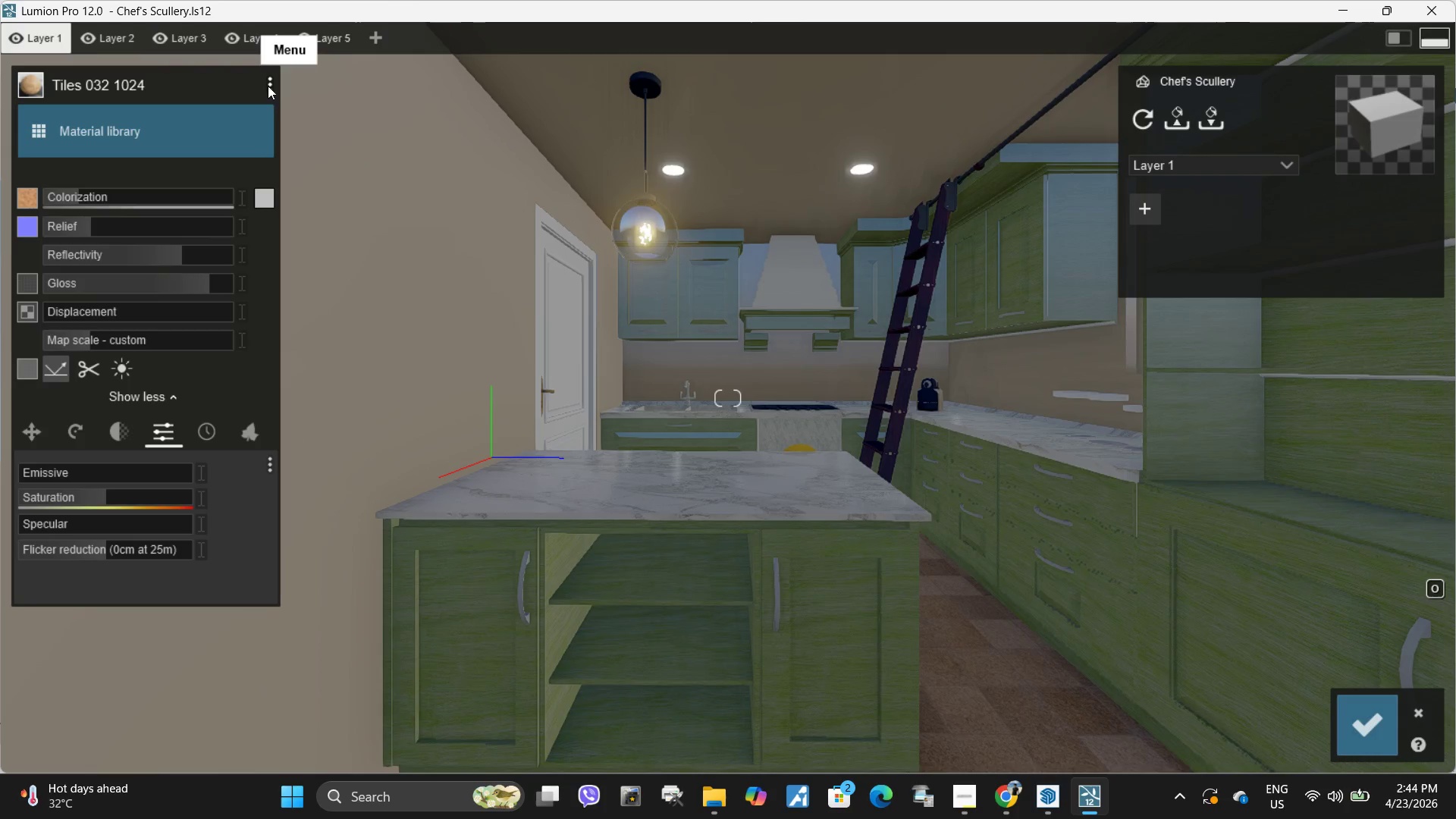 
mouse_move([260, 99])
 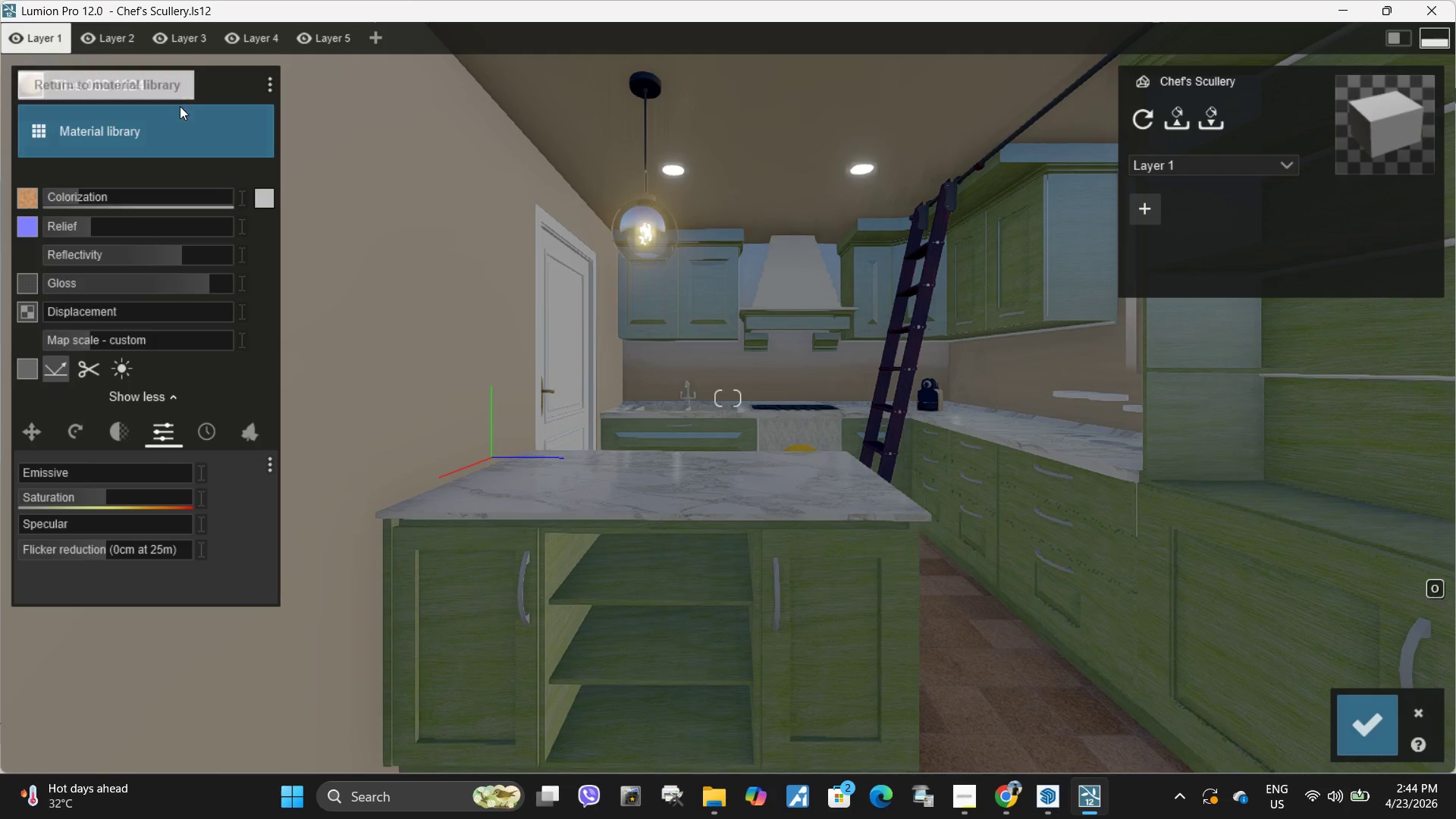 
left_click([182, 123])
 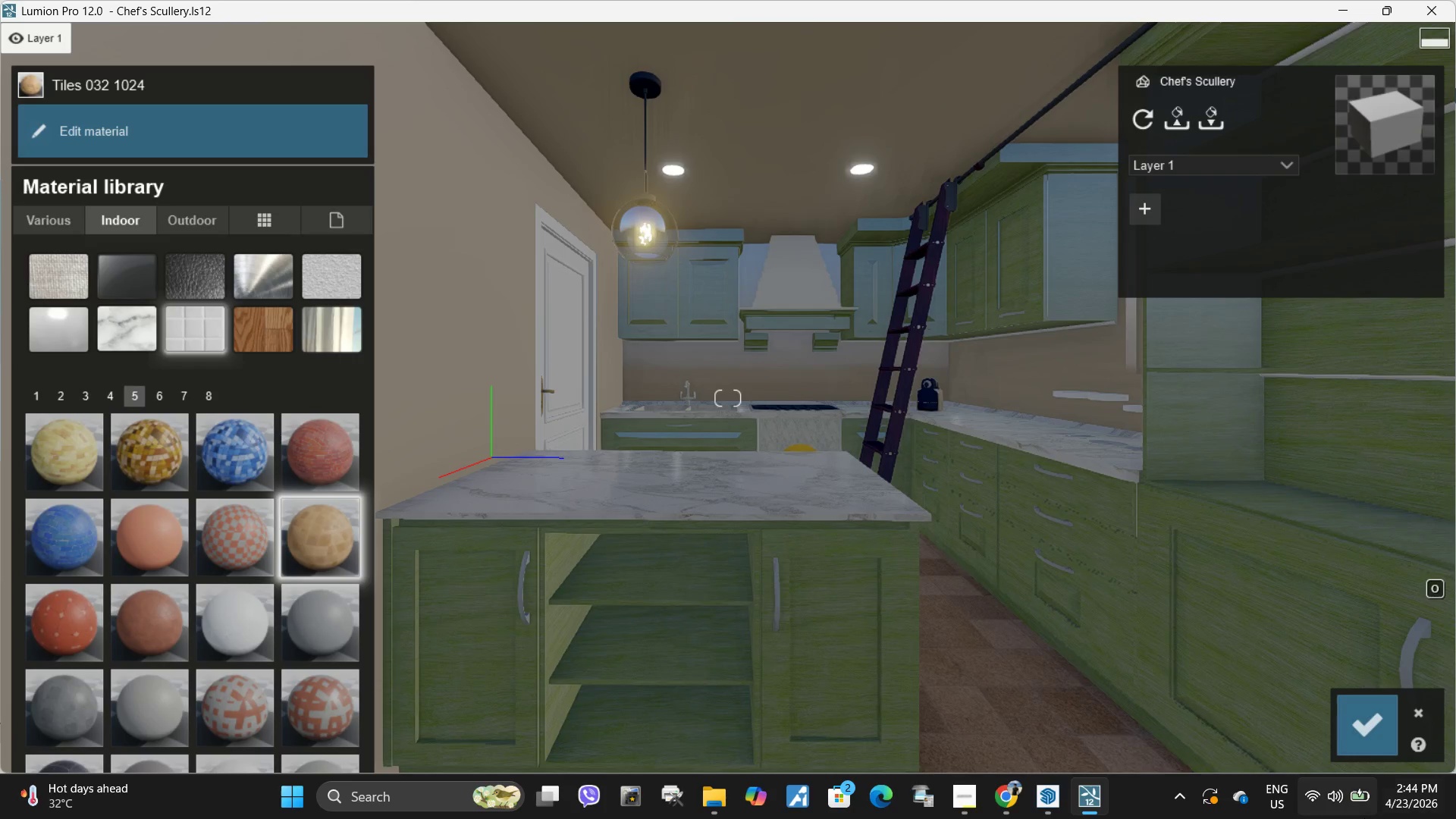 
left_click([1353, 733])
 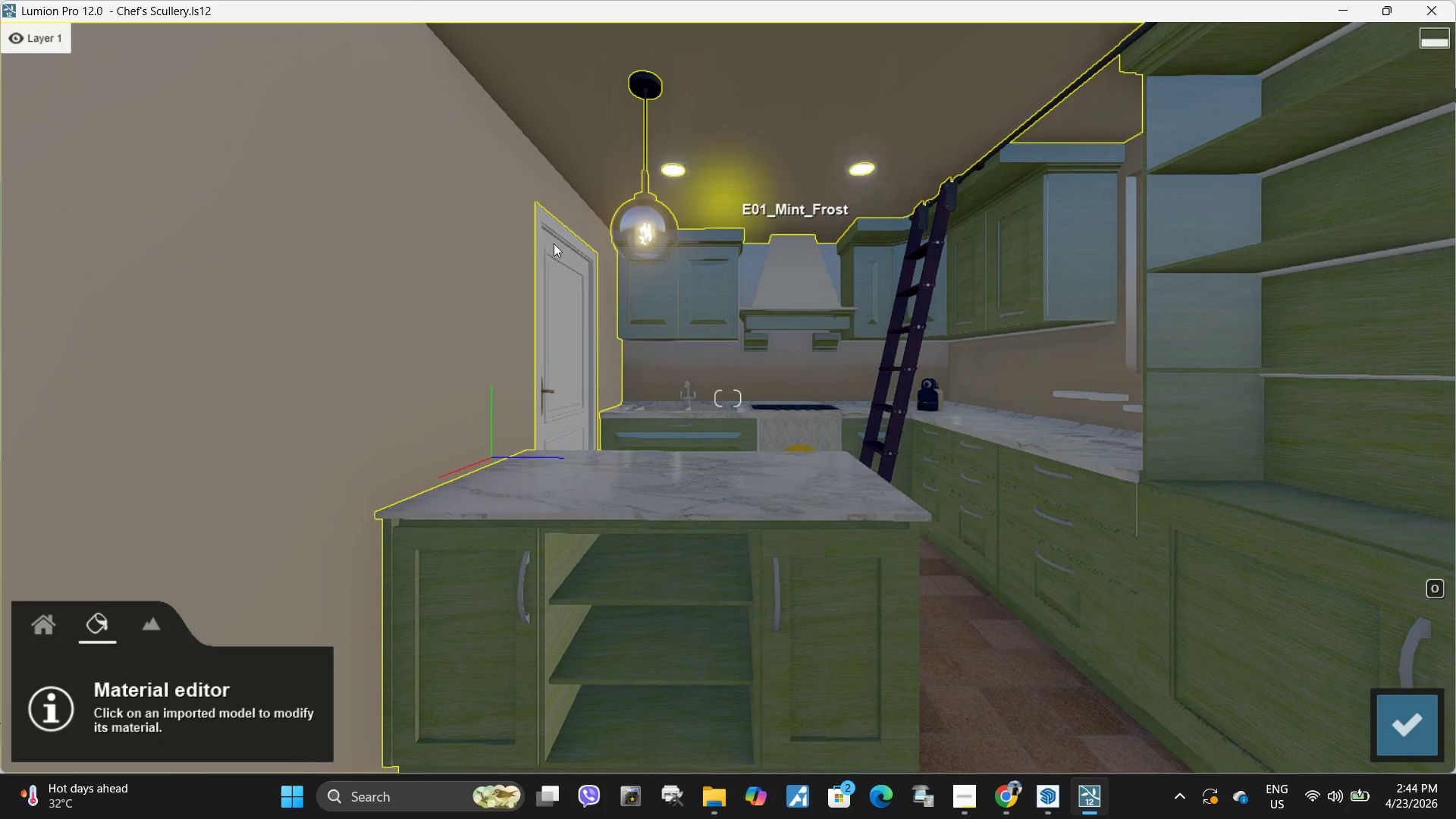 
left_click([42, 623])
 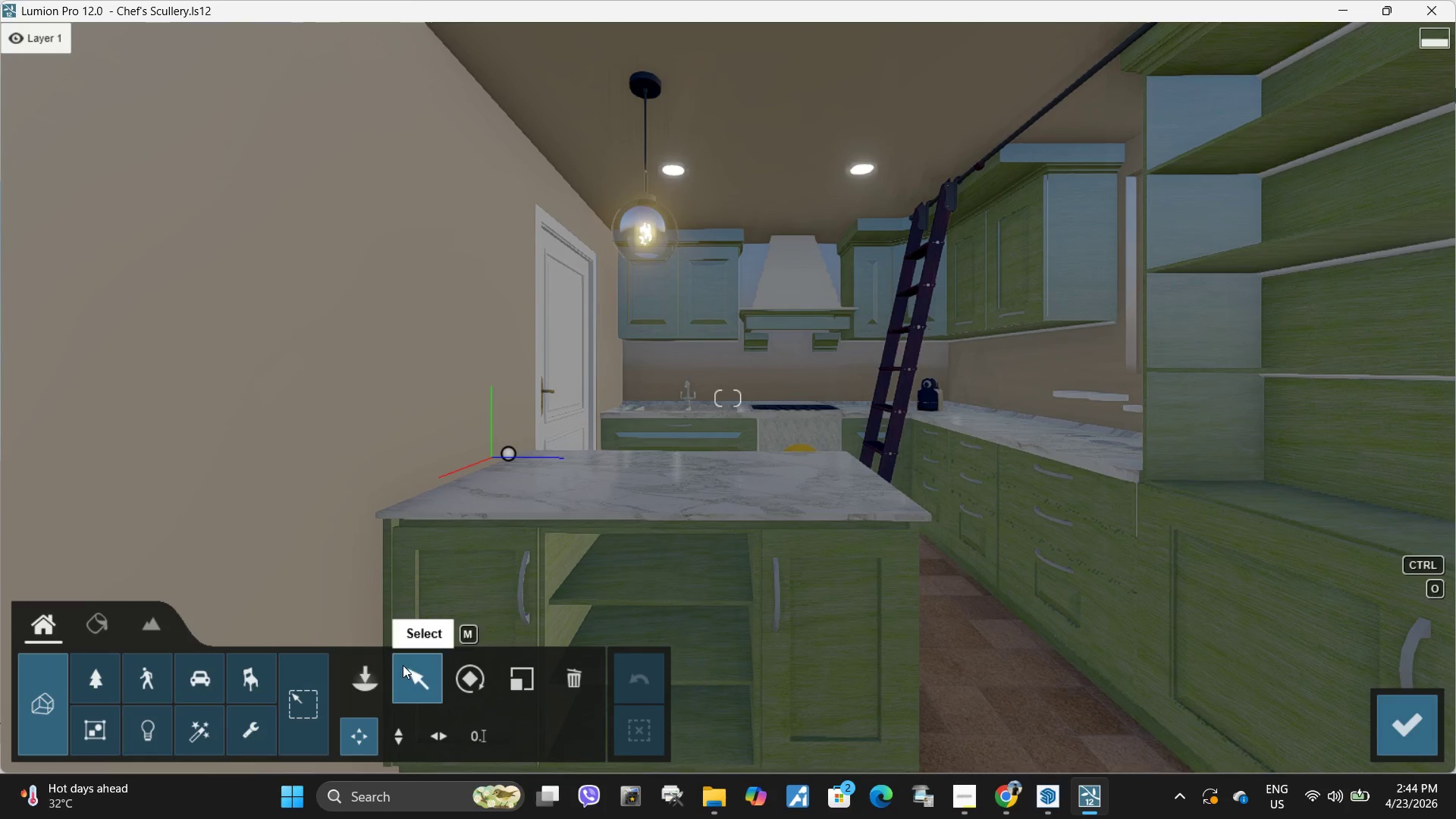 
left_click([364, 673])
 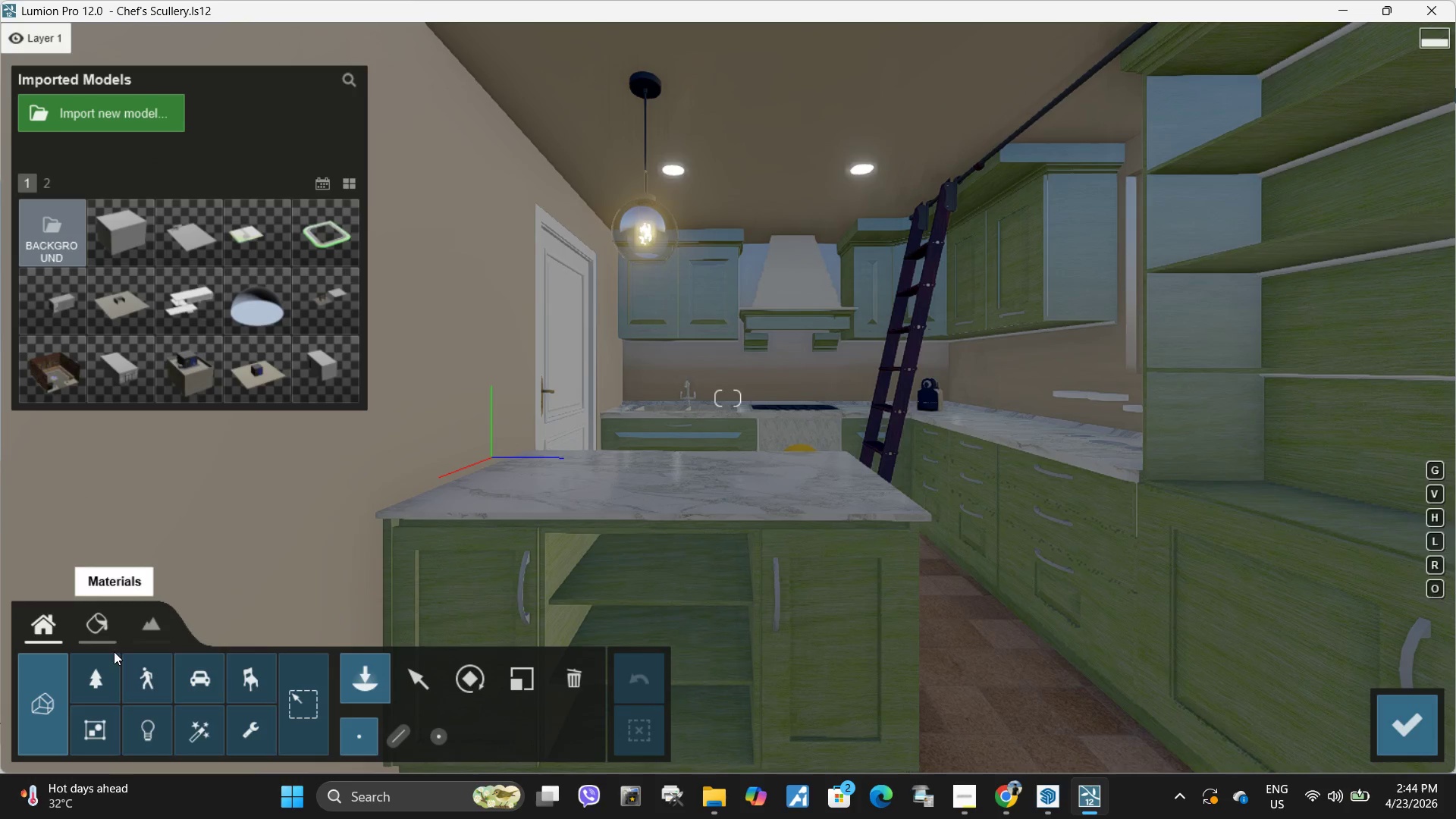 
left_click([143, 722])
 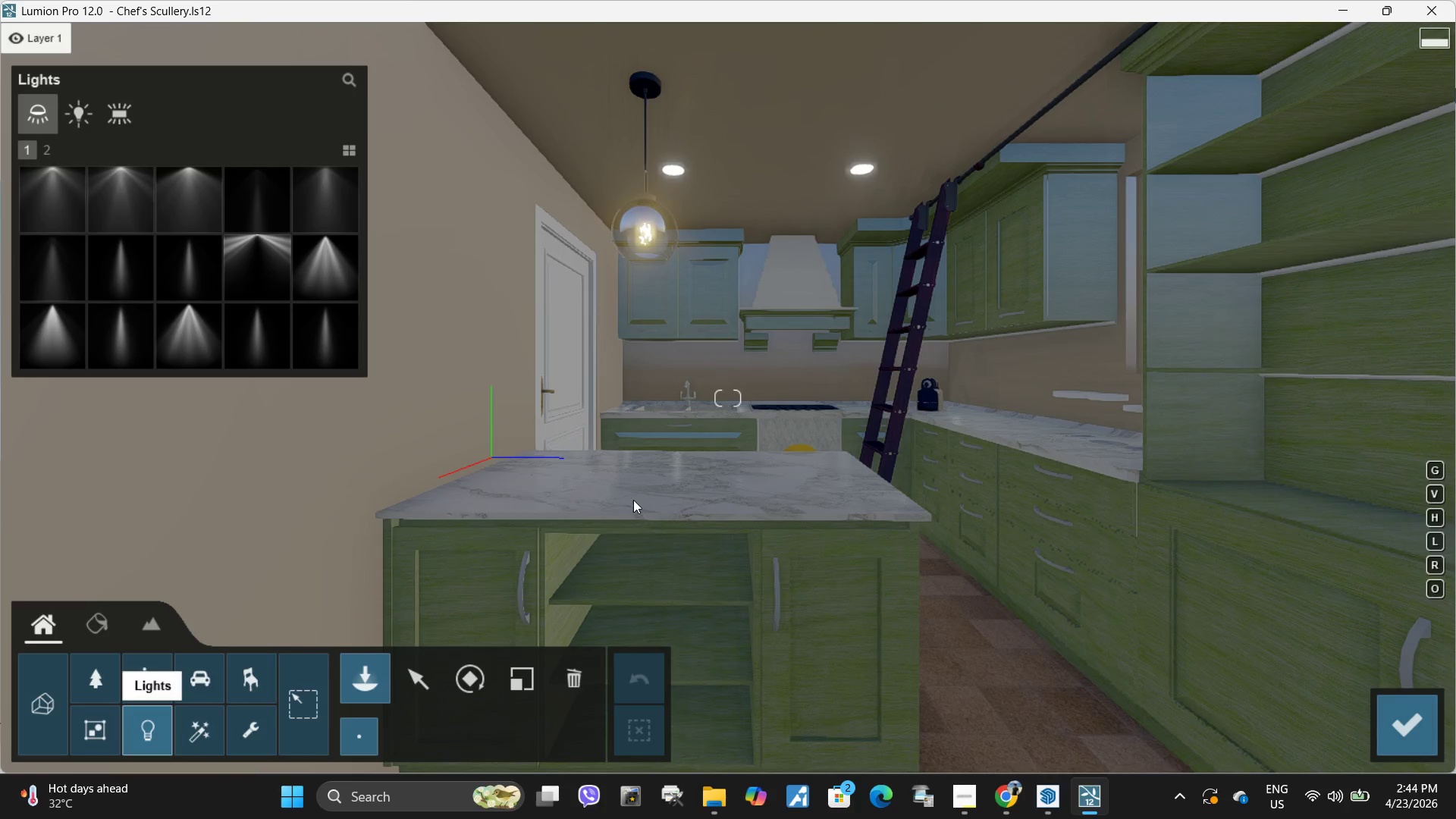 
type(wa)
 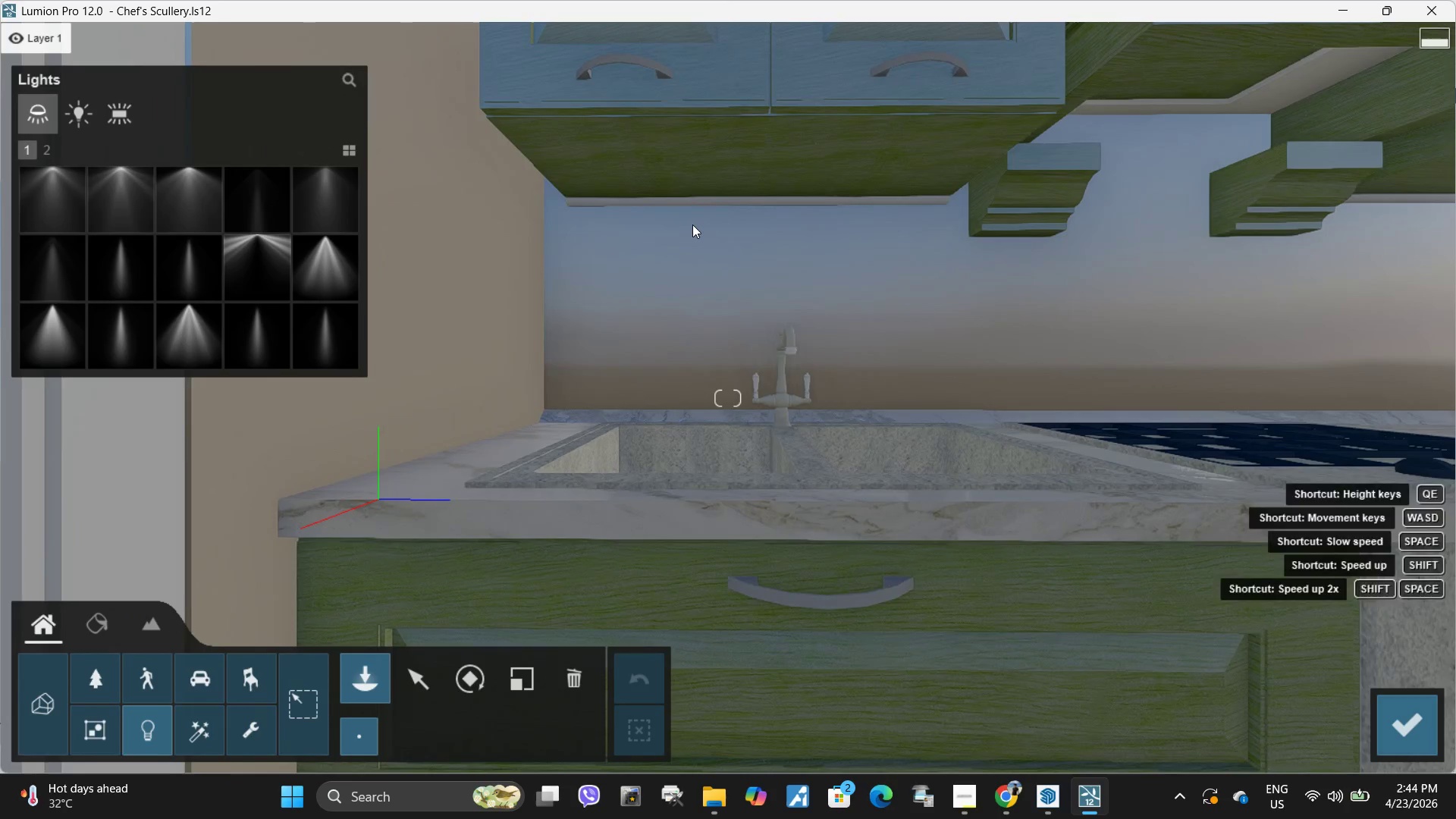 
left_click([104, 632])
 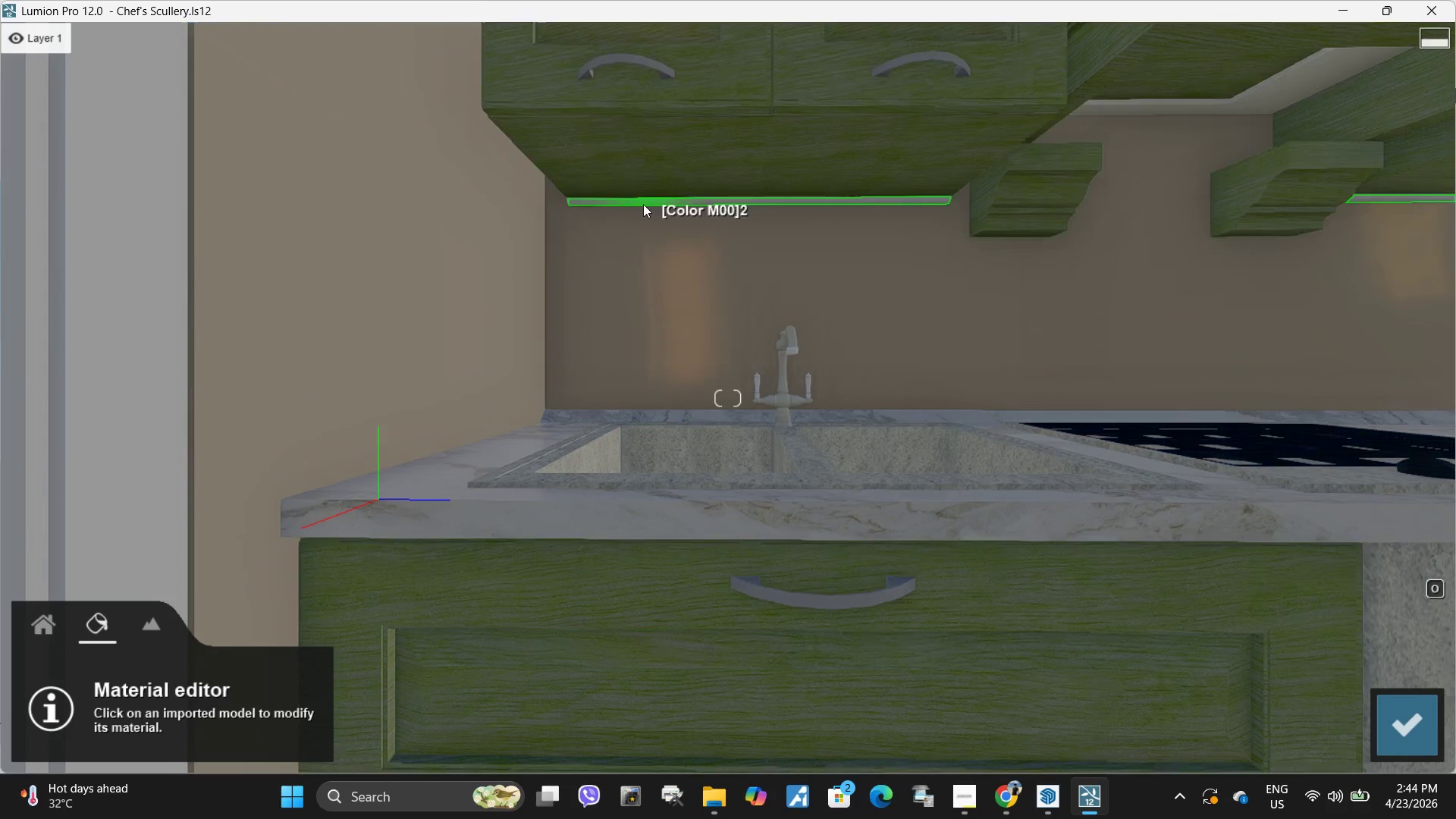 
left_click([645, 203])
 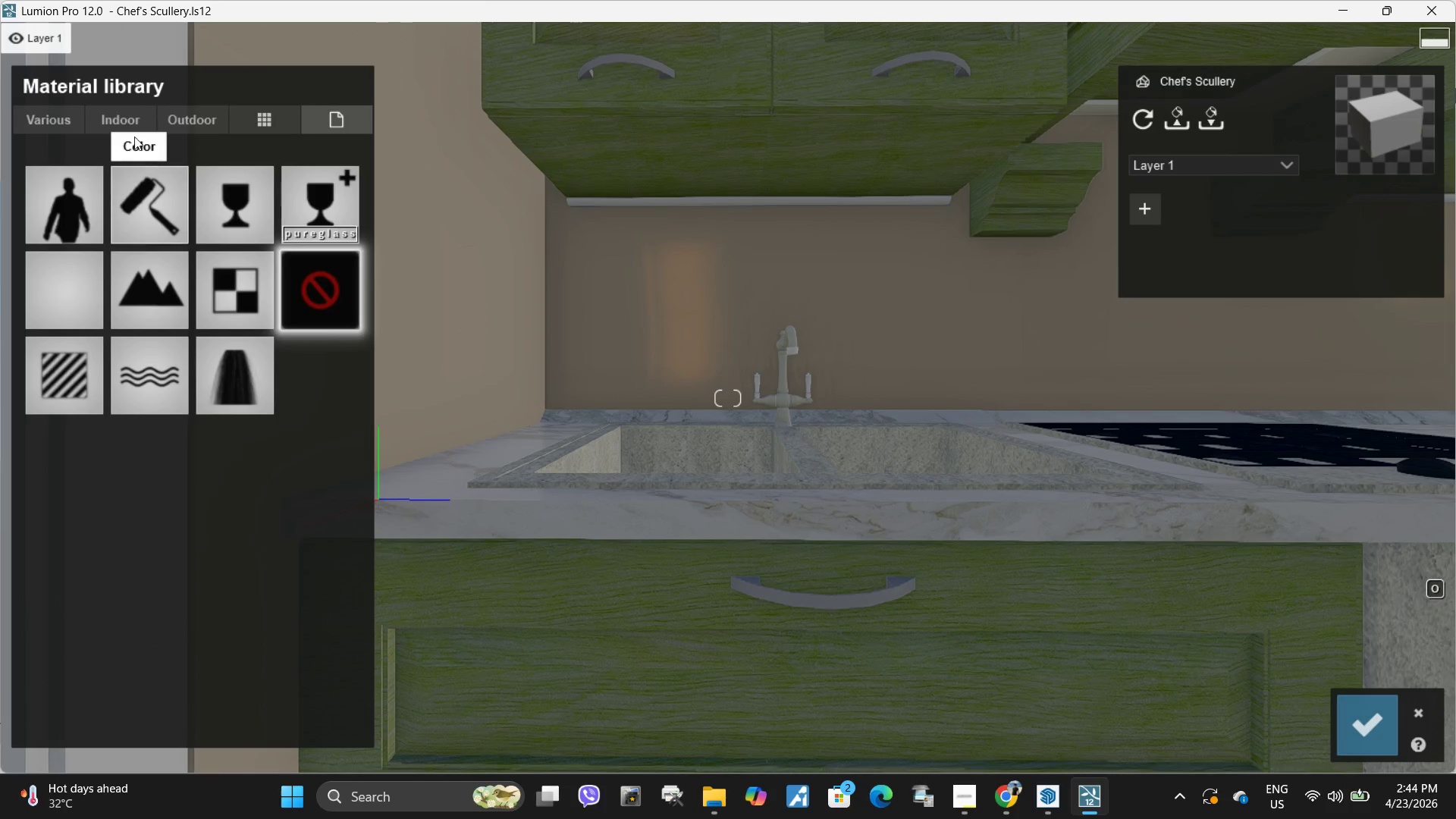 
left_click([70, 386])
 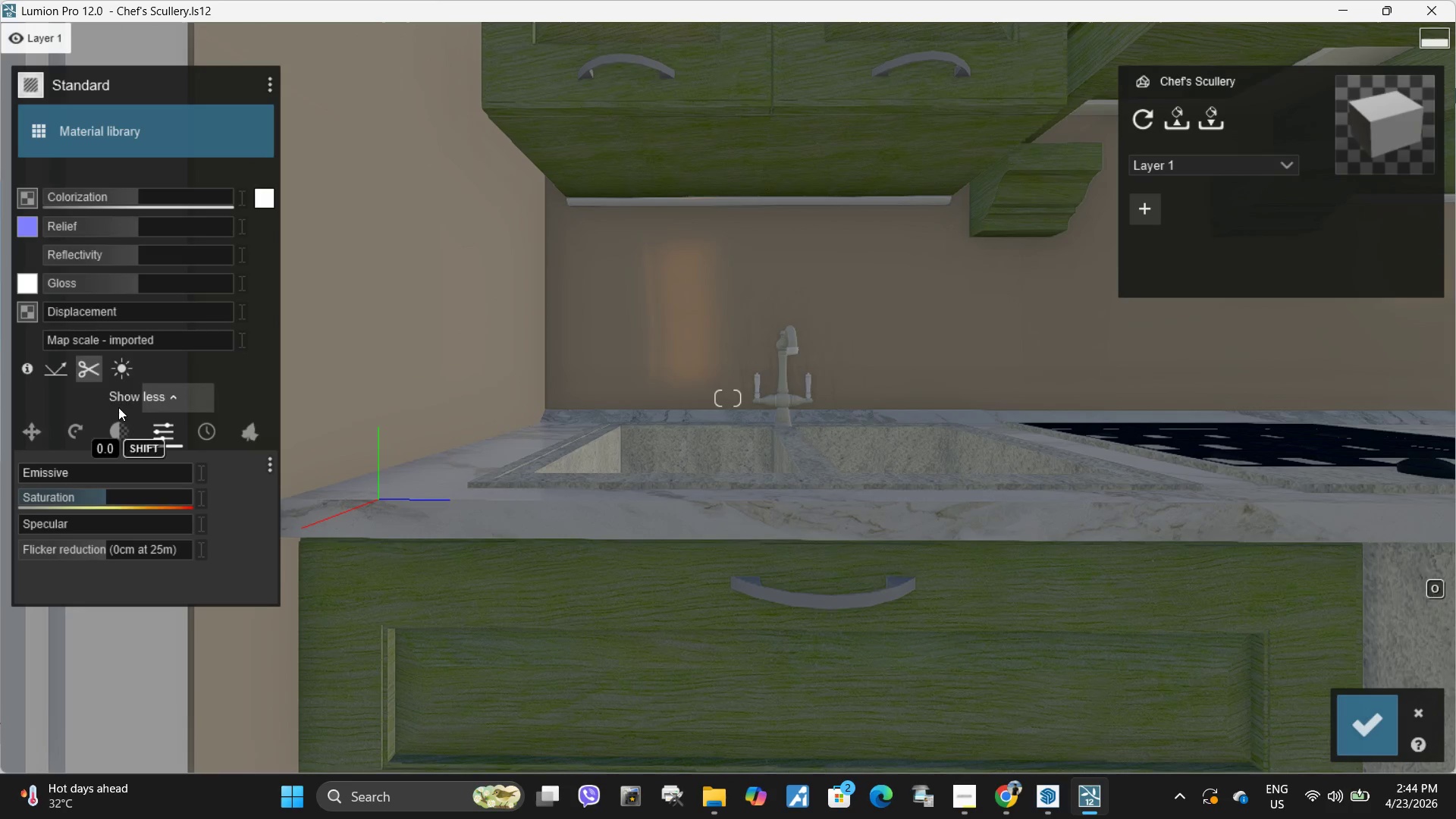 
left_click_drag(start_coordinate=[73, 472], to_coordinate=[54, 486])
 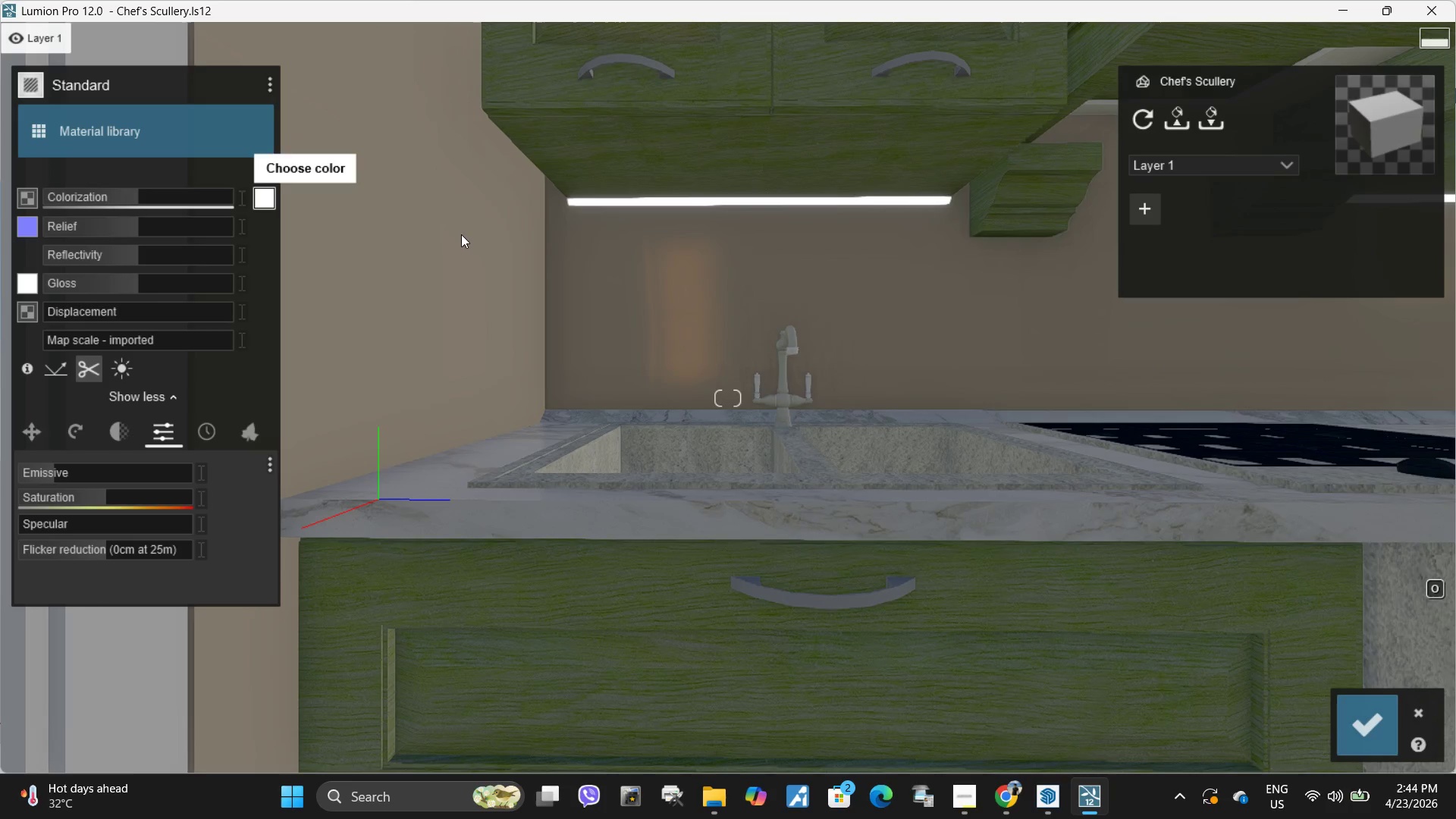 
left_click([1358, 728])
 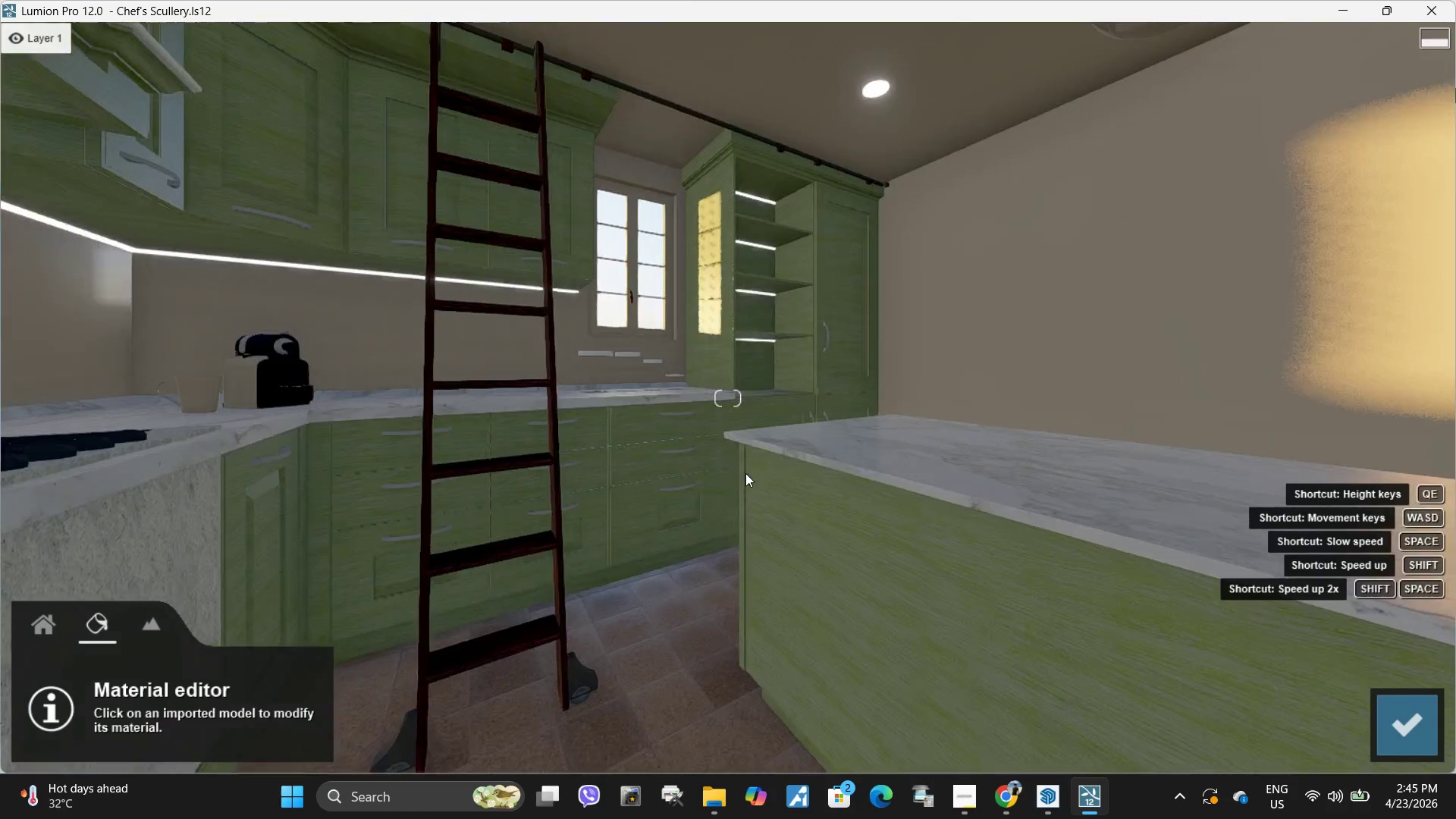 
type(wsaa)
 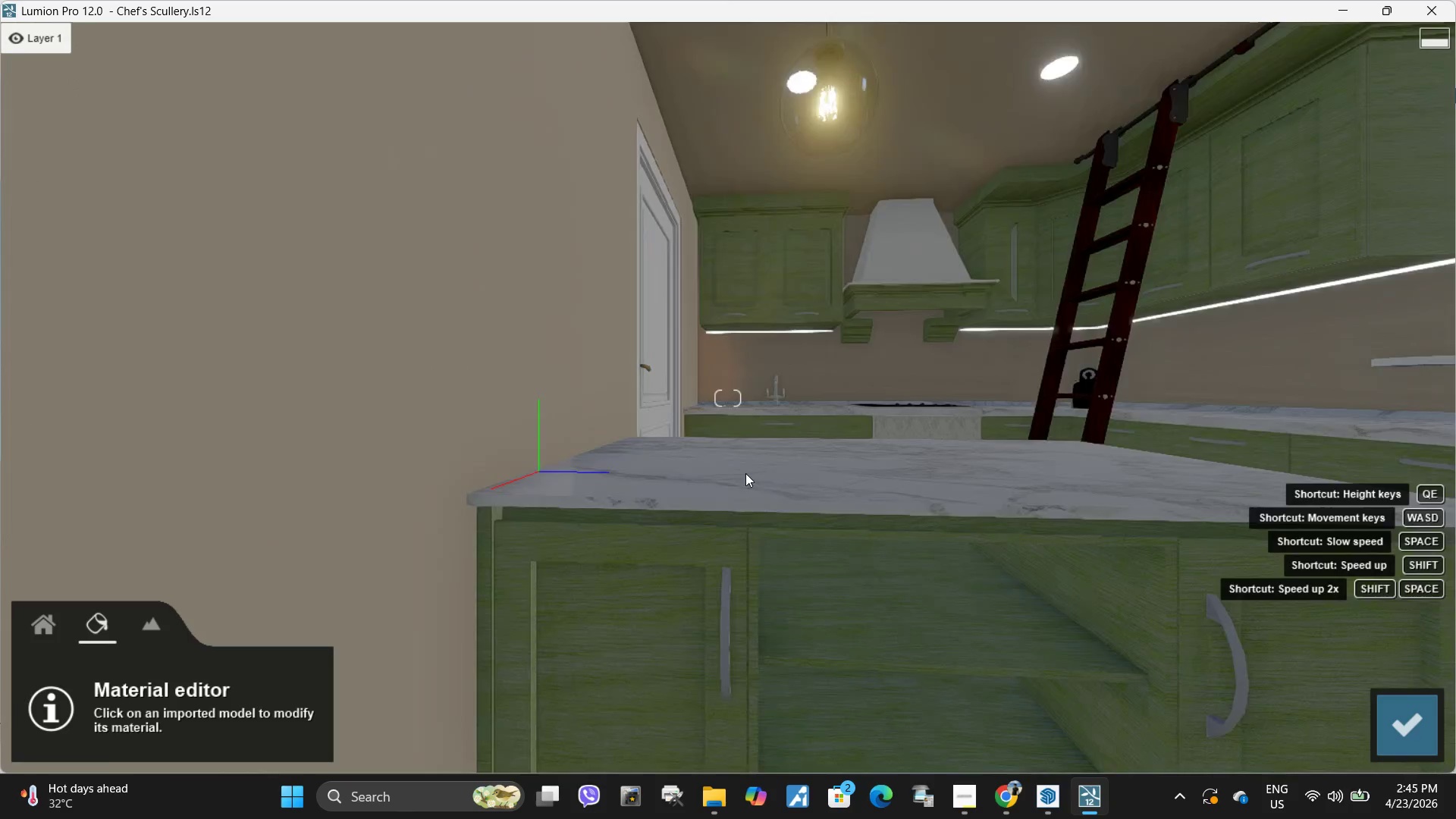 
hold_key(key=D, duration=0.53)
 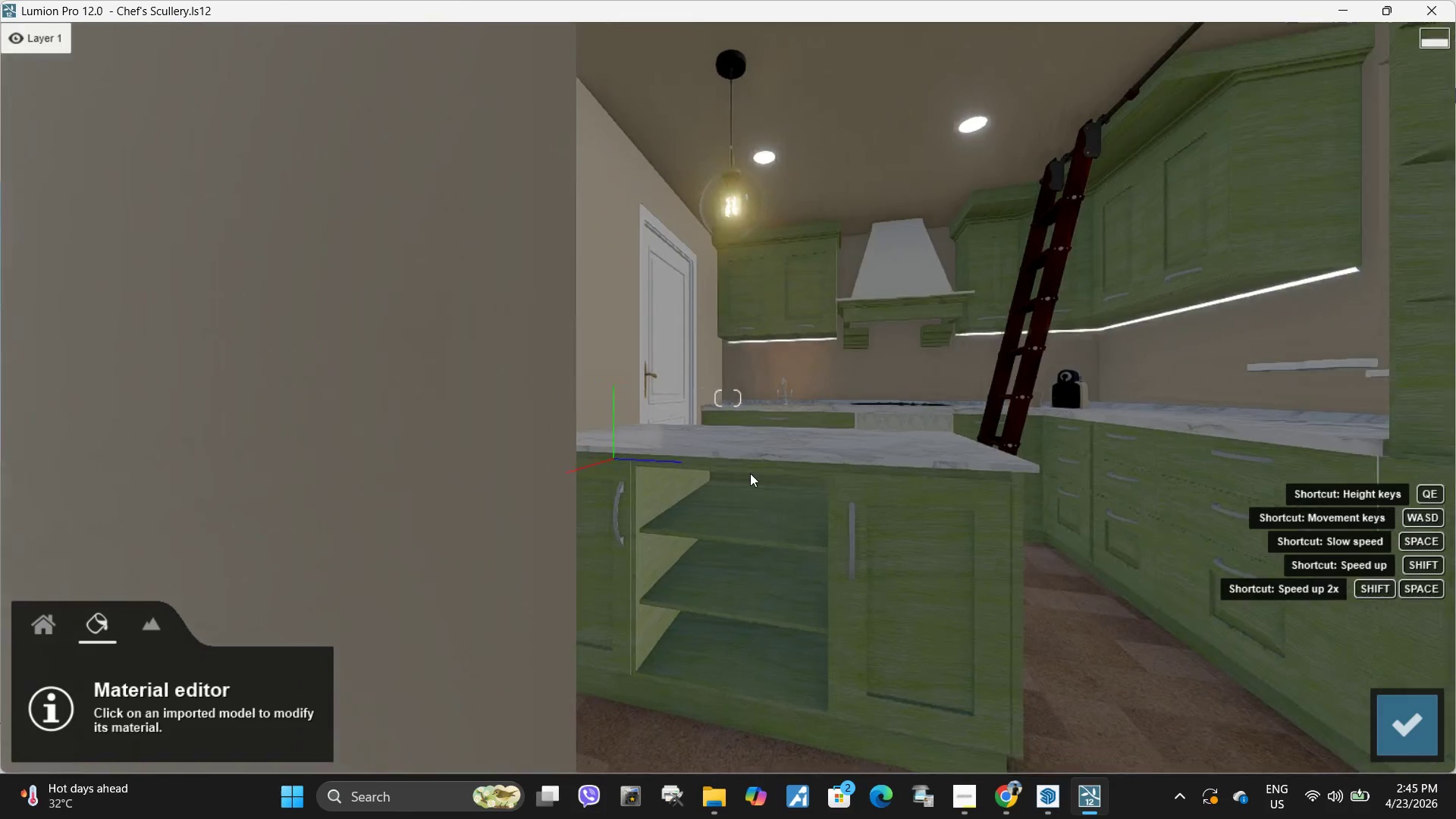 
hold_key(key=W, duration=0.56)
 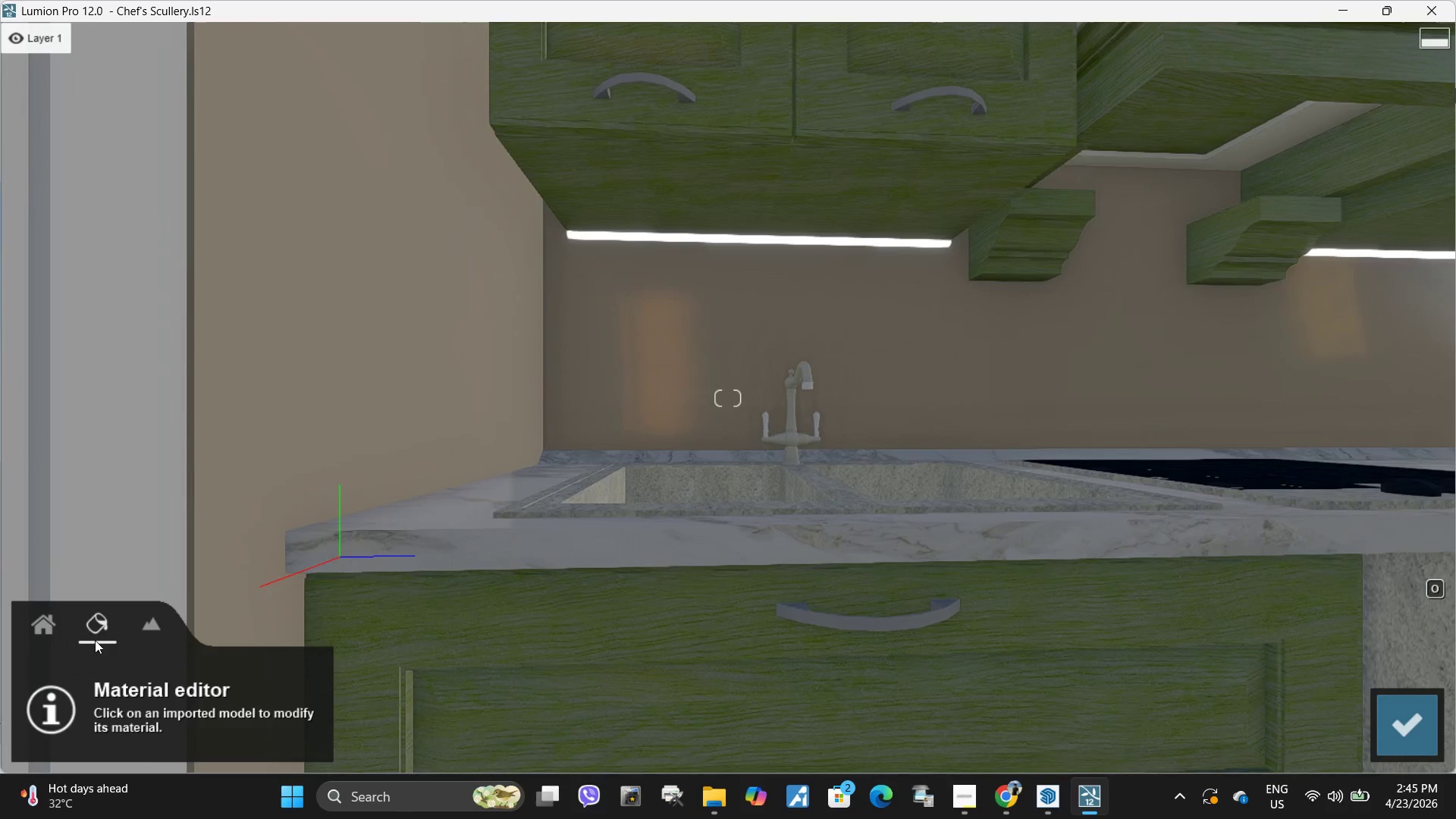 
left_click([52, 626])
 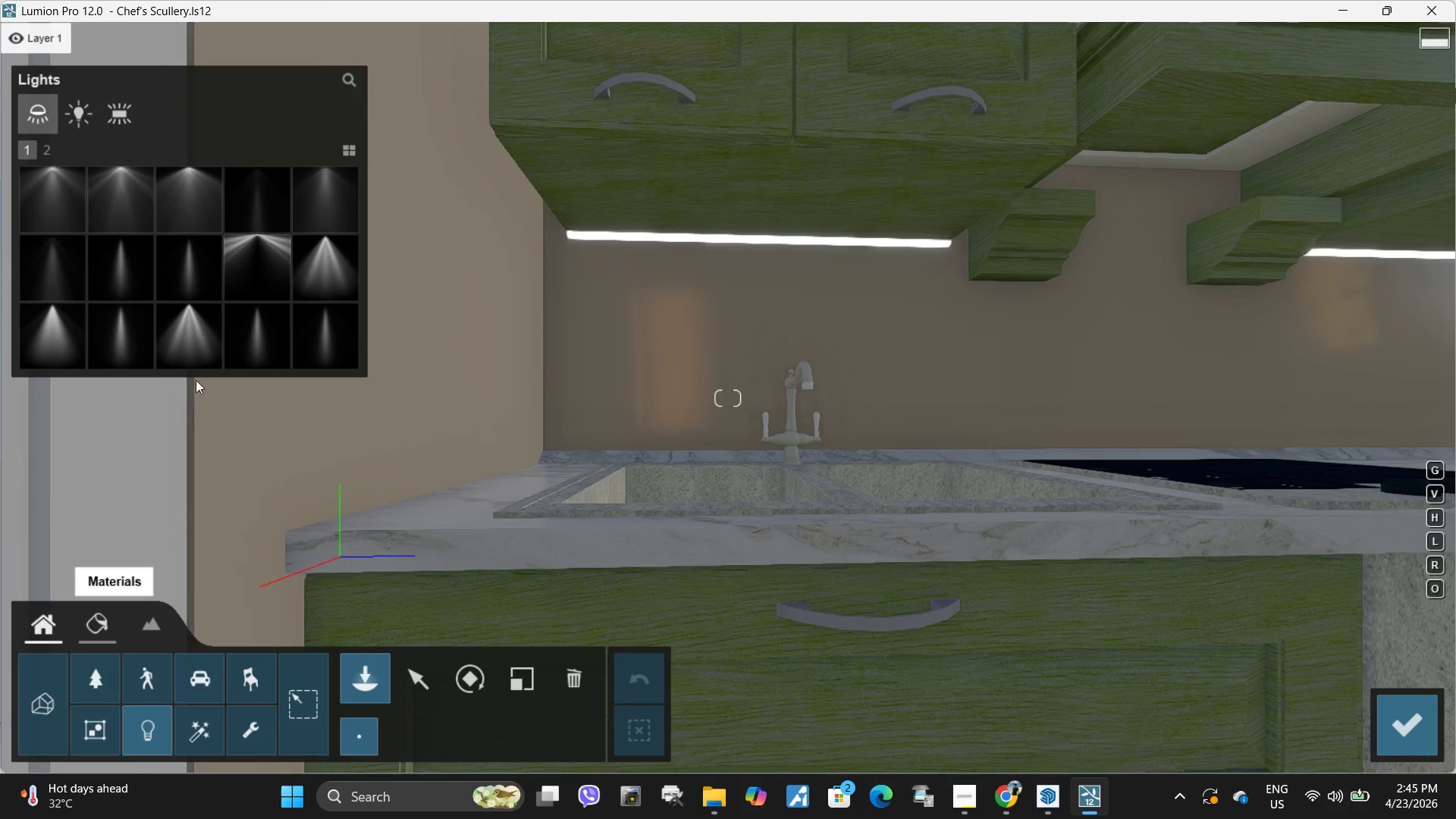 
left_click([113, 118])
 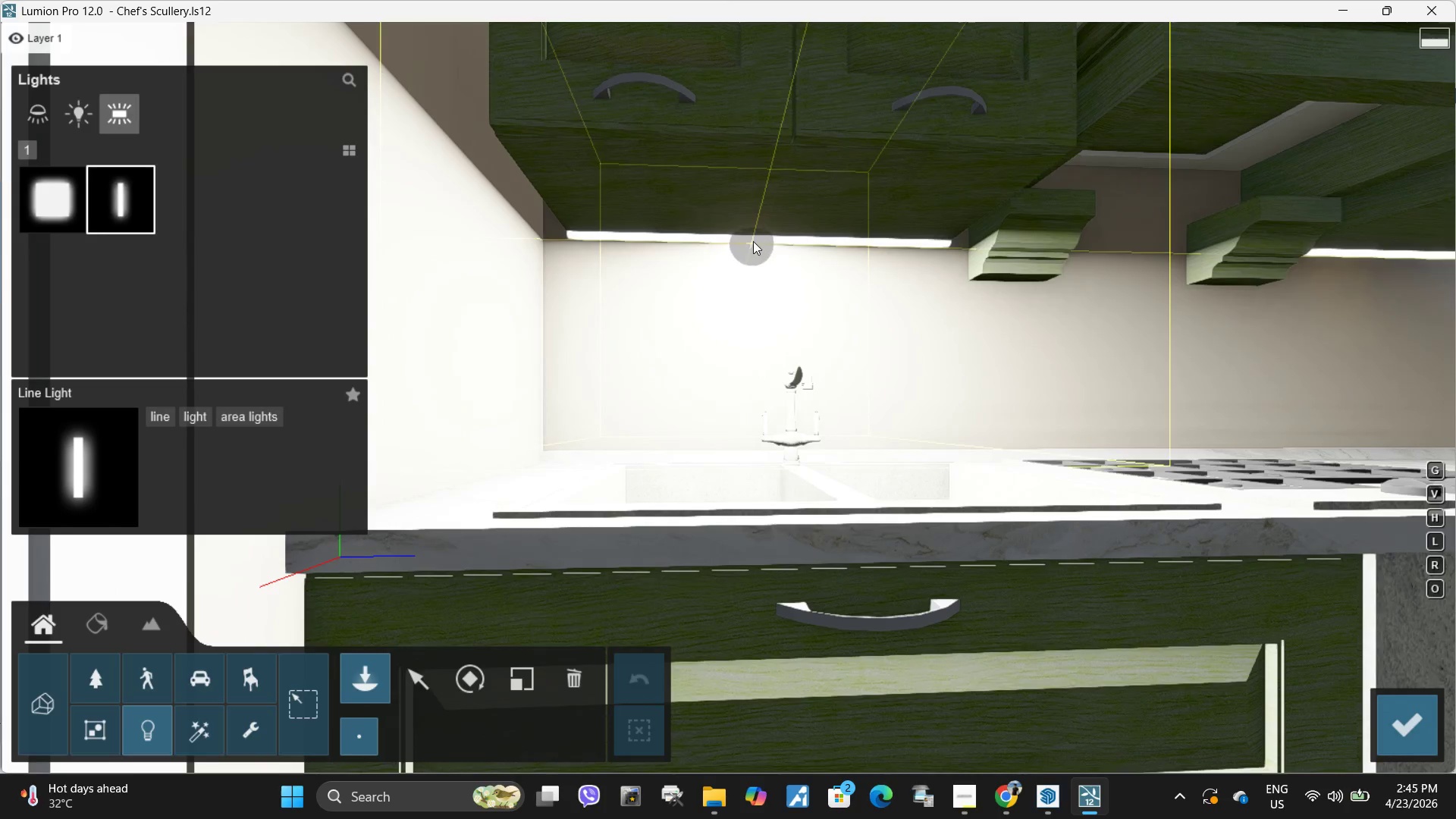 
left_click([756, 244])
 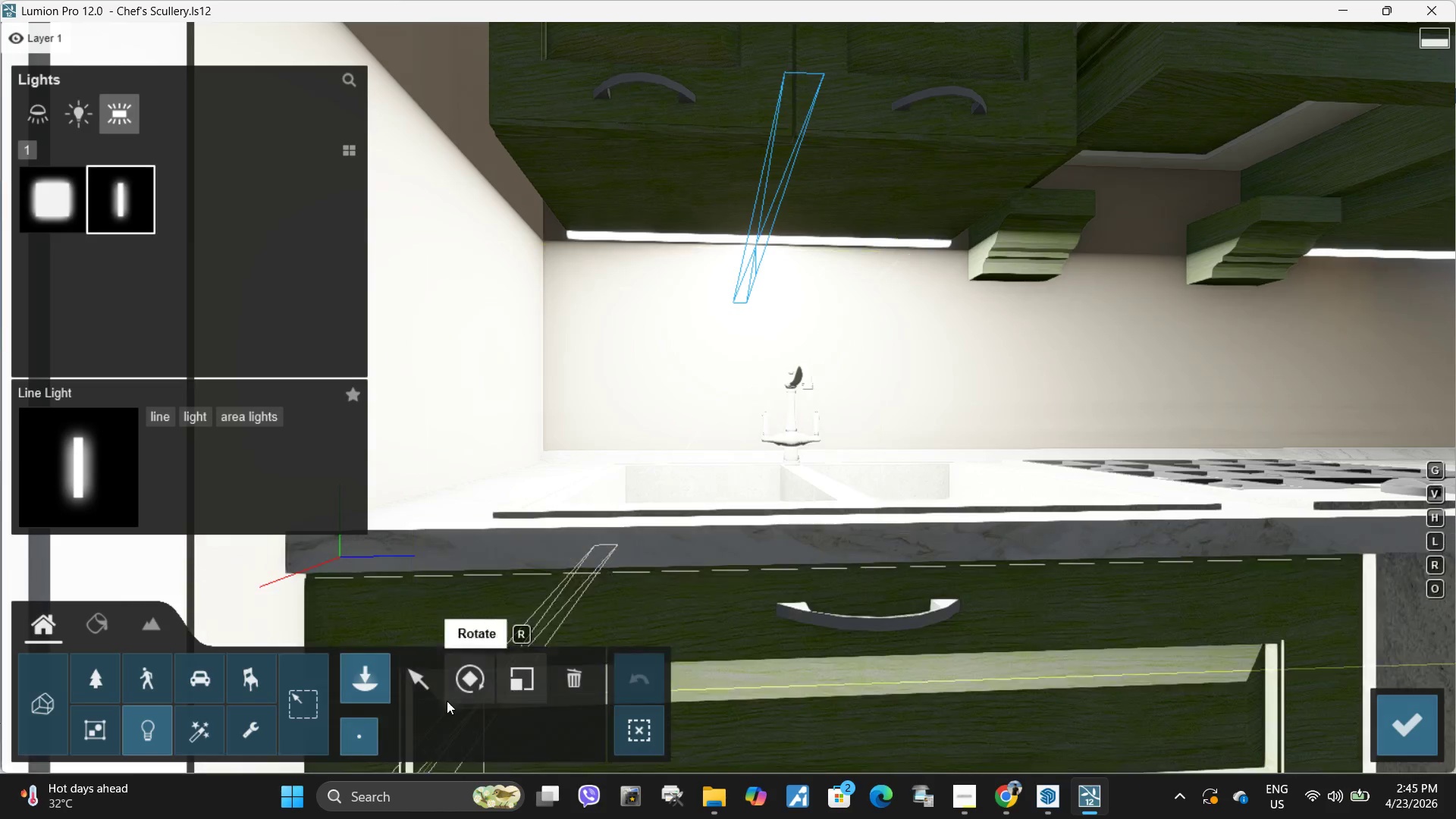 
left_click([422, 670])
 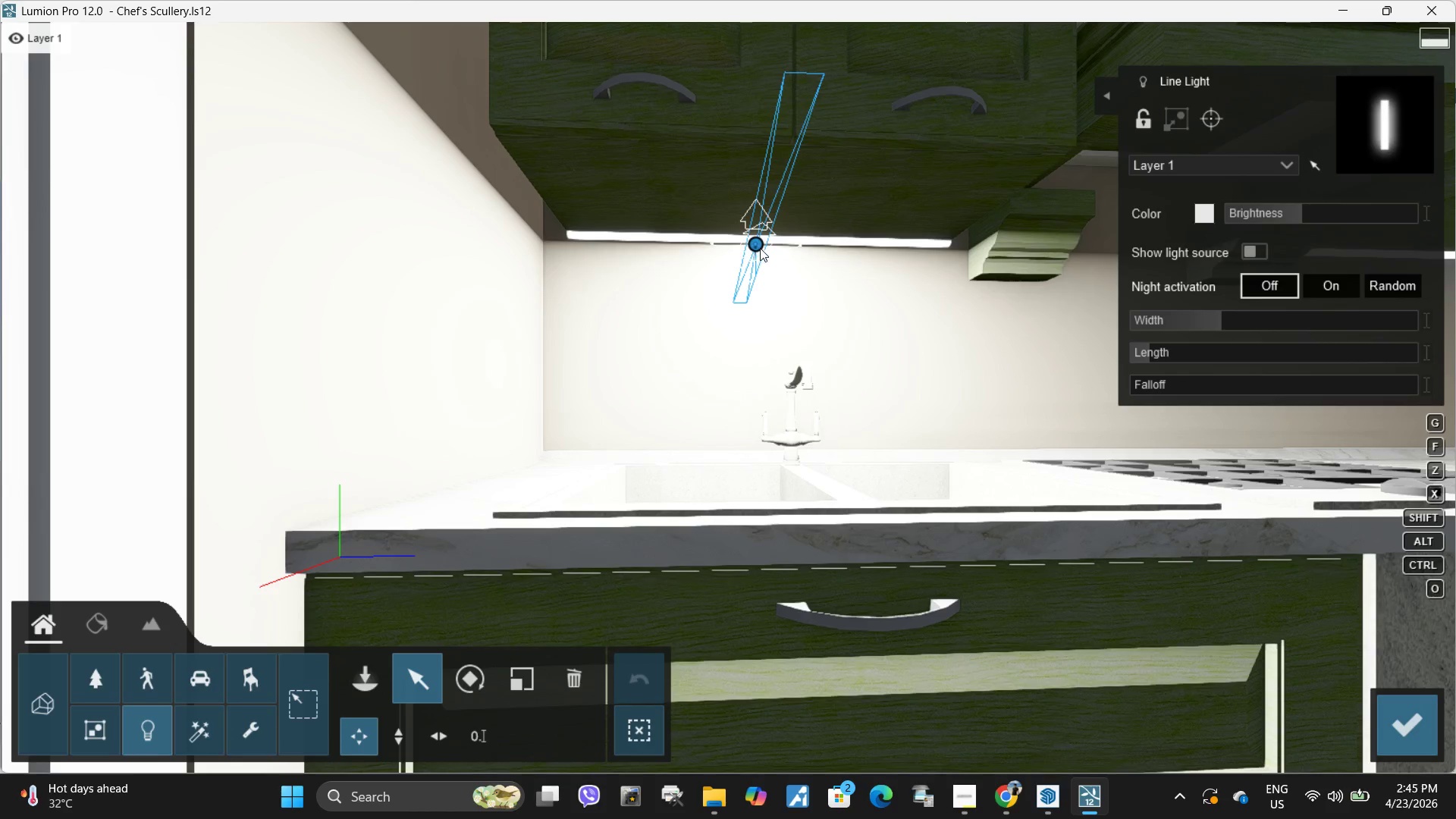 
left_click([758, 243])
 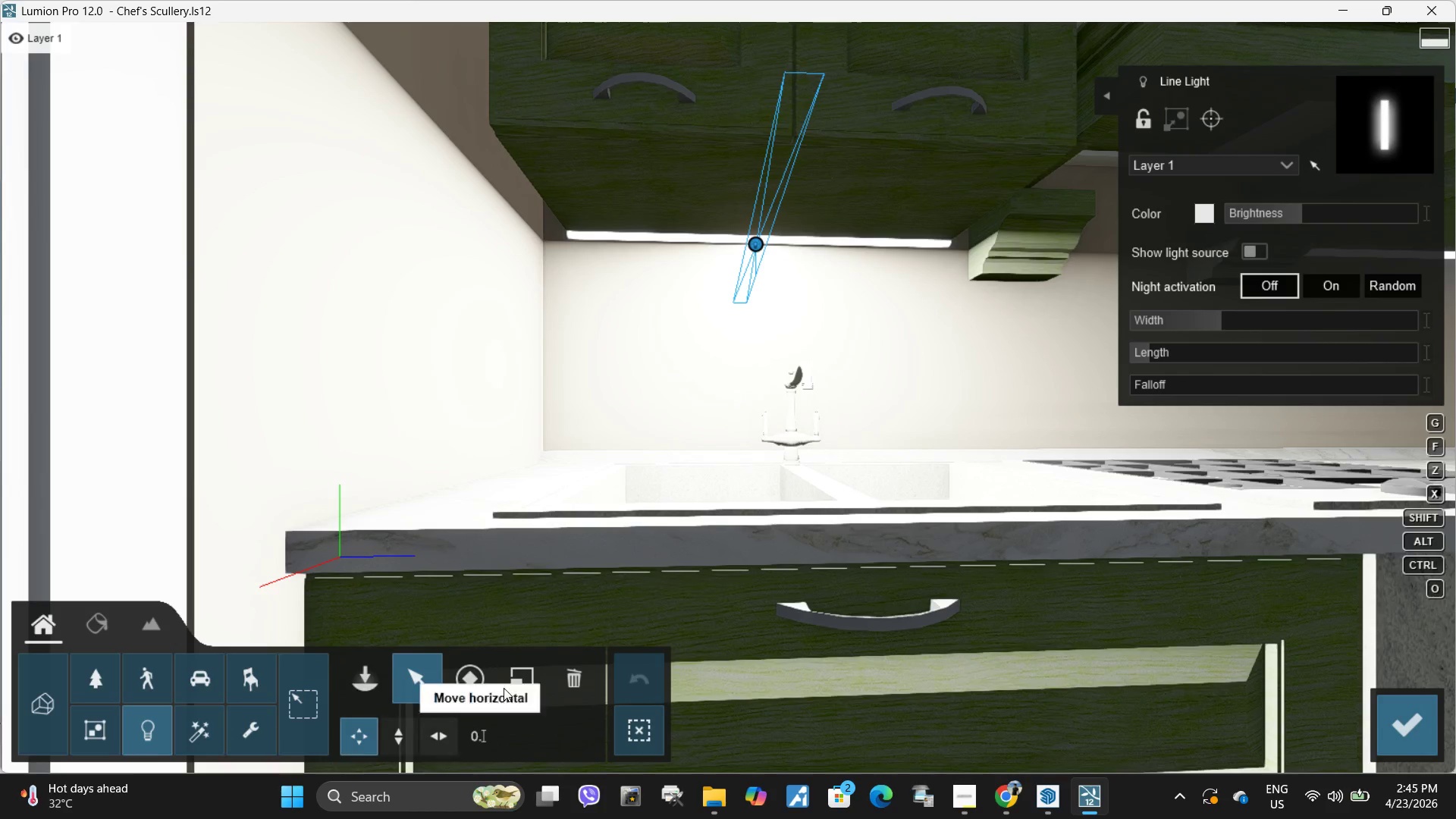 
left_click([482, 676])
 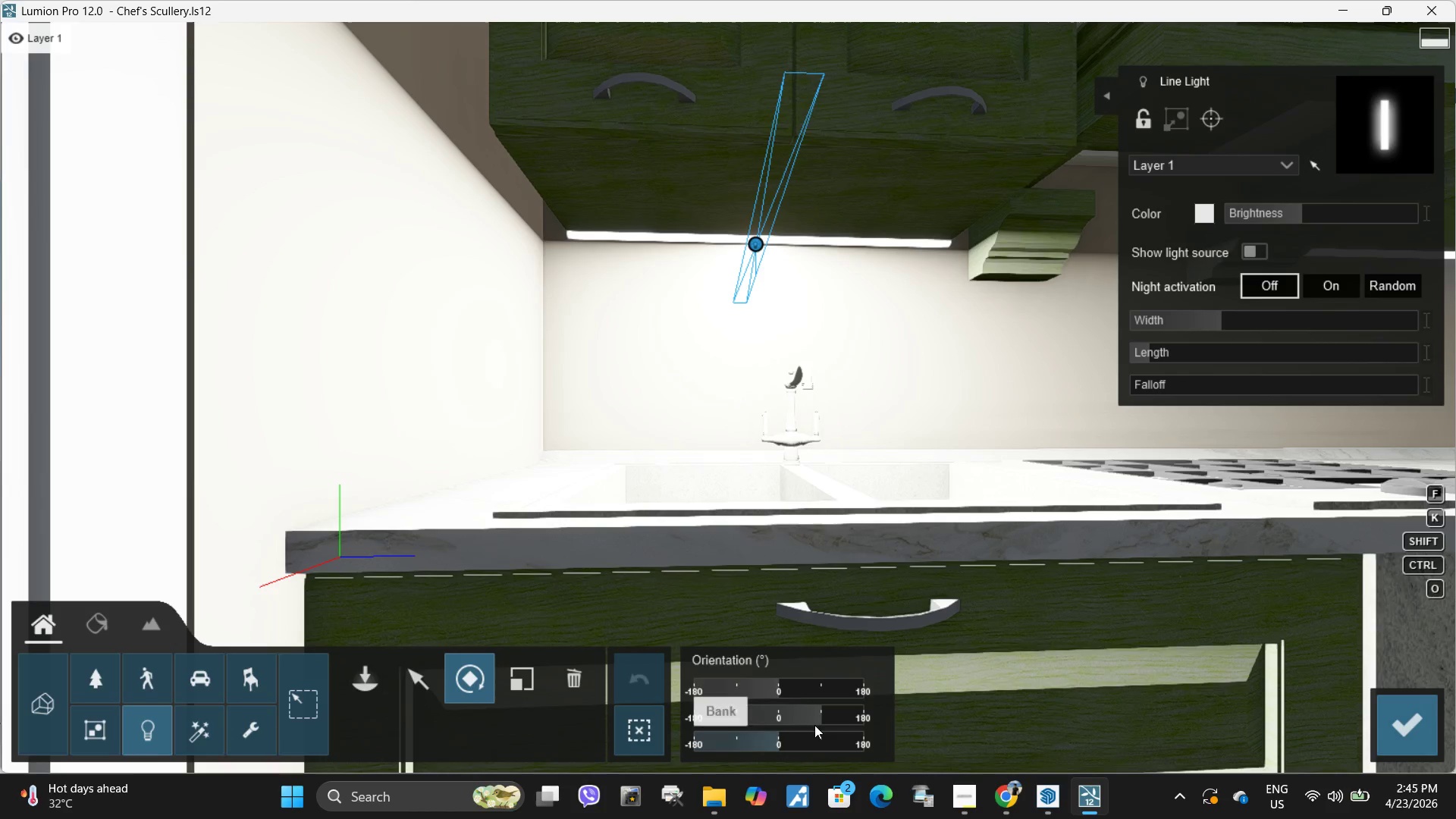 
left_click_drag(start_coordinate=[813, 711], to_coordinate=[793, 710])
 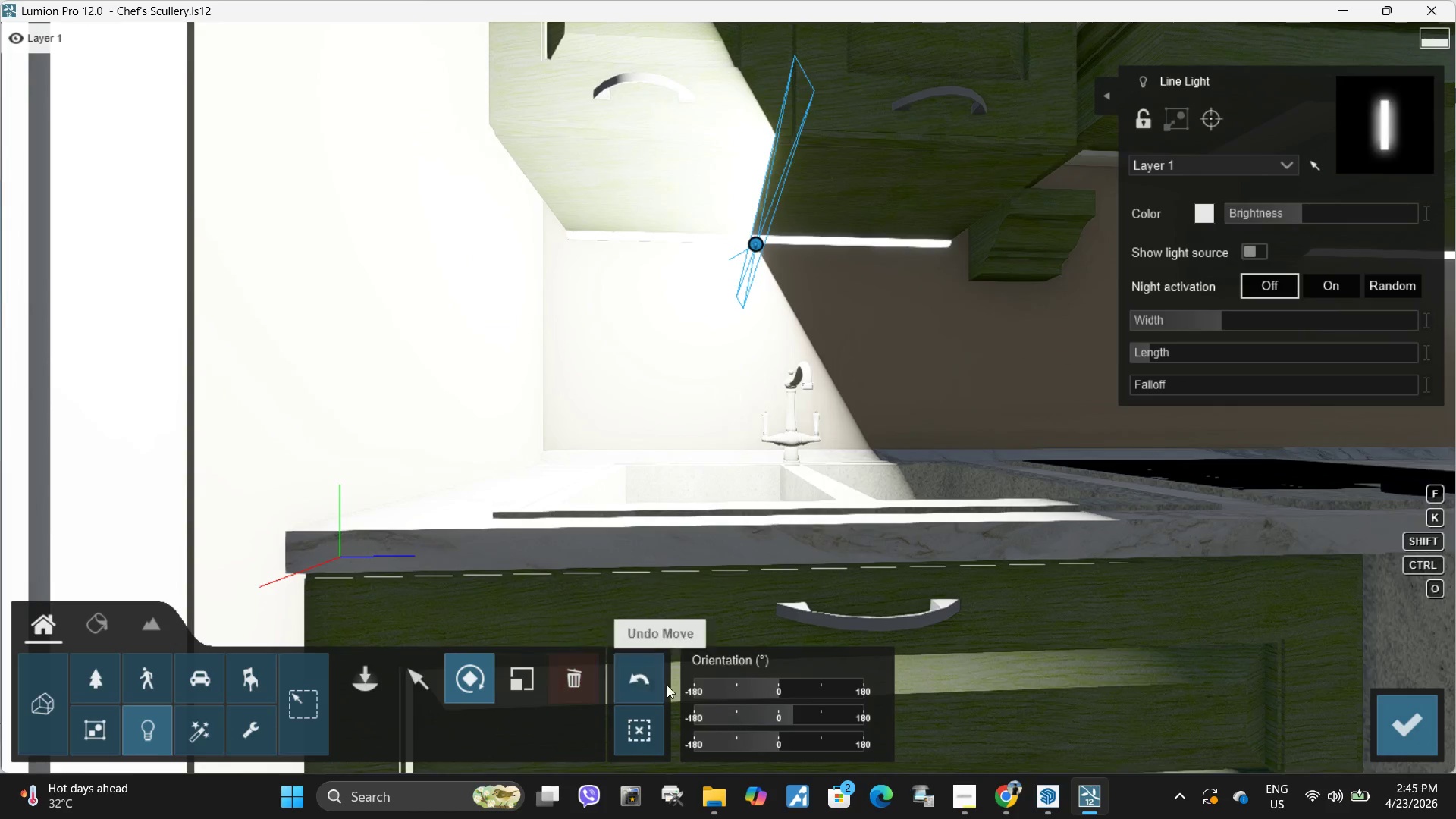 
left_click([636, 680])
 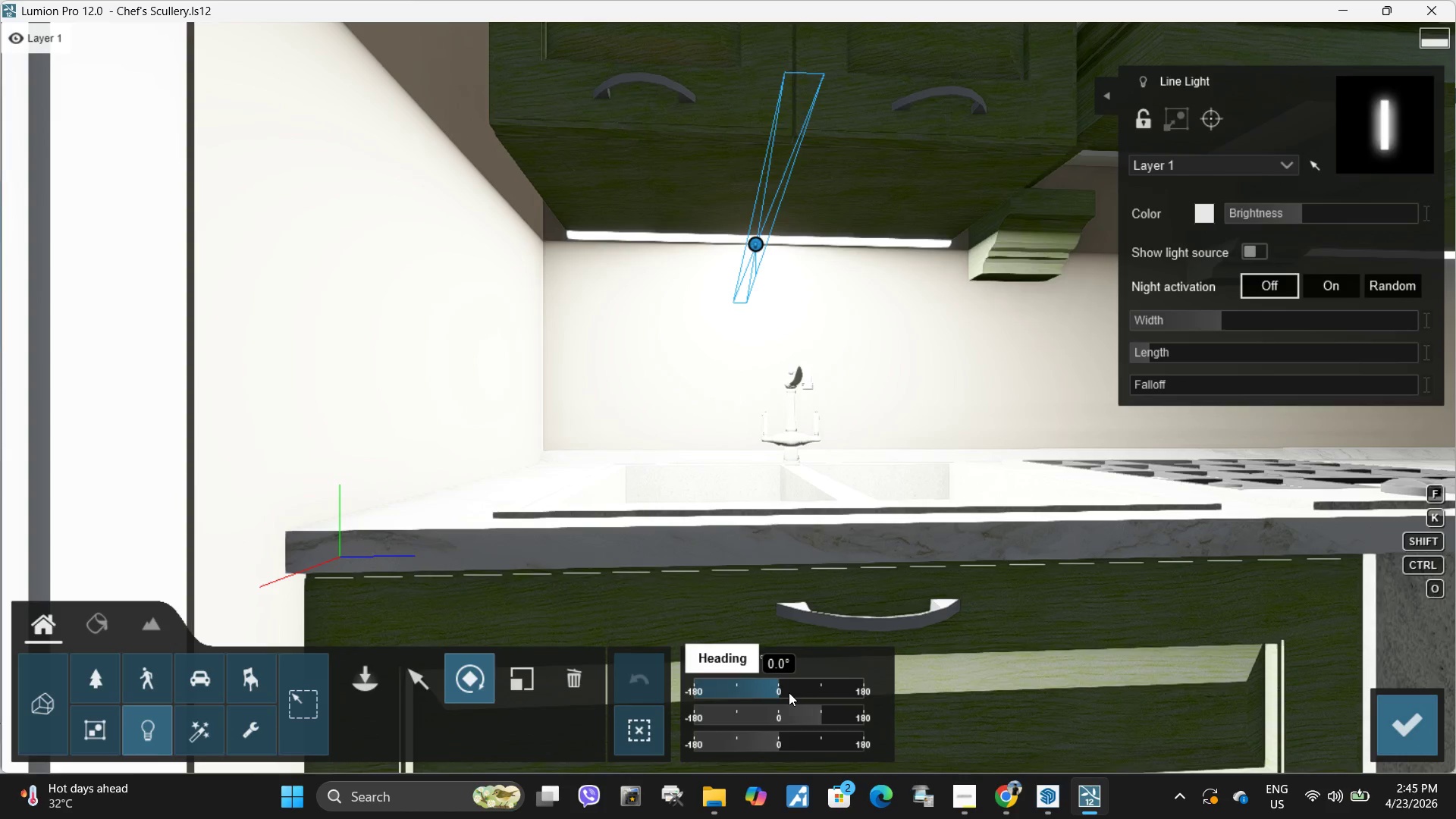 
left_click_drag(start_coordinate=[779, 690], to_coordinate=[739, 686])
 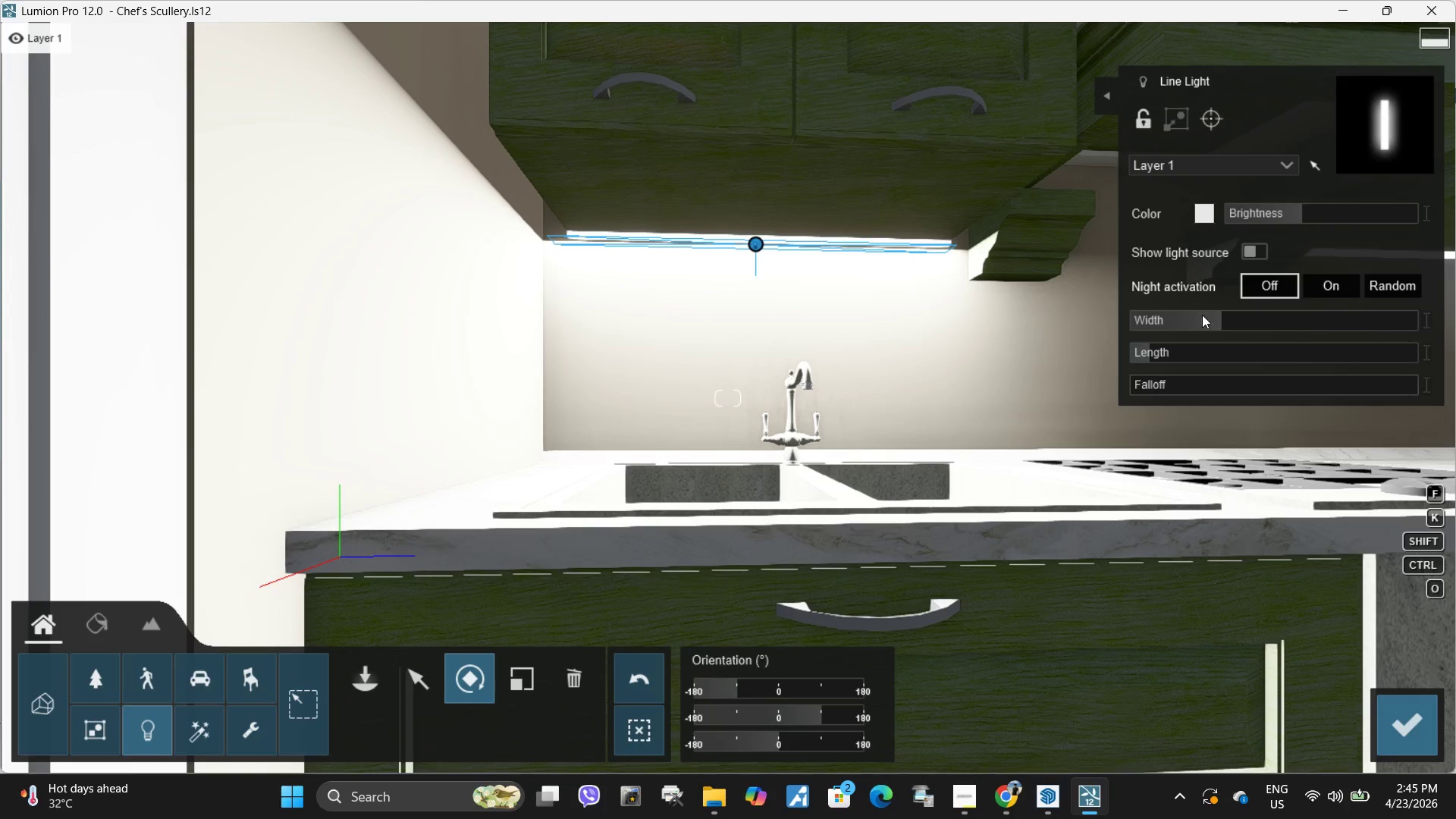 
left_click_drag(start_coordinate=[1215, 322], to_coordinate=[1207, 322])
 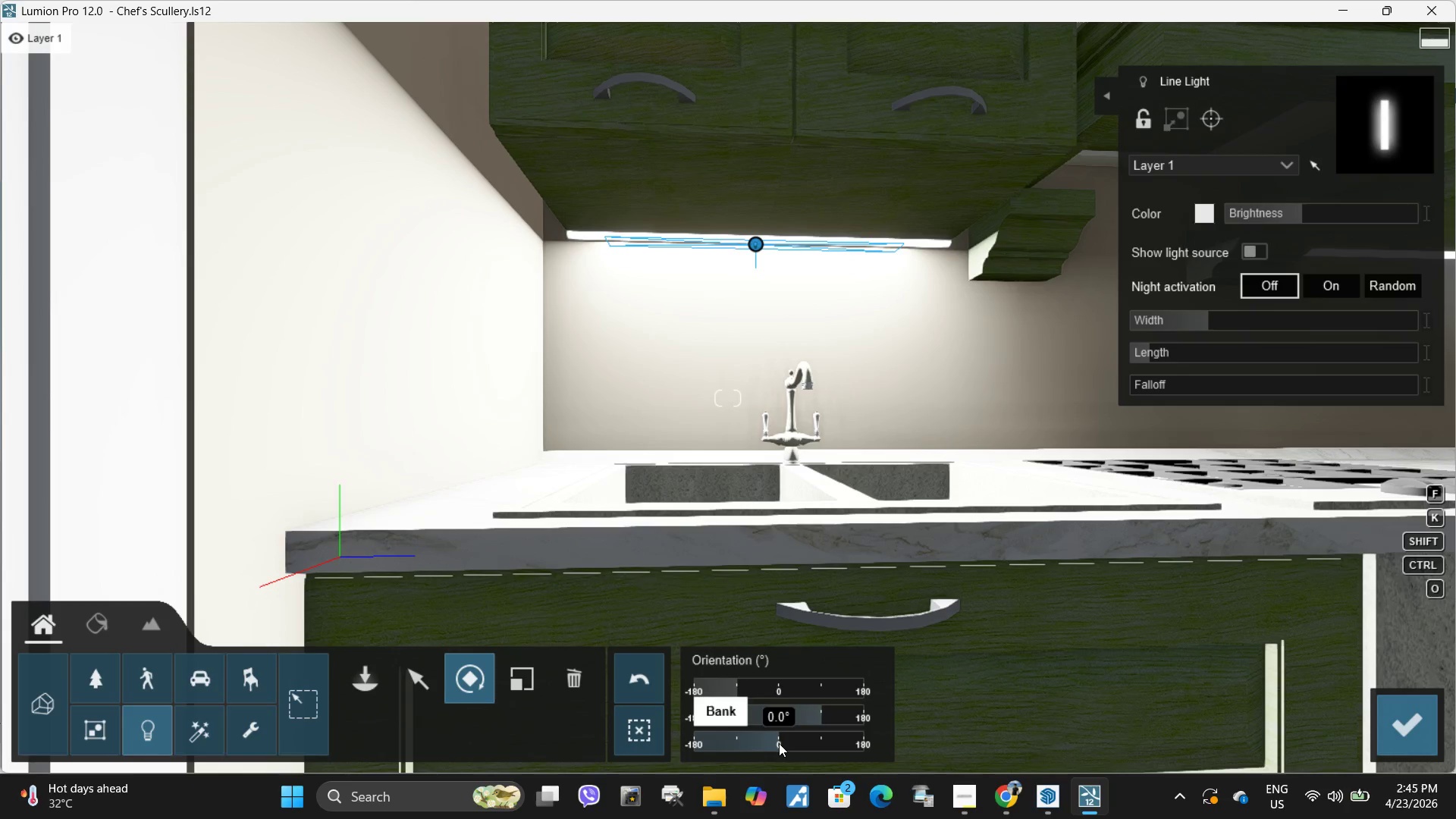 
left_click_drag(start_coordinate=[773, 745], to_coordinate=[857, 744])
 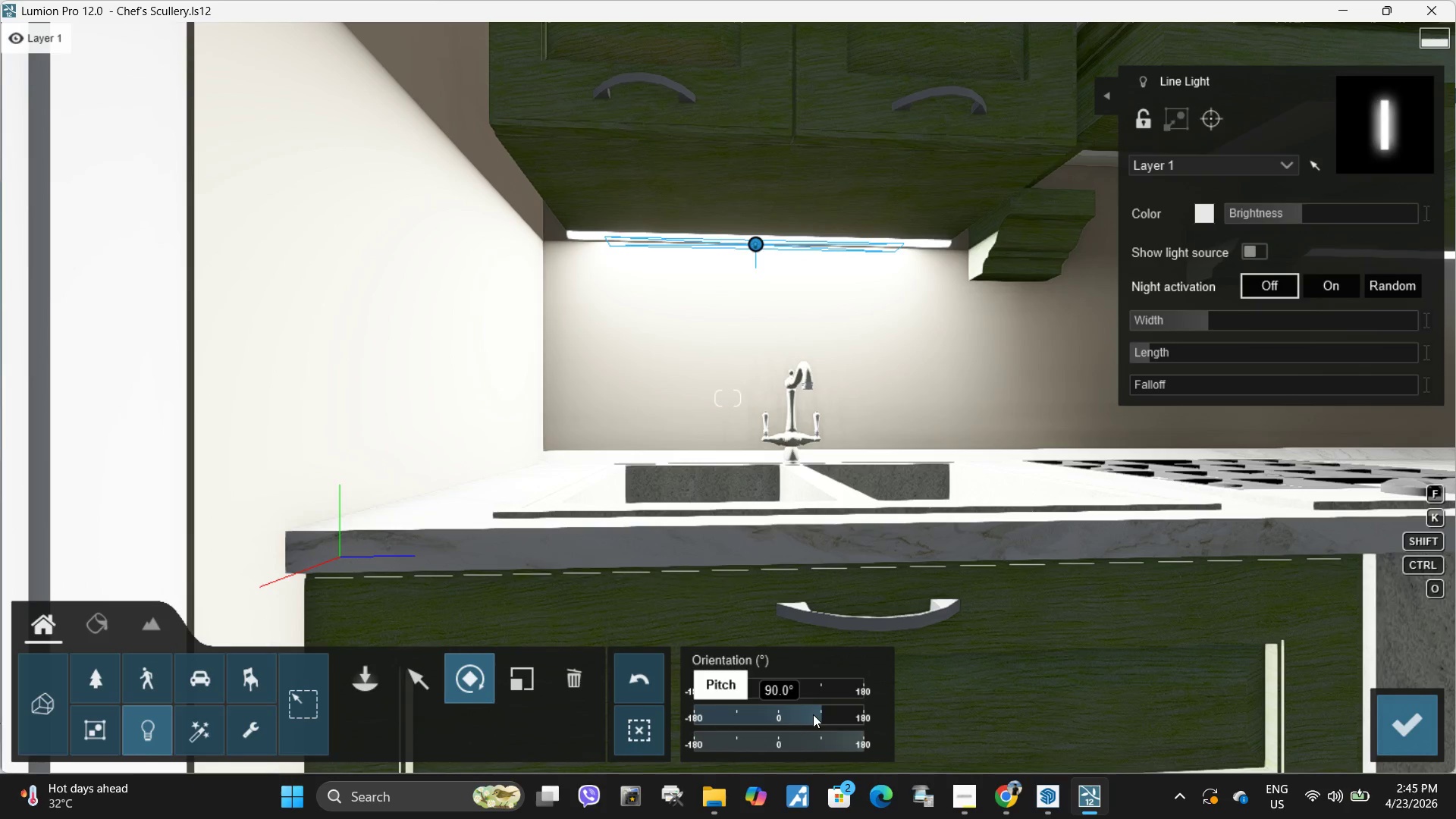 
left_click_drag(start_coordinate=[816, 713], to_coordinate=[790, 713])
 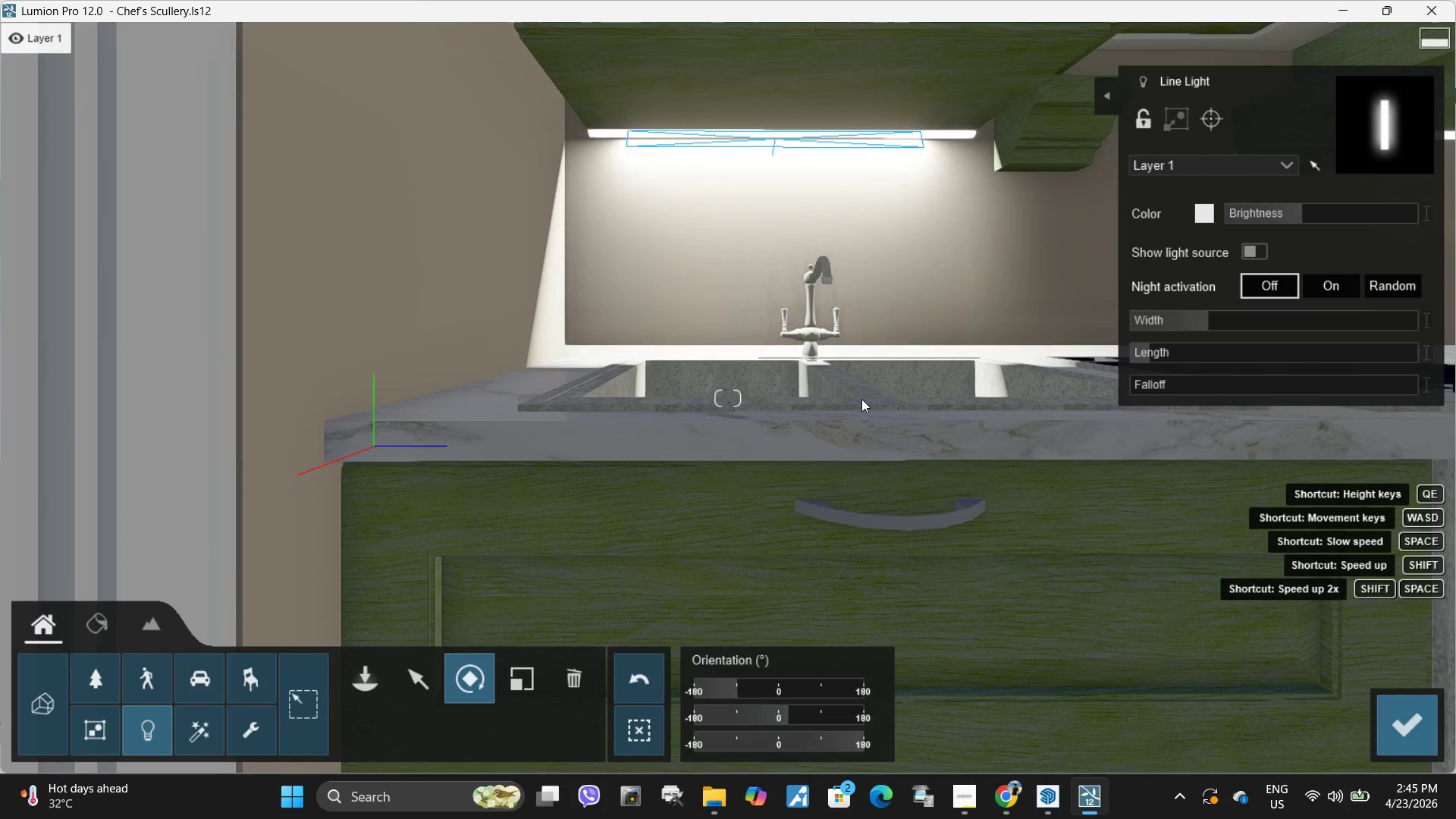 
type(qqs)
 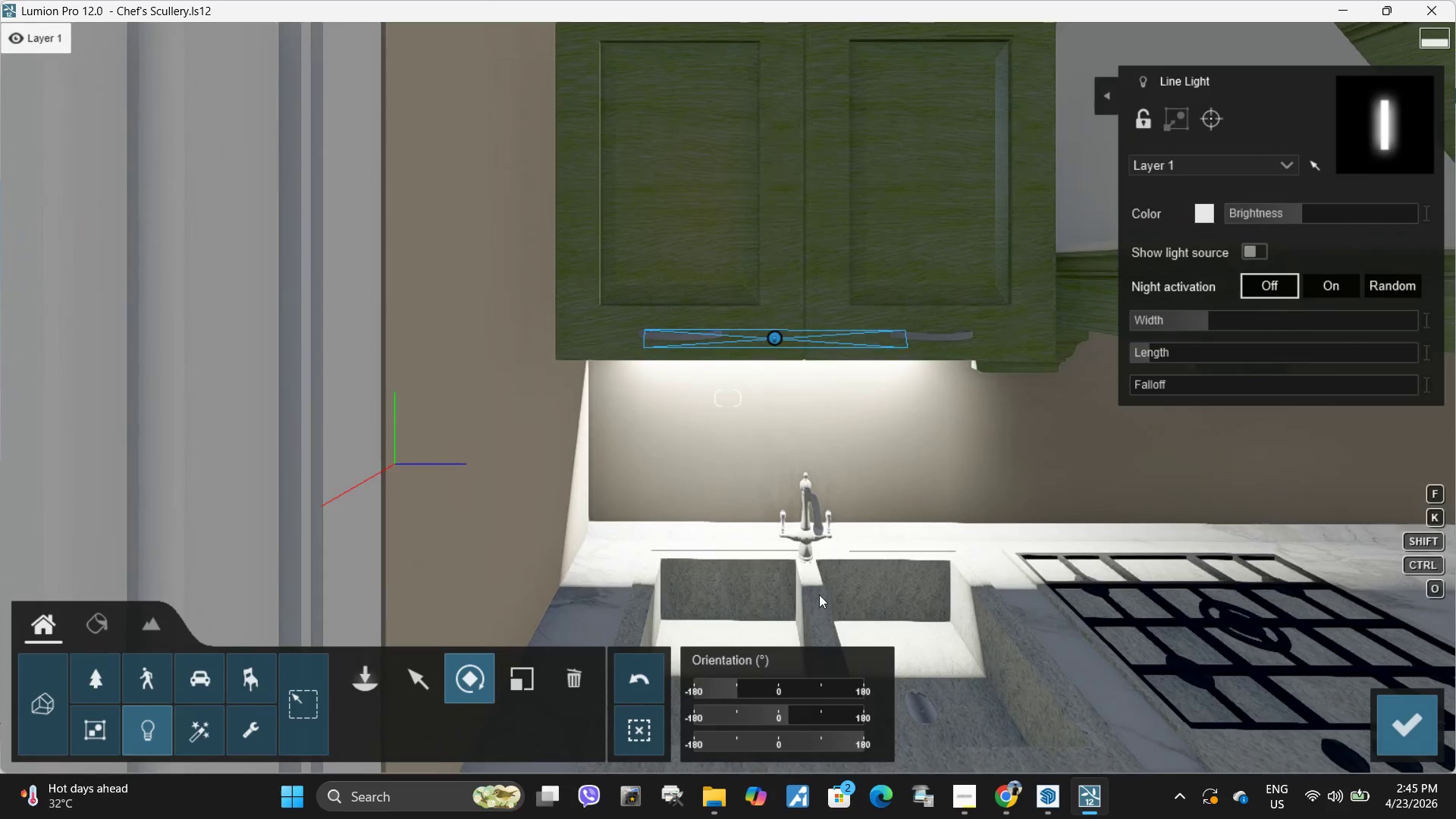 
hold_key(key=ShiftLeft, duration=1.5)
left_click_drag(start_coordinate=[783, 718], to_coordinate=[9, 670])
 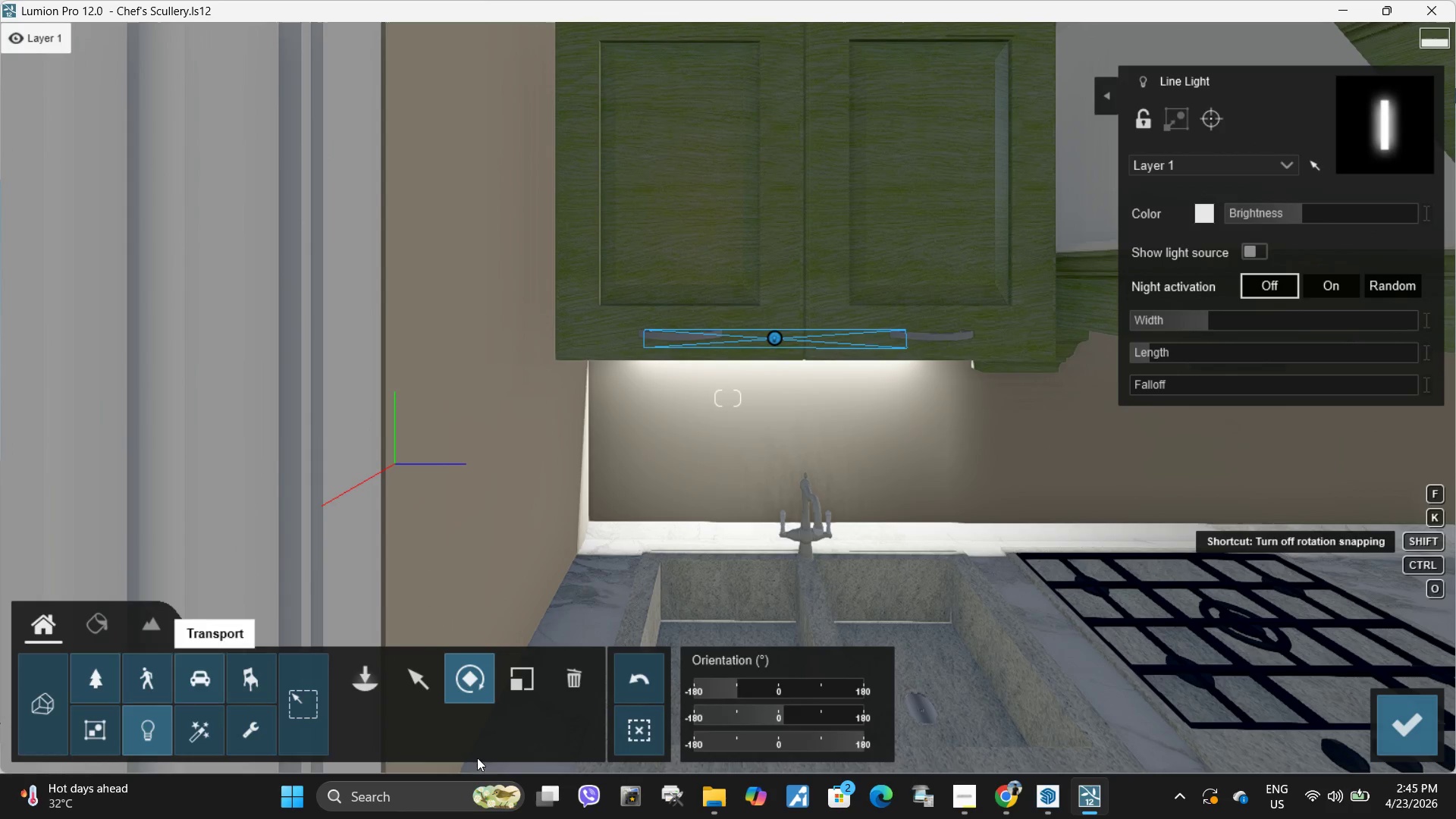 
hold_key(key=ShiftLeft, duration=1.51)
 